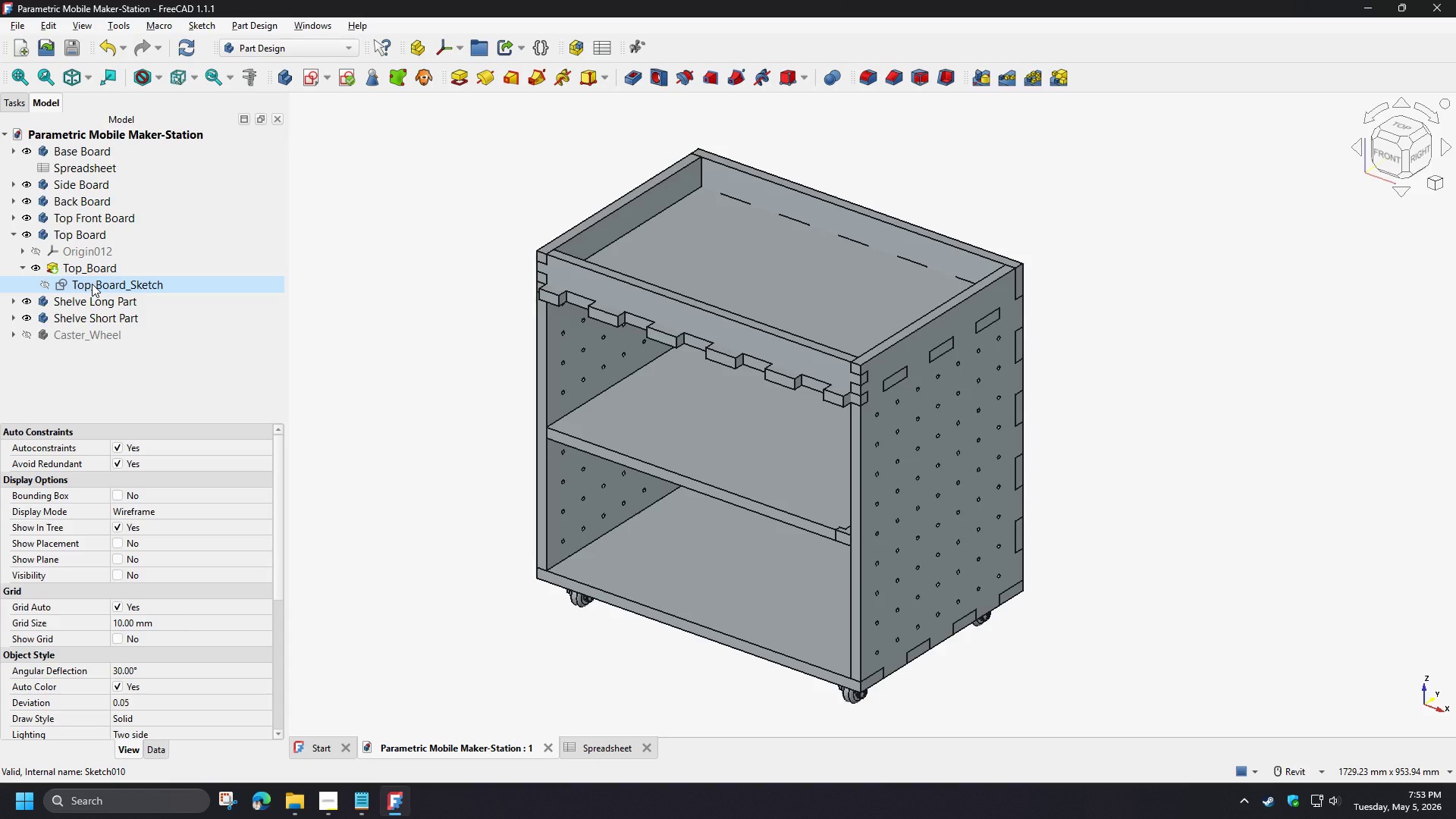 
double_click([92, 284])
 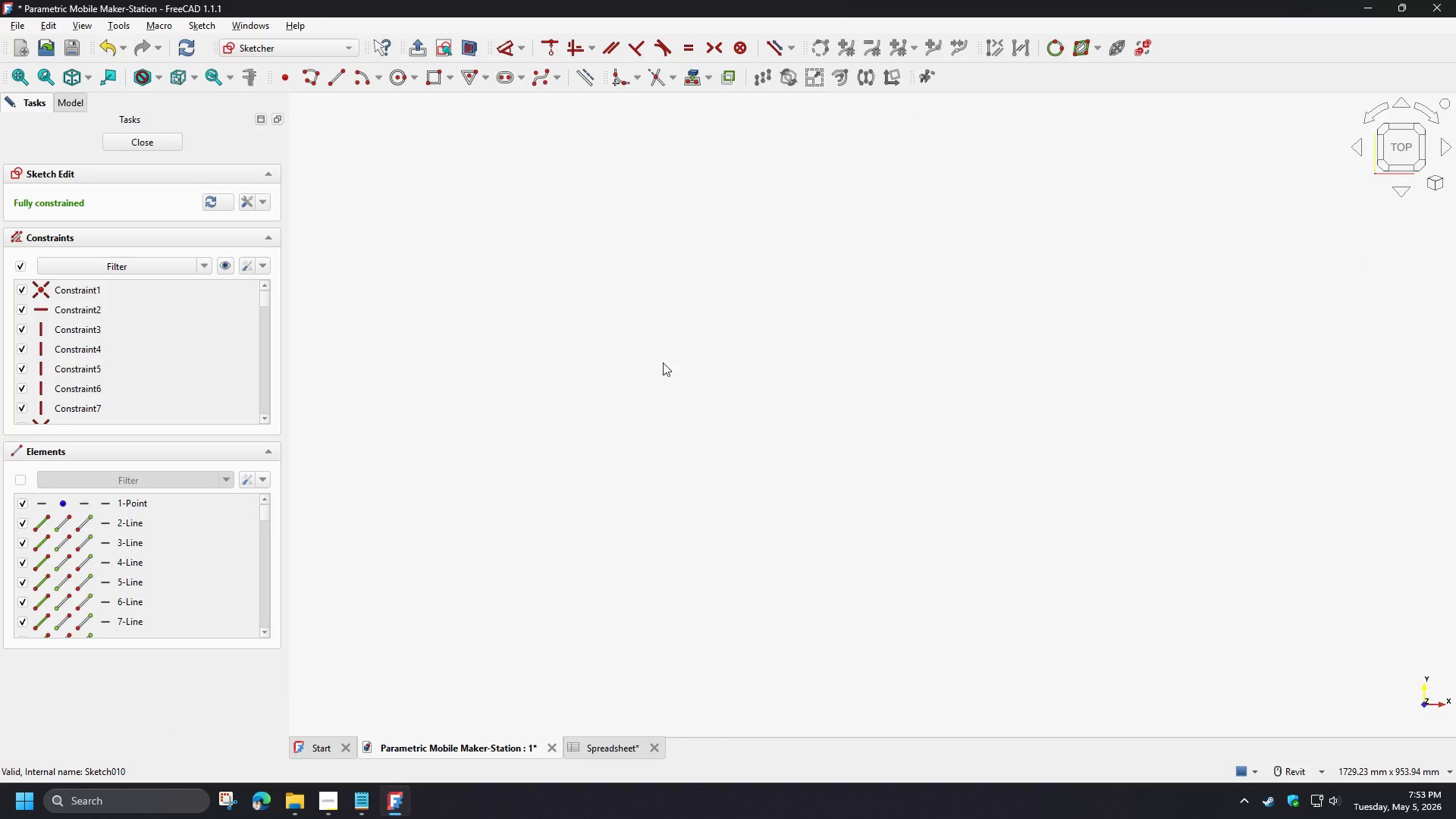 
scroll: coordinate [601, 354], scroll_direction: up, amount: 6.0
 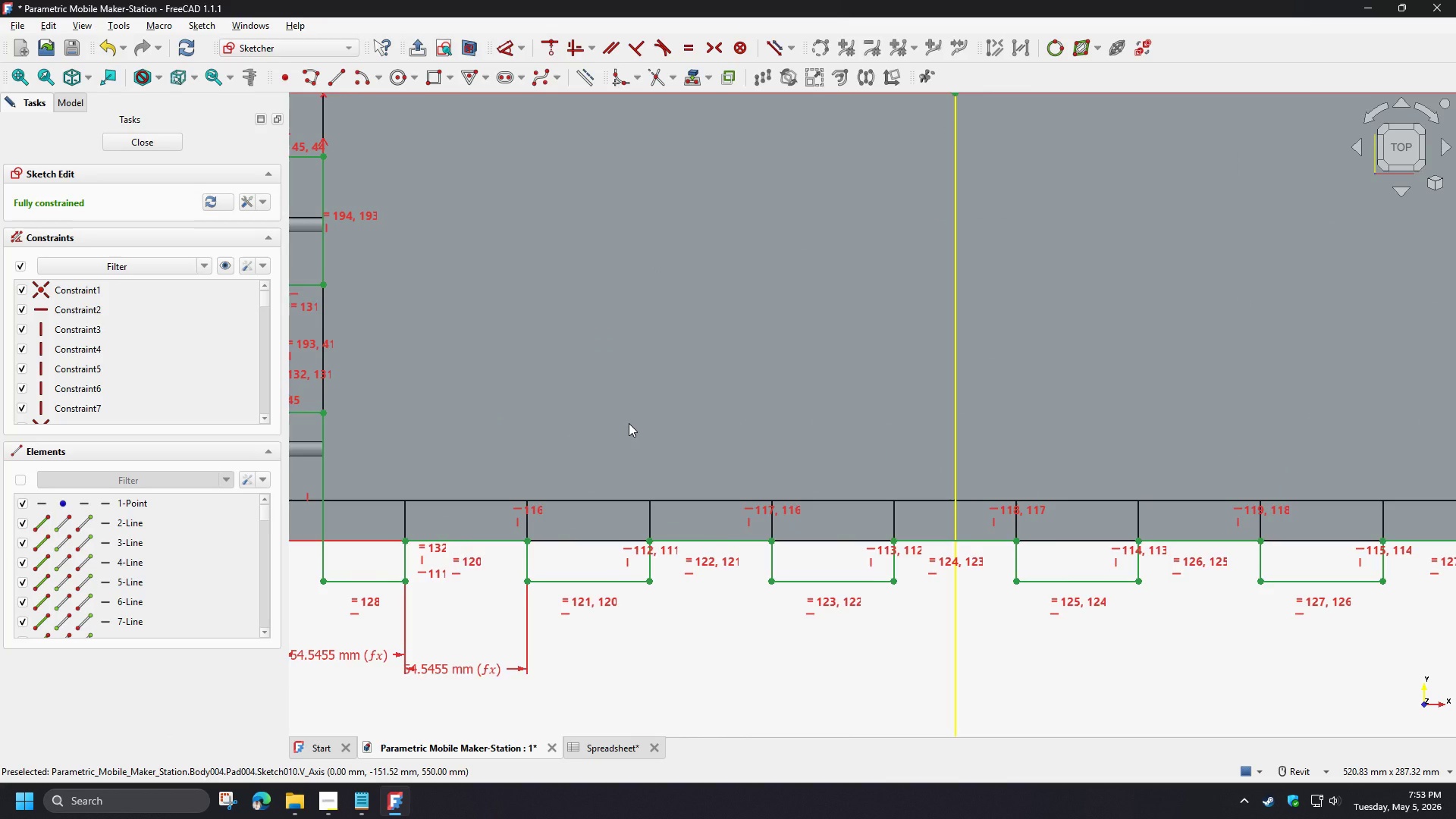 
scroll: coordinate [629, 423], scroll_direction: down, amount: 3.0
 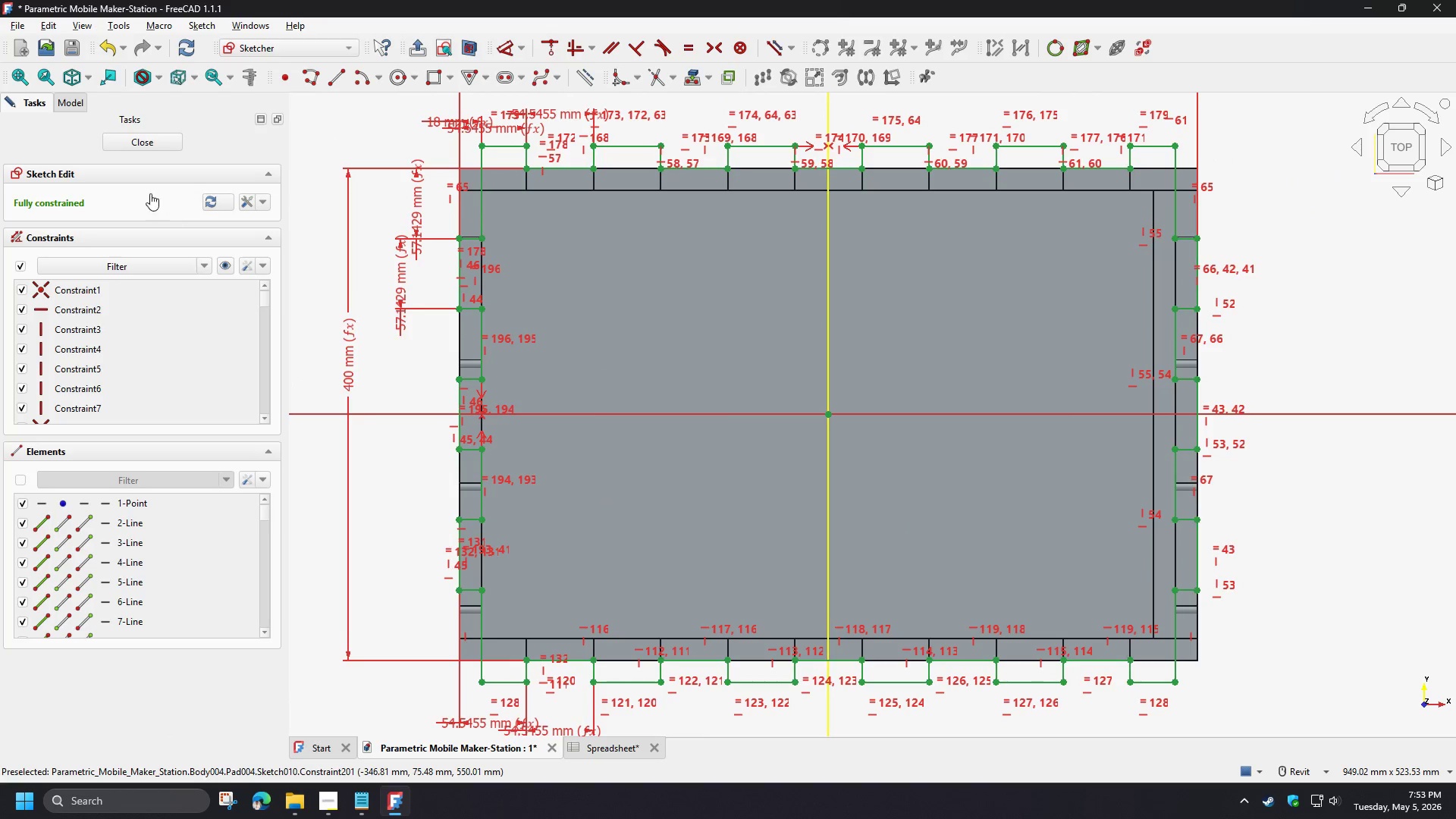 
left_click([70, 108])
 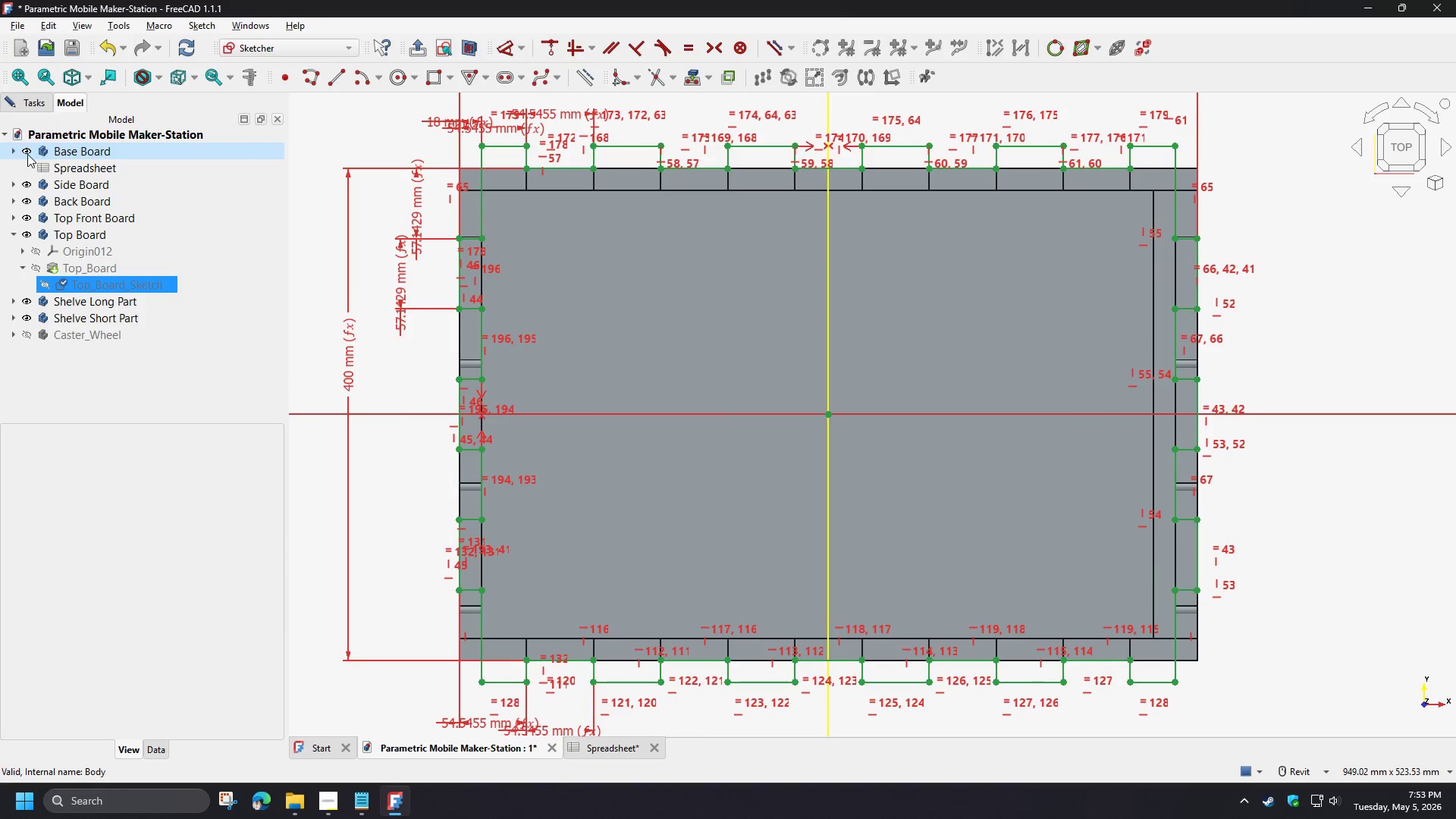 
left_click([26, 154])
 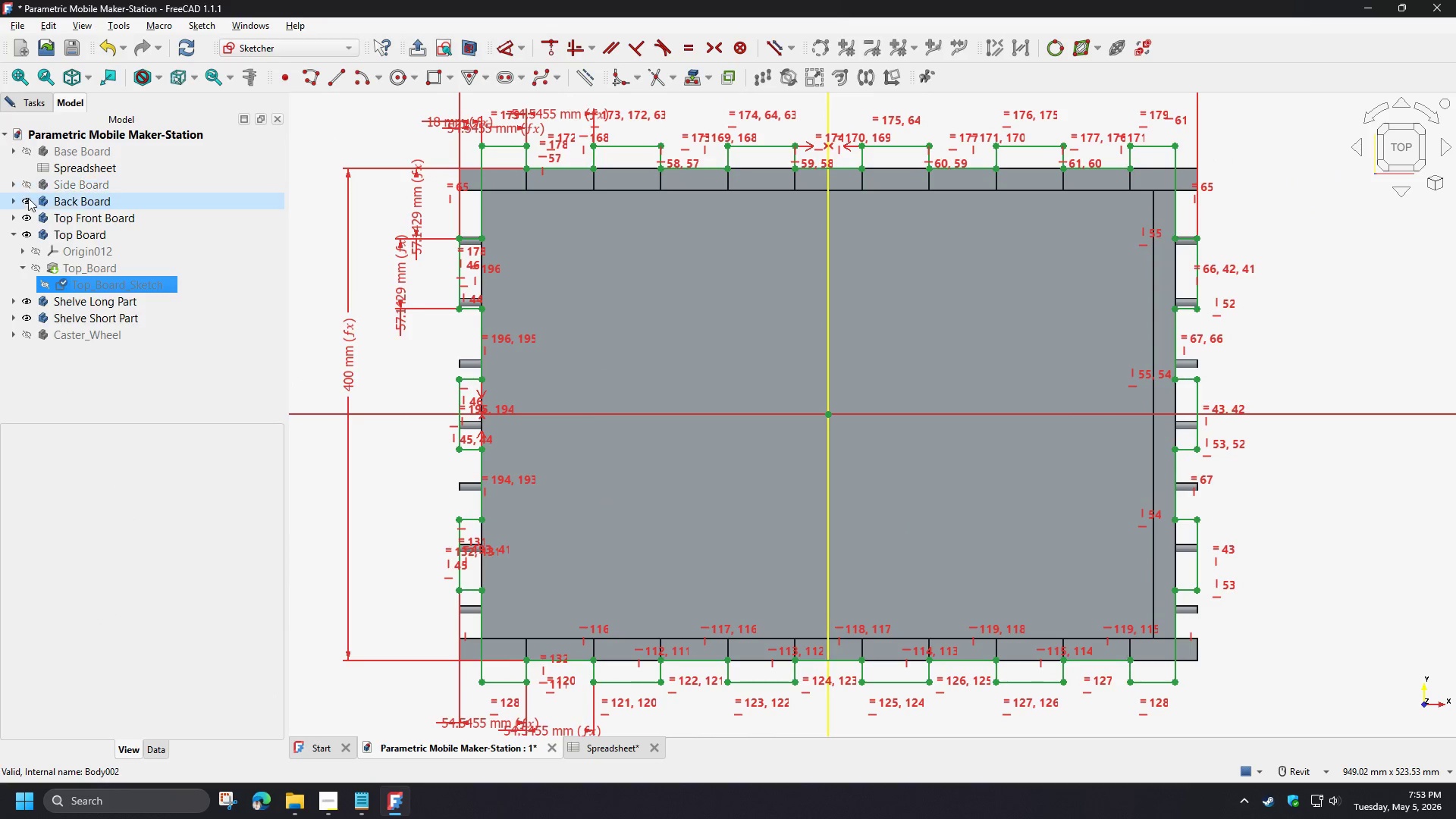 
double_click([30, 204])
 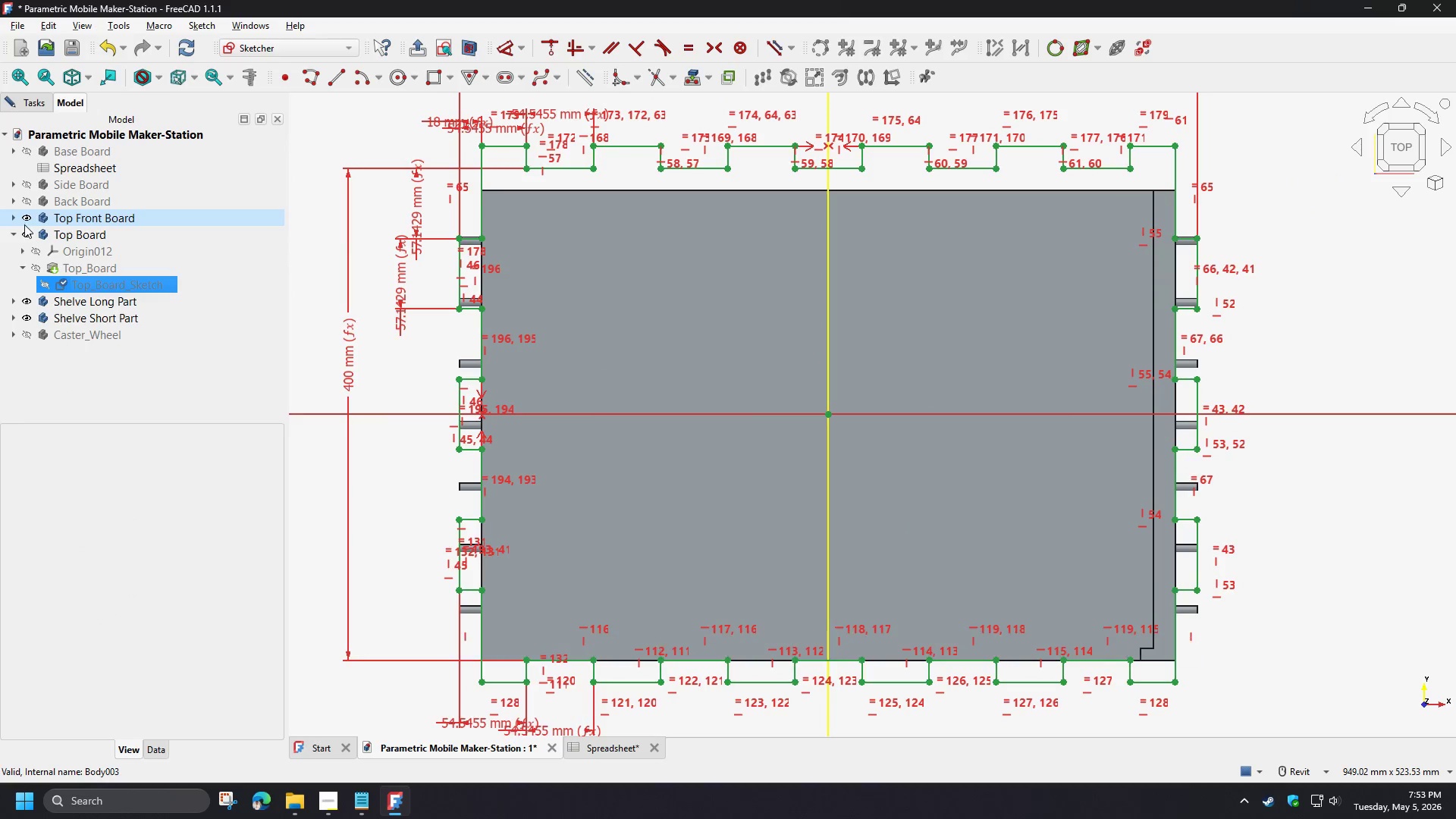 
double_click([27, 234])
 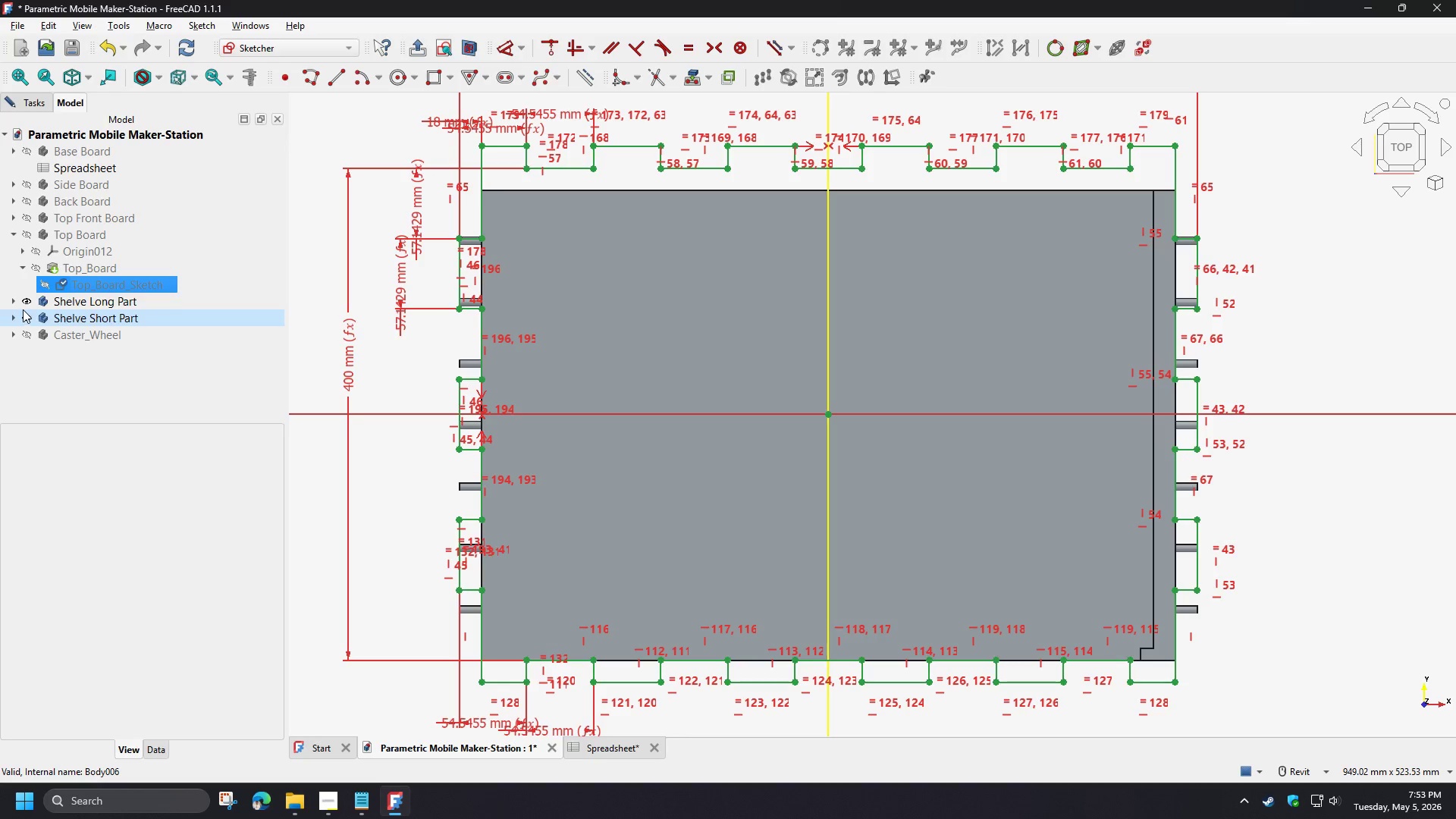 
double_click([25, 315])
 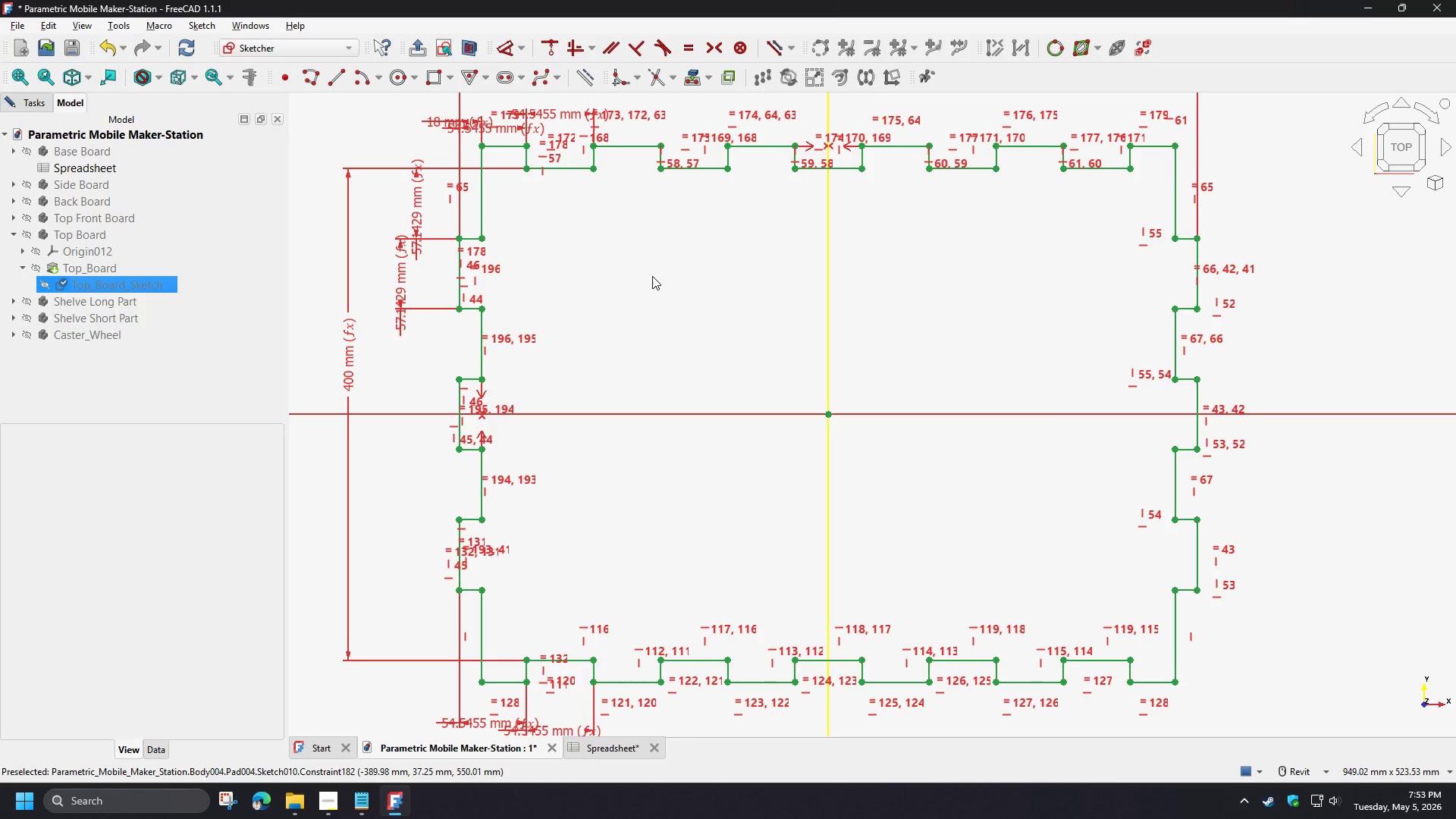 
left_click([652, 276])
 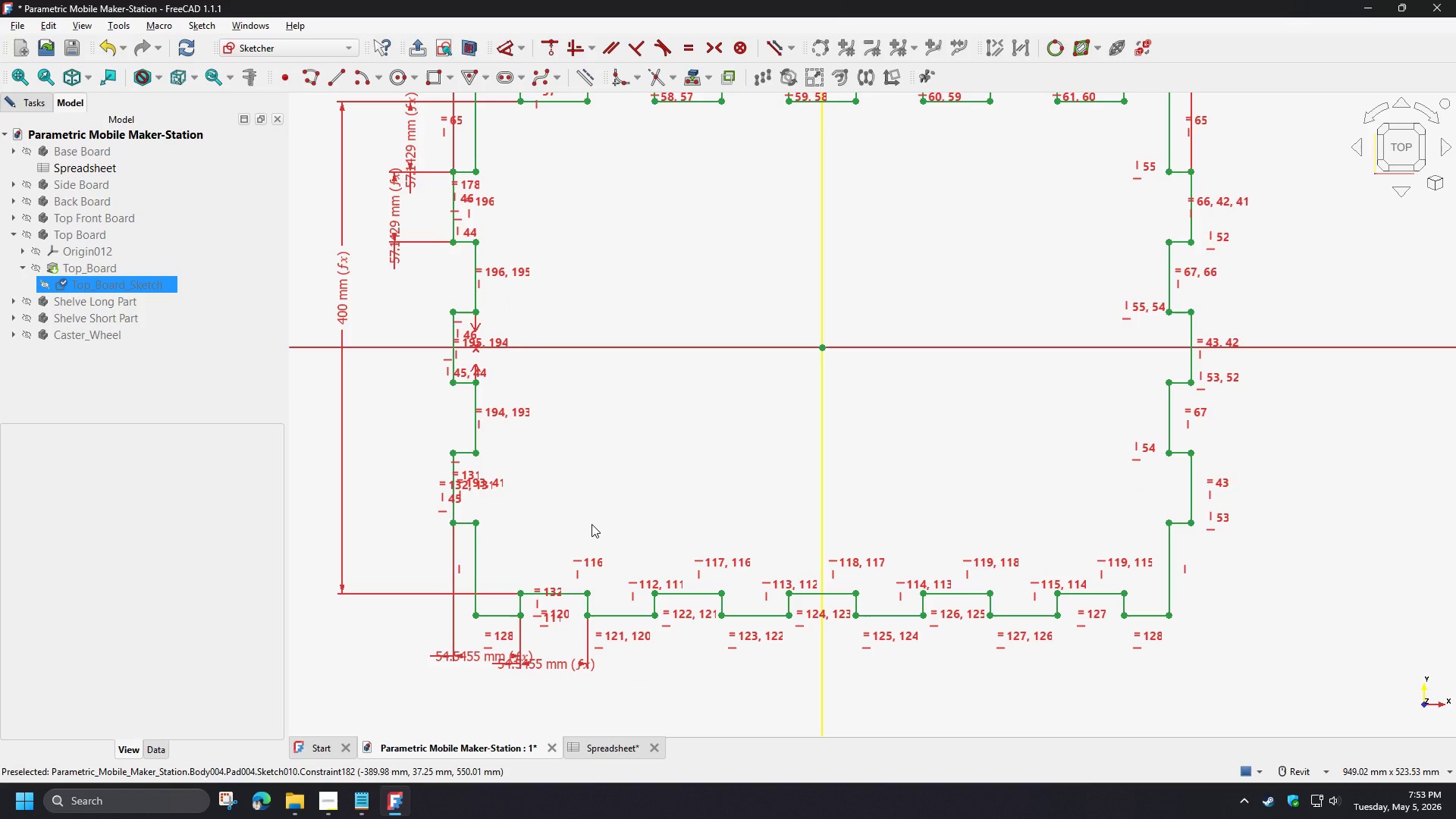 
scroll: coordinate [592, 522], scroll_direction: down, amount: 1.0
 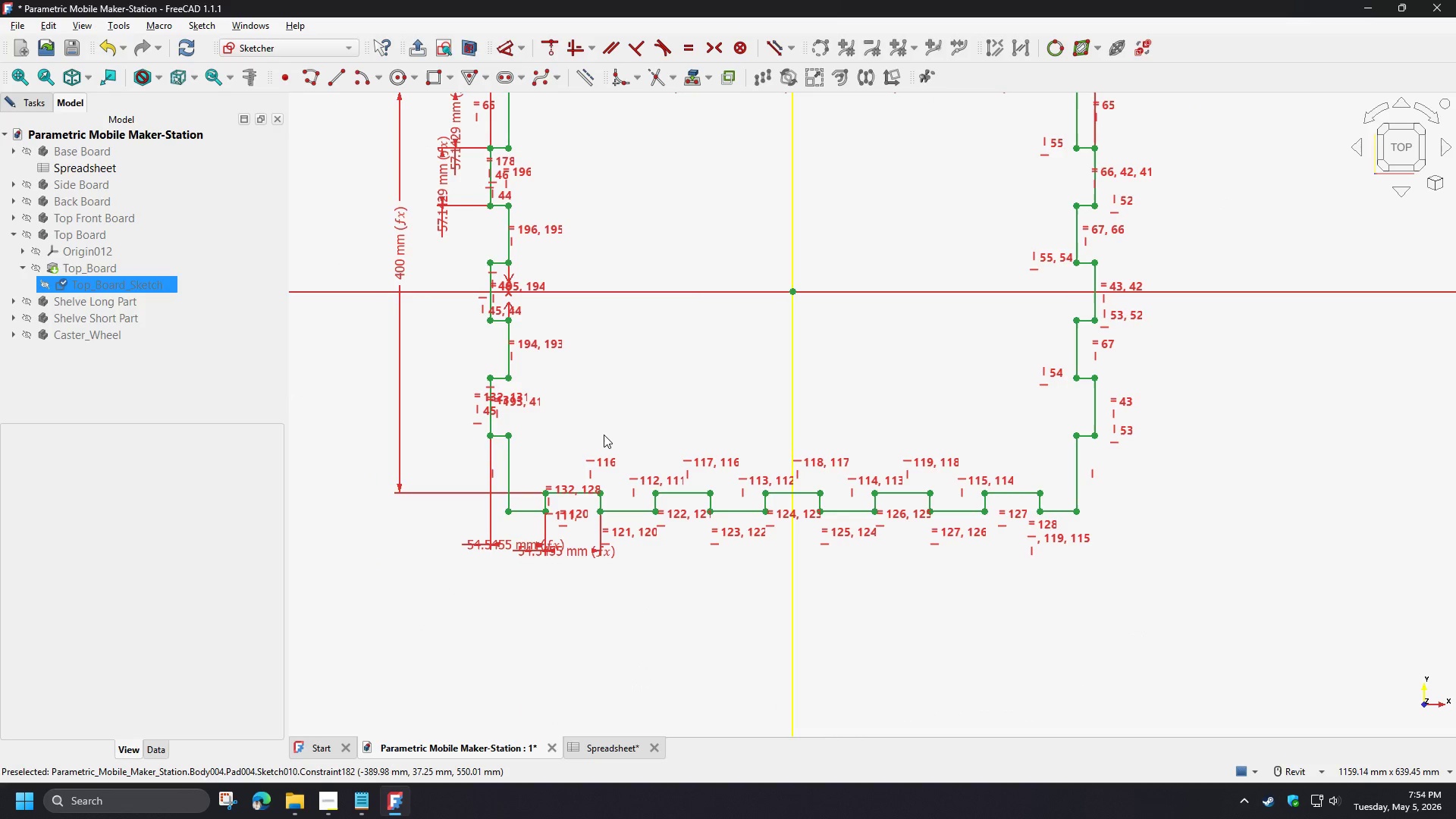 
scroll: coordinate [576, 552], scroll_direction: up, amount: 2.0
 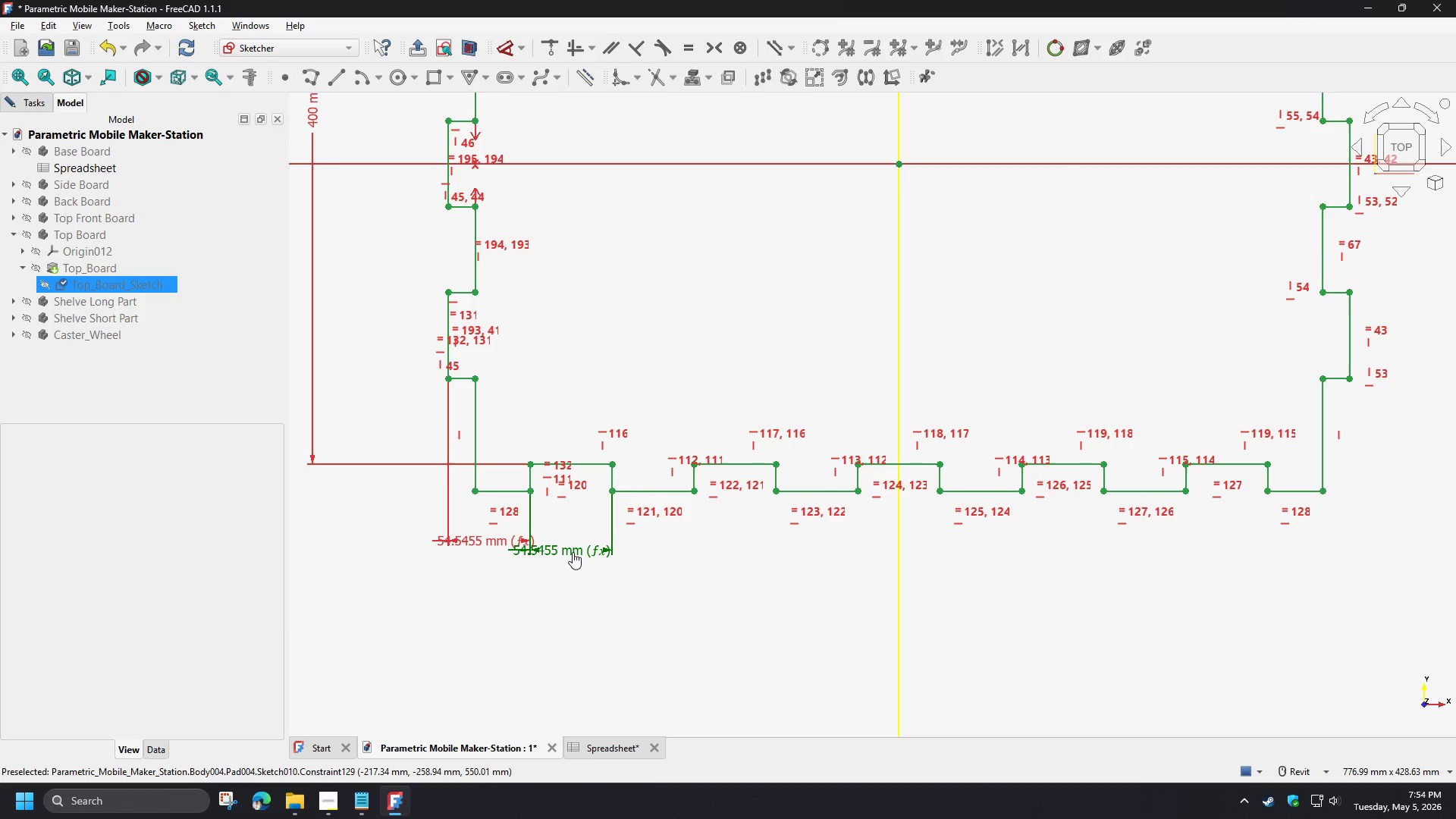 
double_click([573, 552])
 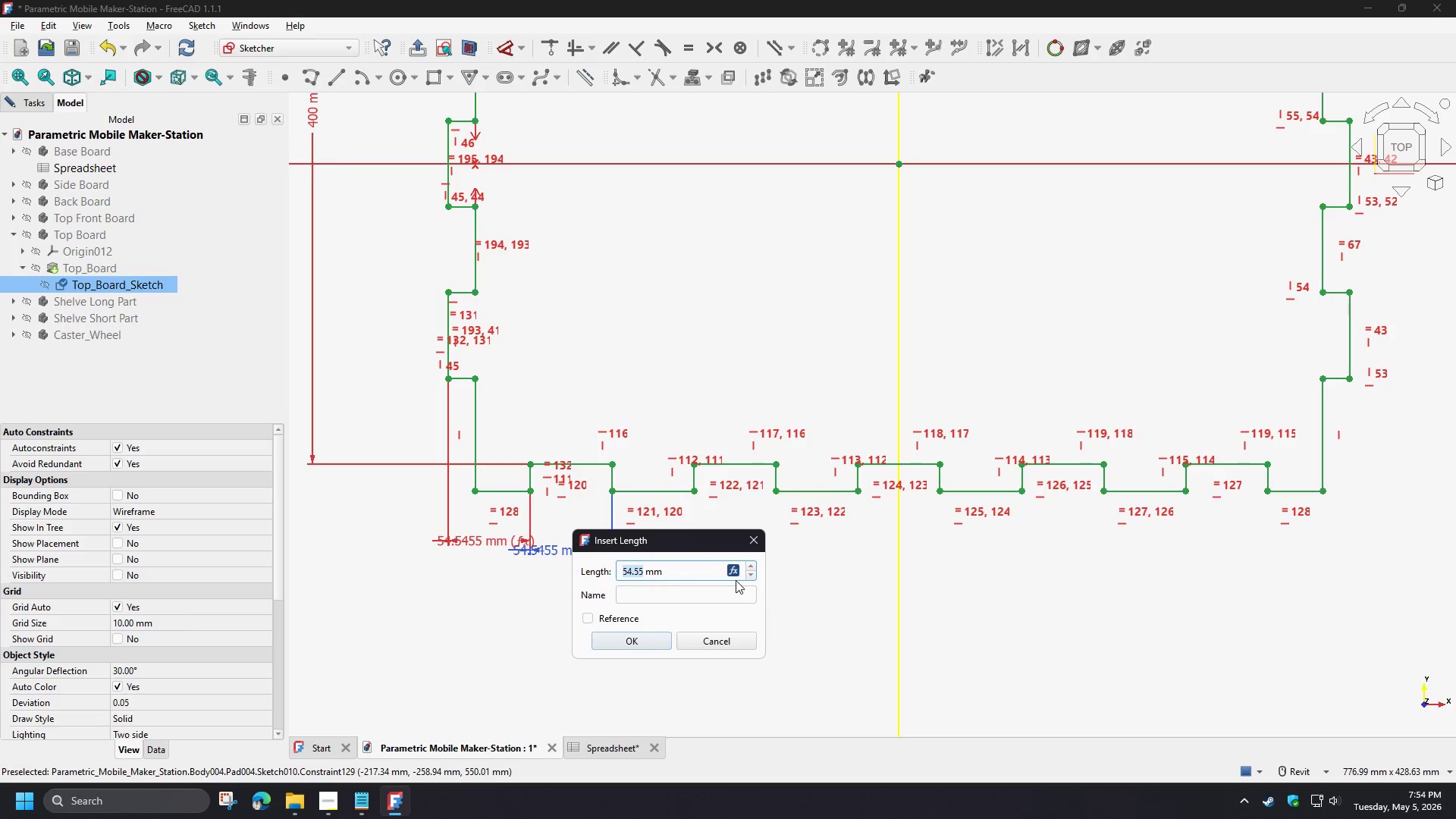 
left_click([730, 569])
 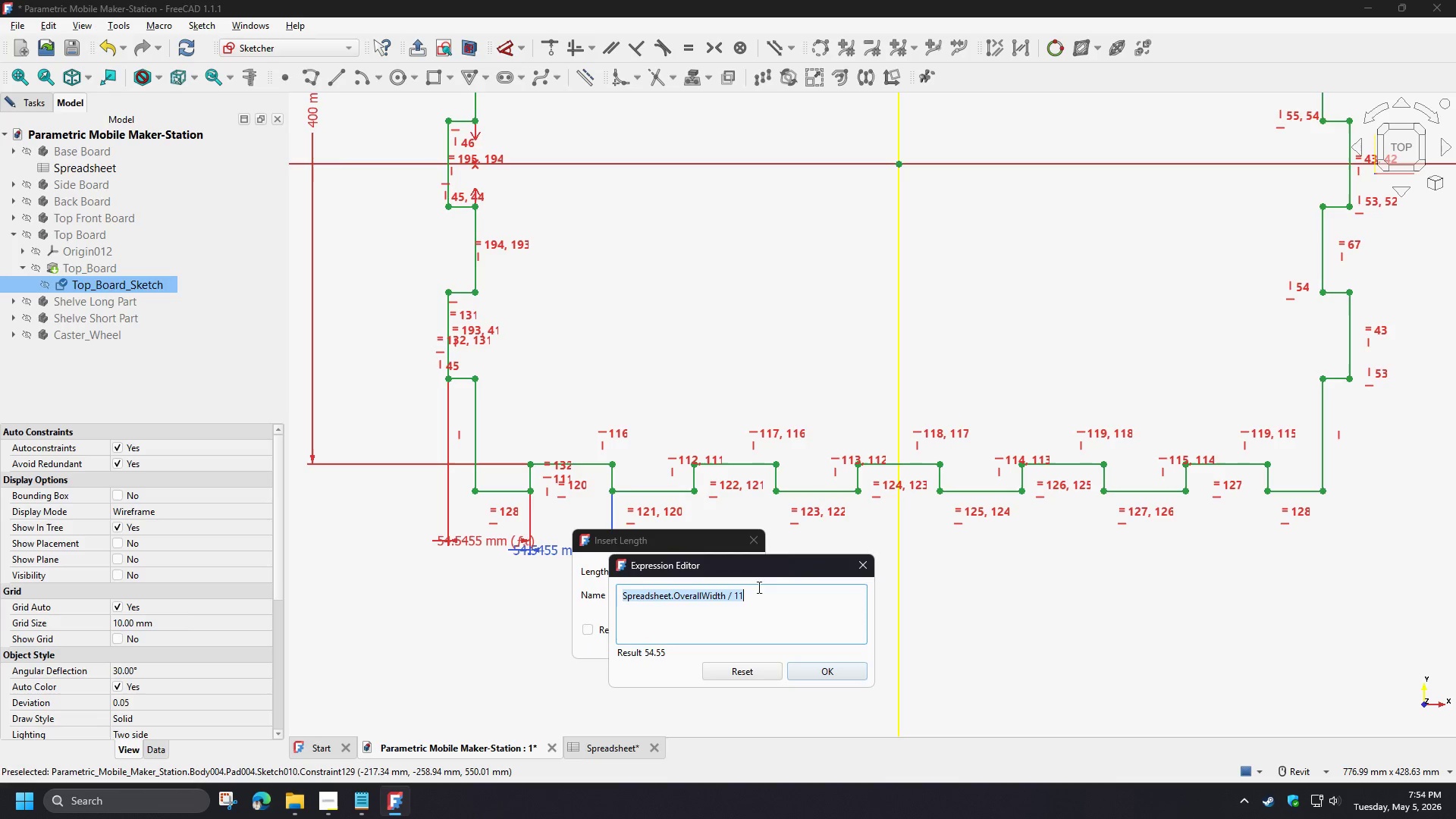 
key(Control+C)
 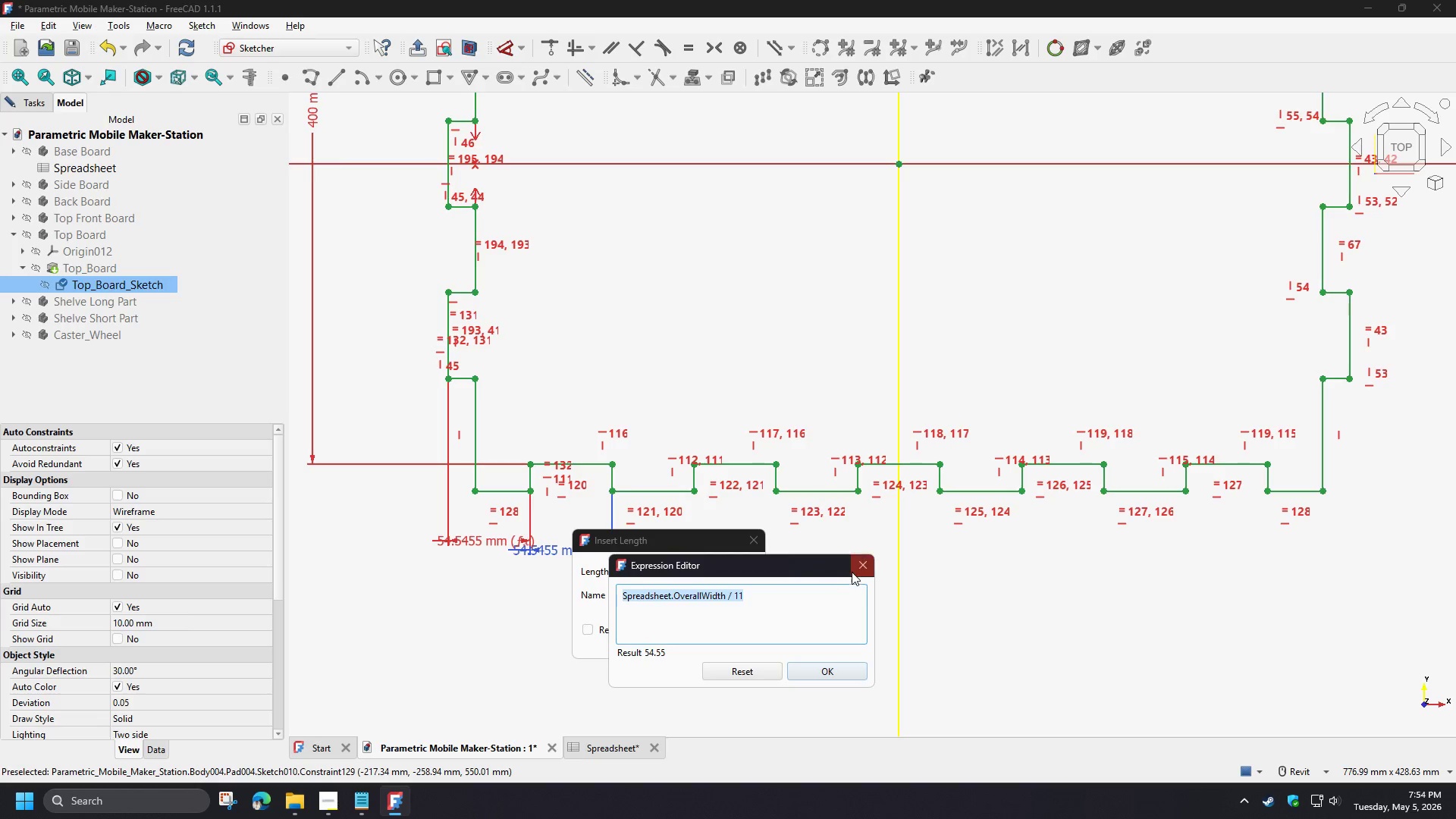 
left_click([854, 570])
 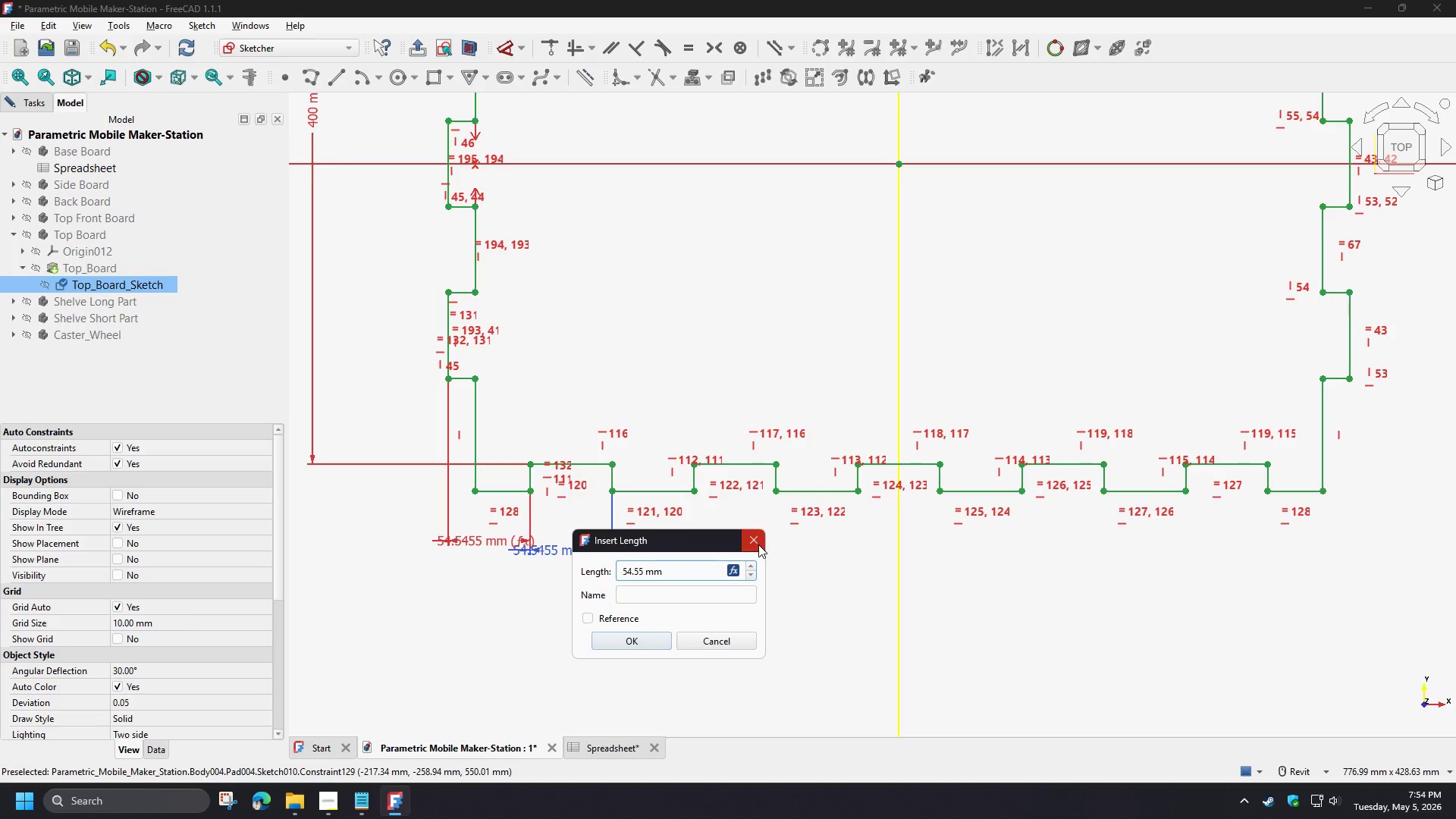 
left_click([757, 543])
 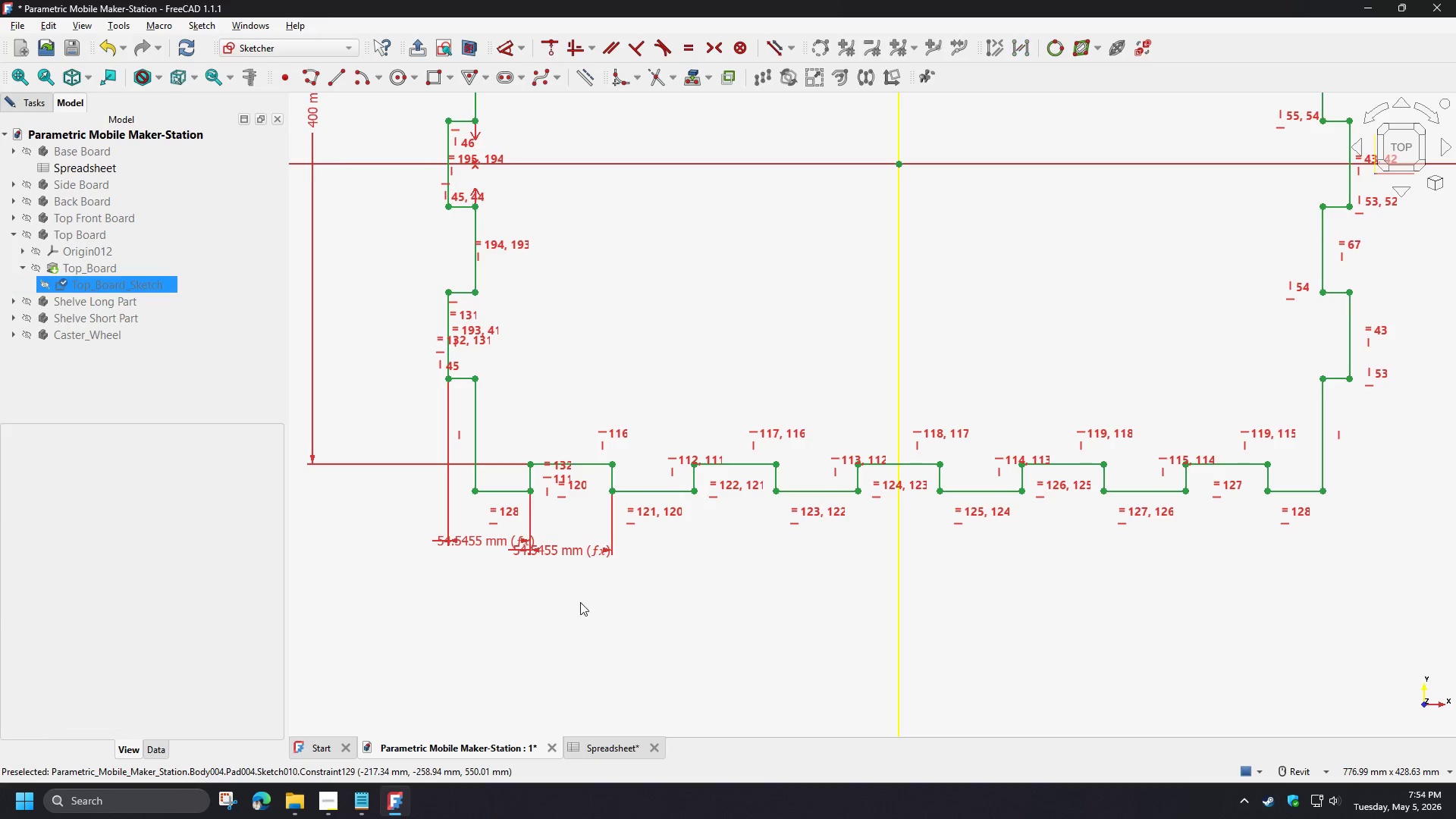 
scroll: coordinate [568, 609], scroll_direction: down, amount: 2.0
 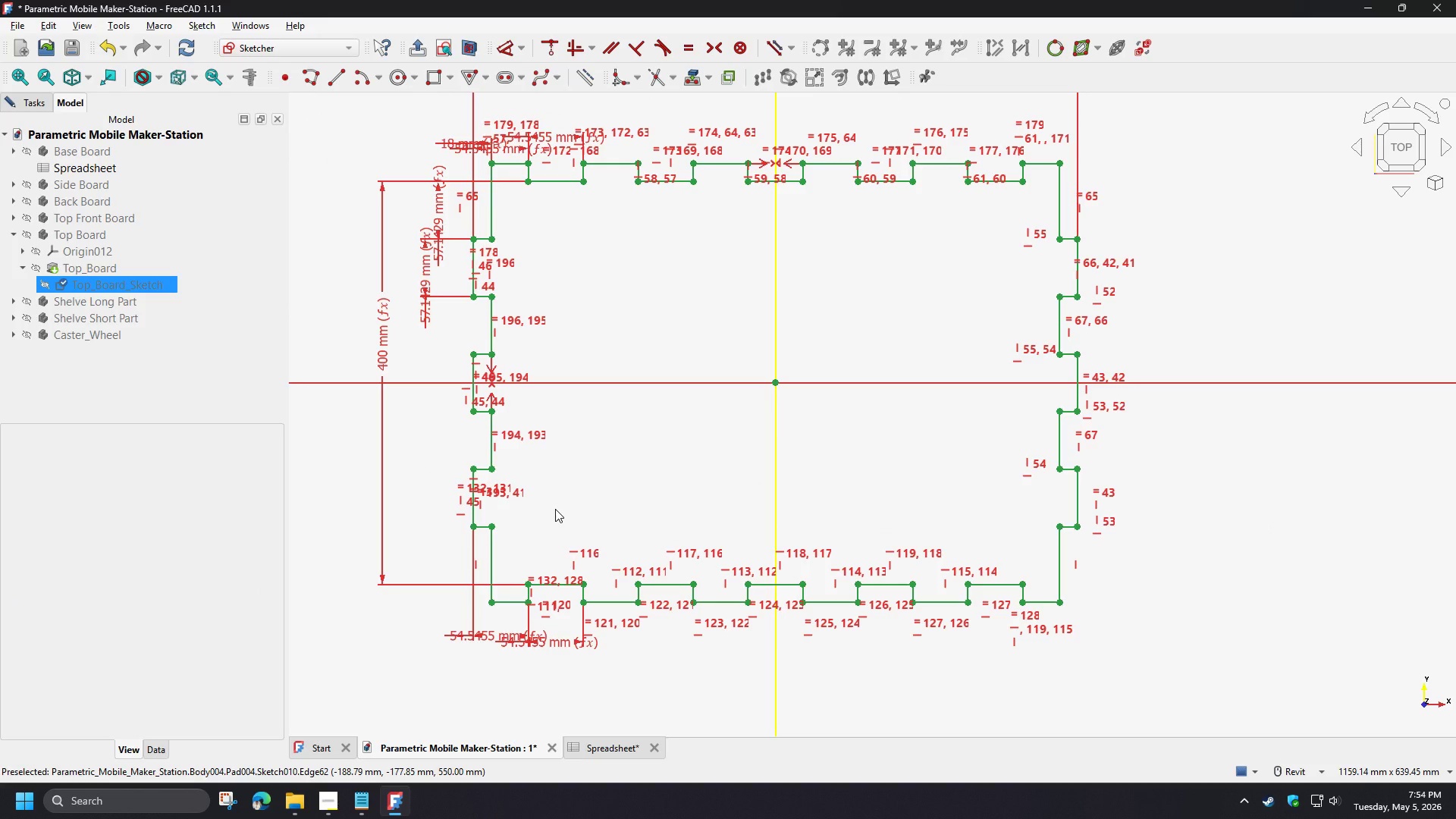 
scroll: coordinate [528, 433], scroll_direction: none, amount: 0.0
 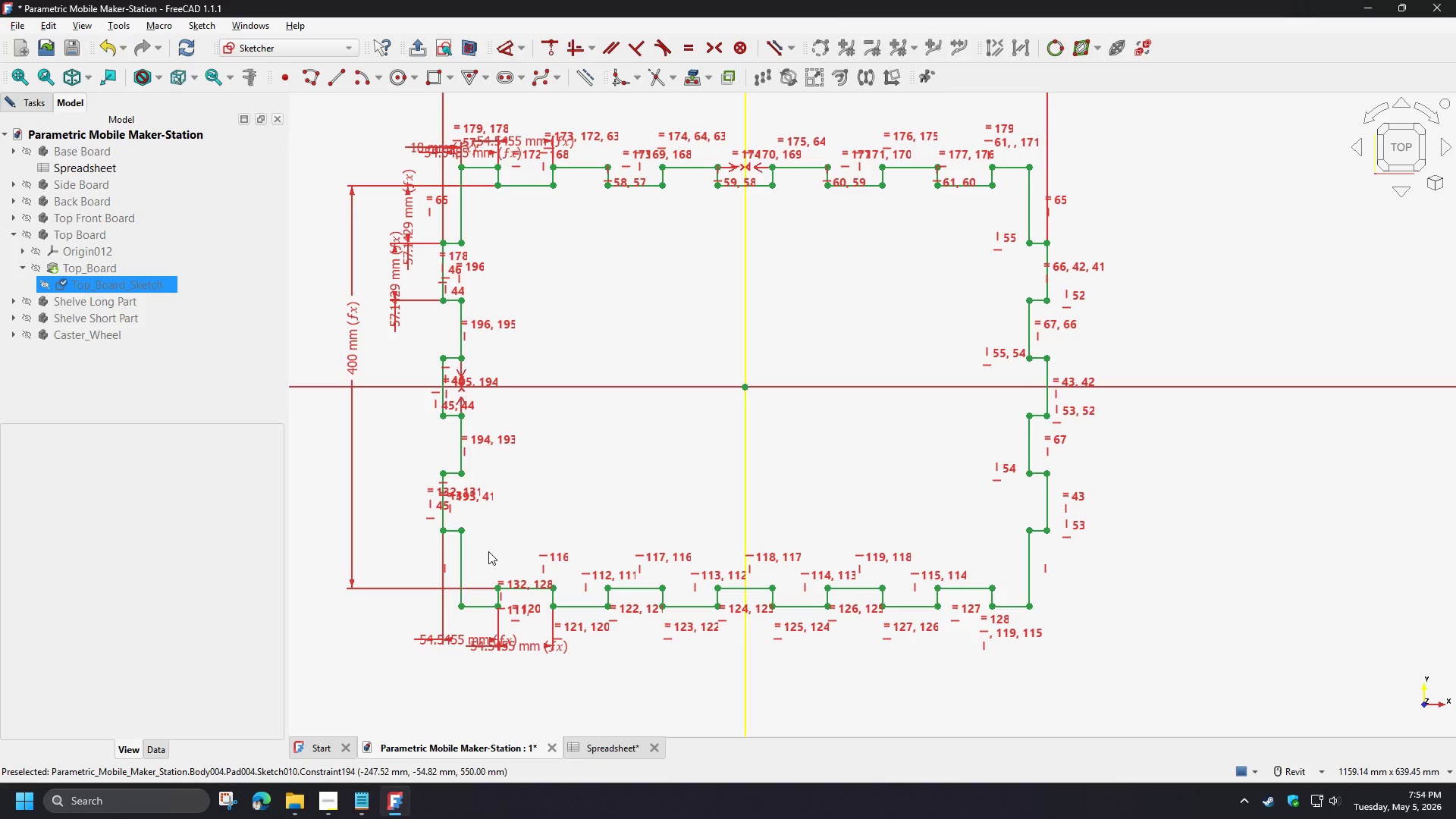 
wait(13.11)
 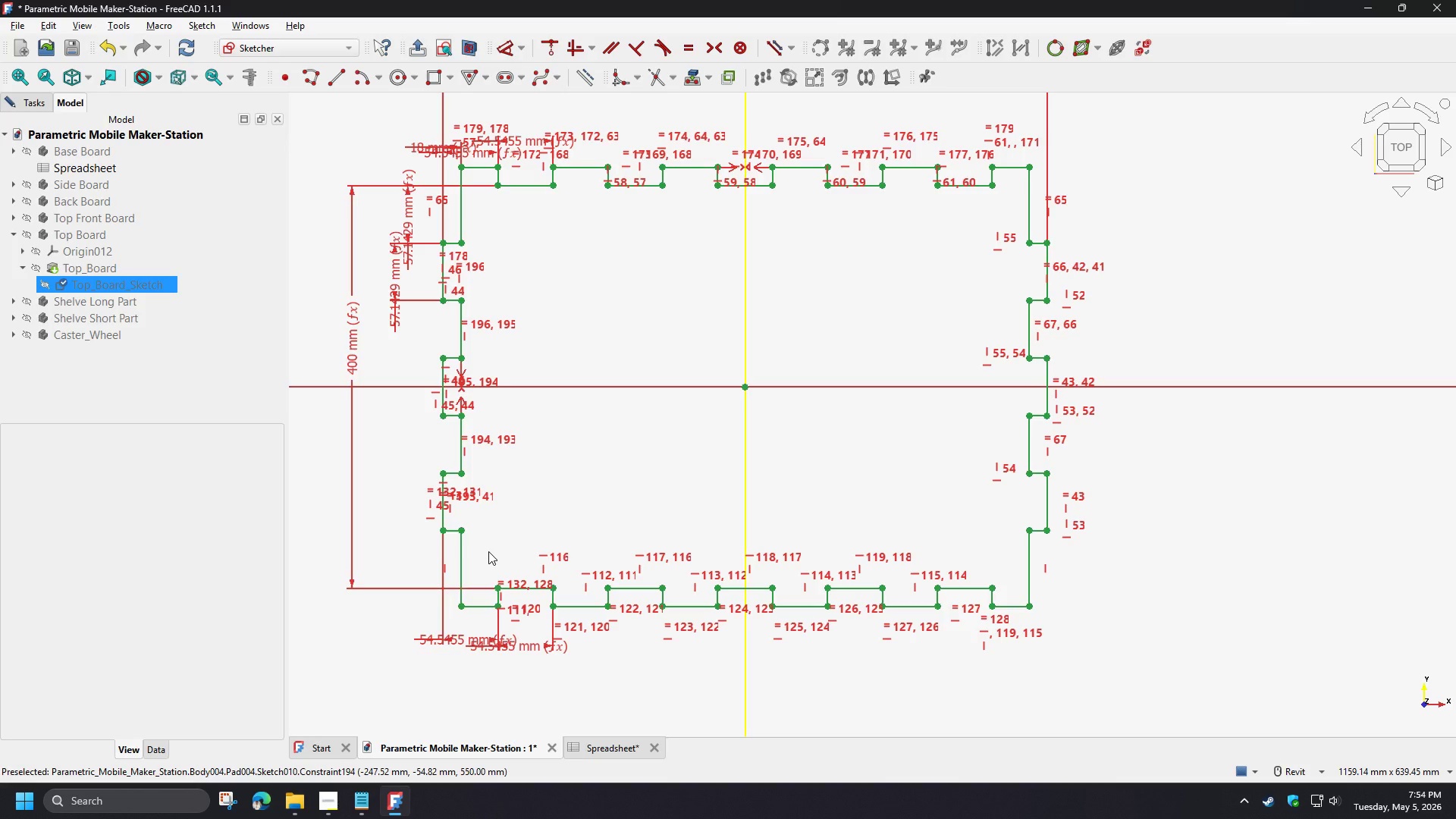 
left_click_drag(start_coordinate=[399, 547], to_coordinate=[1133, 671])
 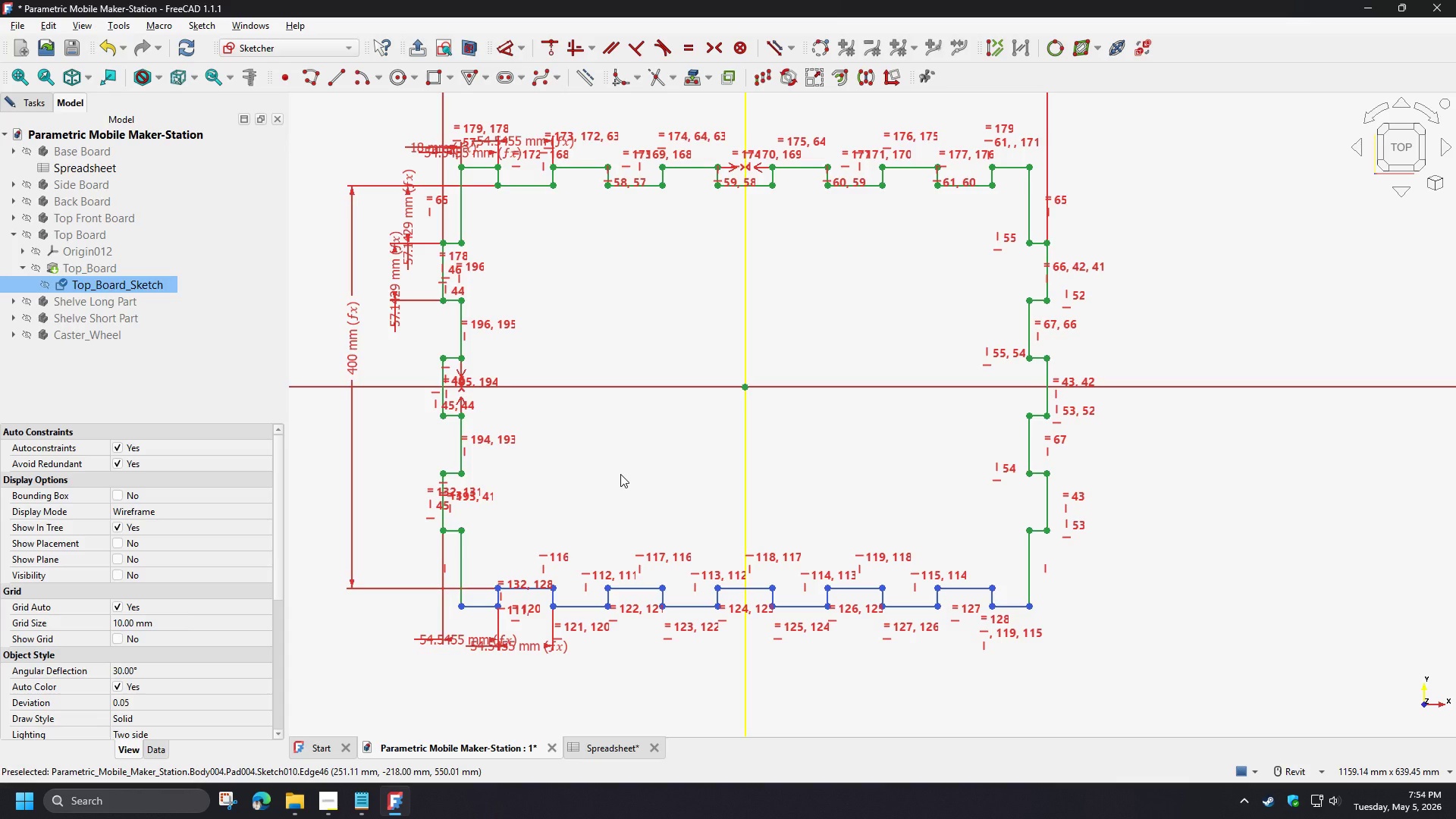 
wait(8.59)
 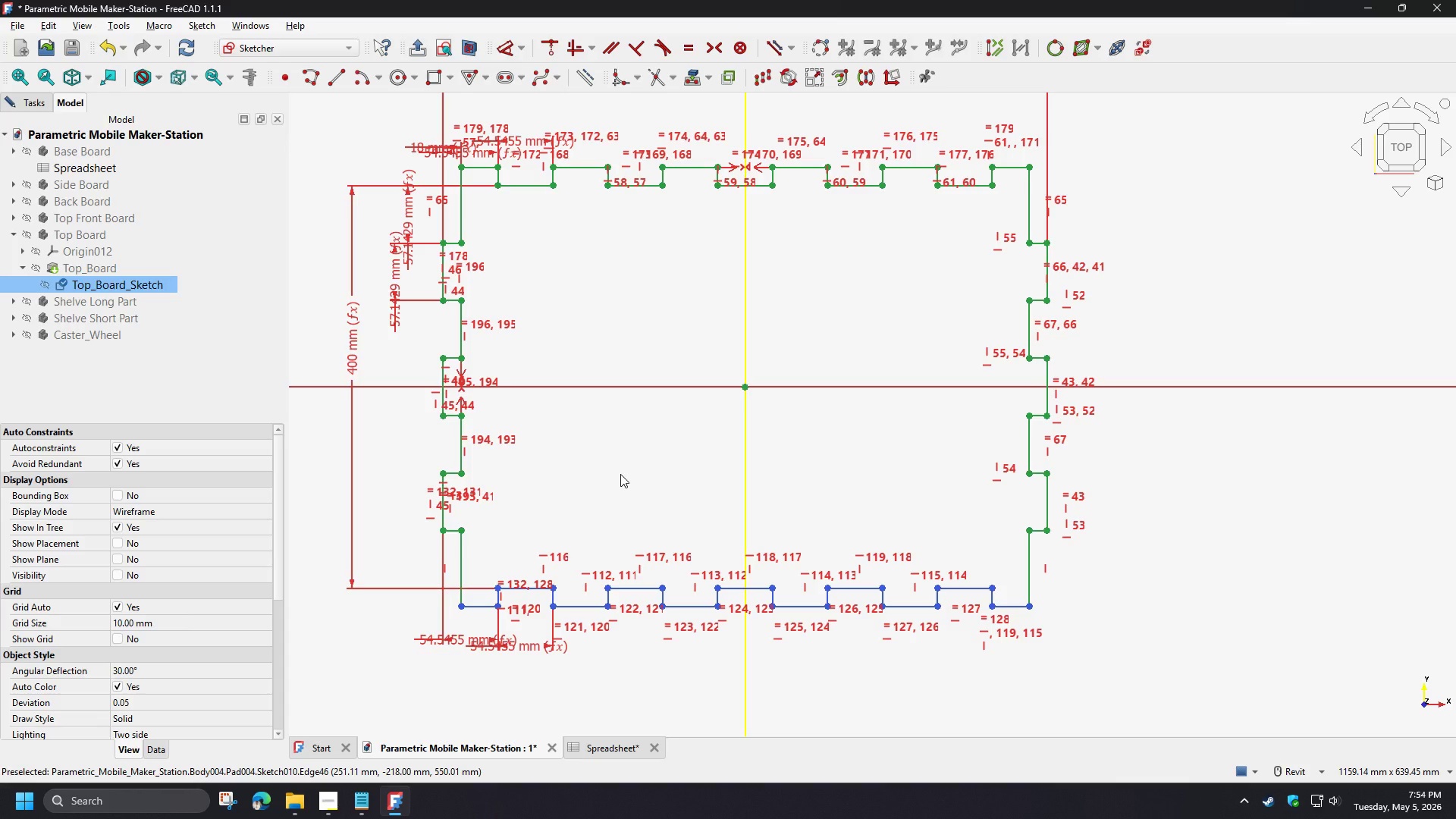 
left_click([602, 488])
 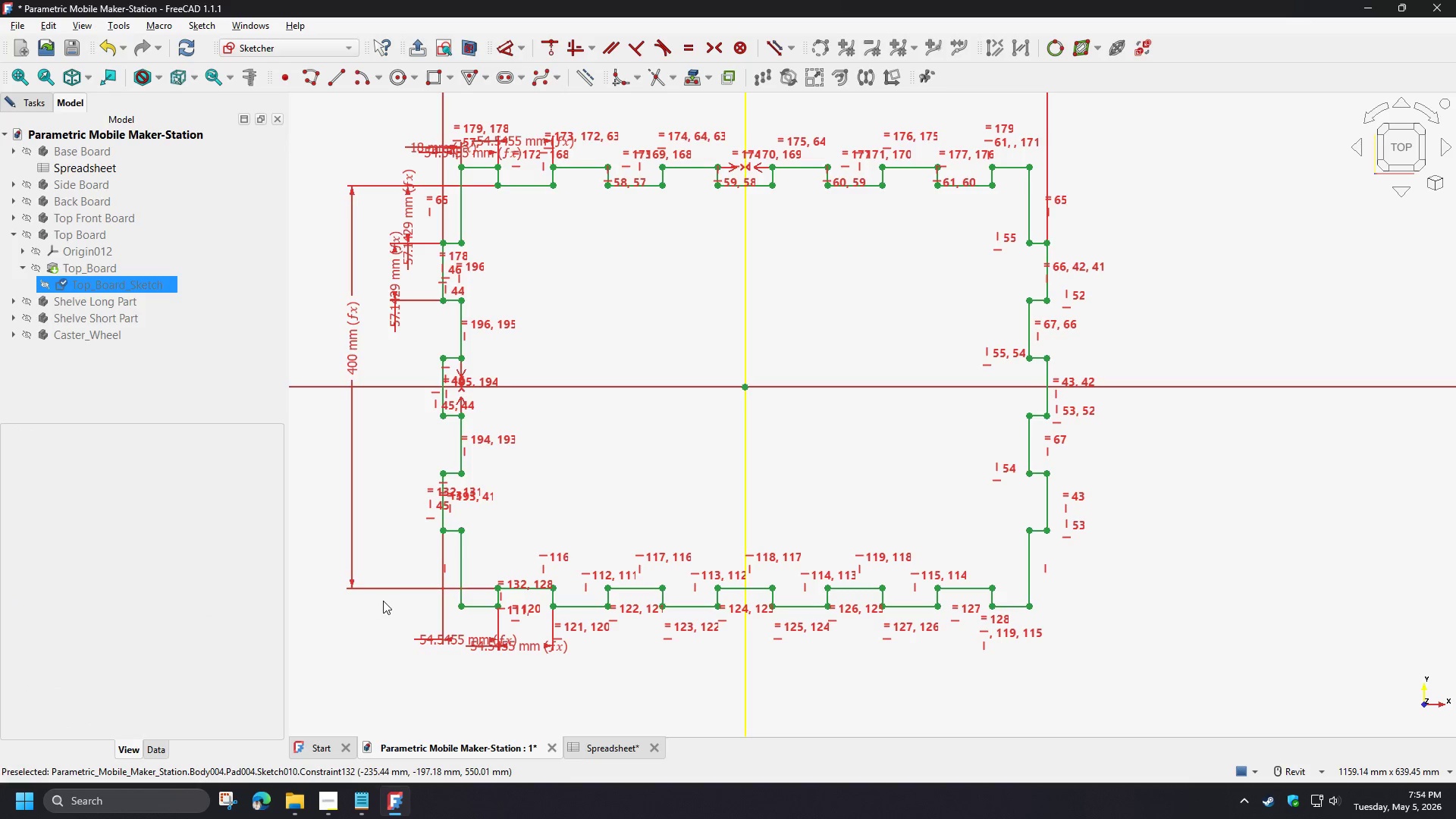 
left_click_drag(start_coordinate=[387, 602], to_coordinate=[1097, 661])
 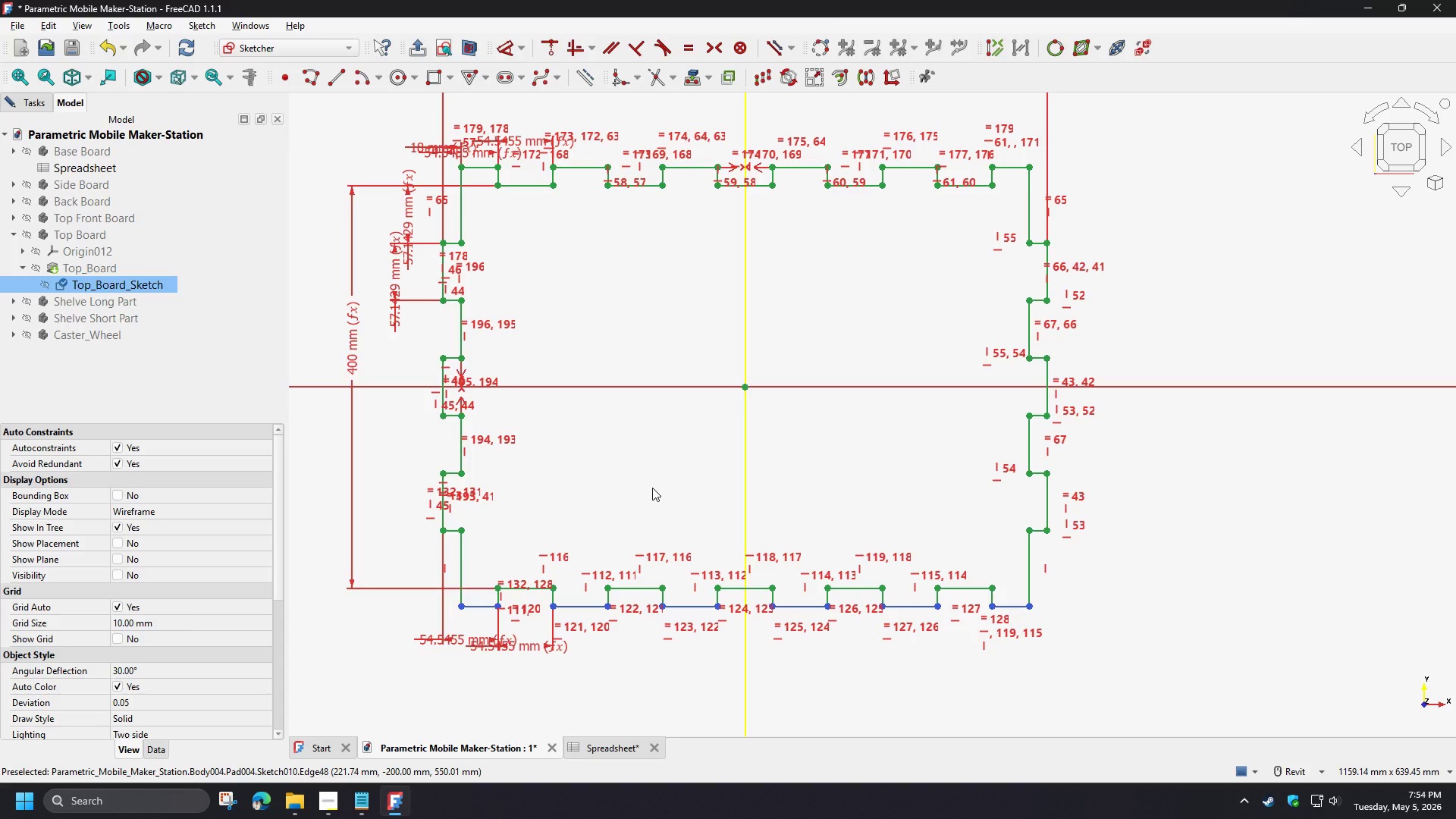 
wait(5.05)
 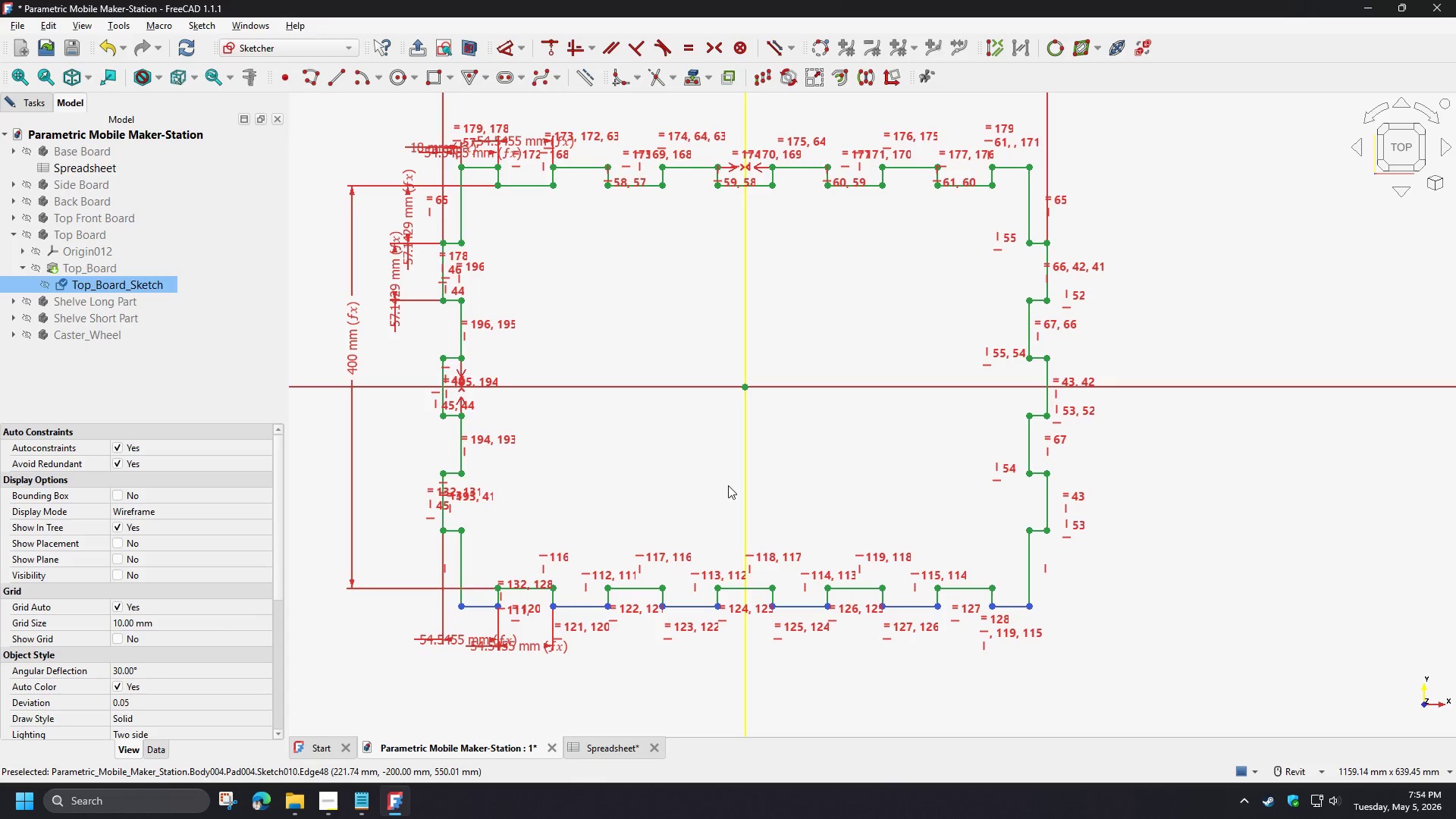 
scroll: coordinate [522, 643], scroll_direction: up, amount: 2.0
 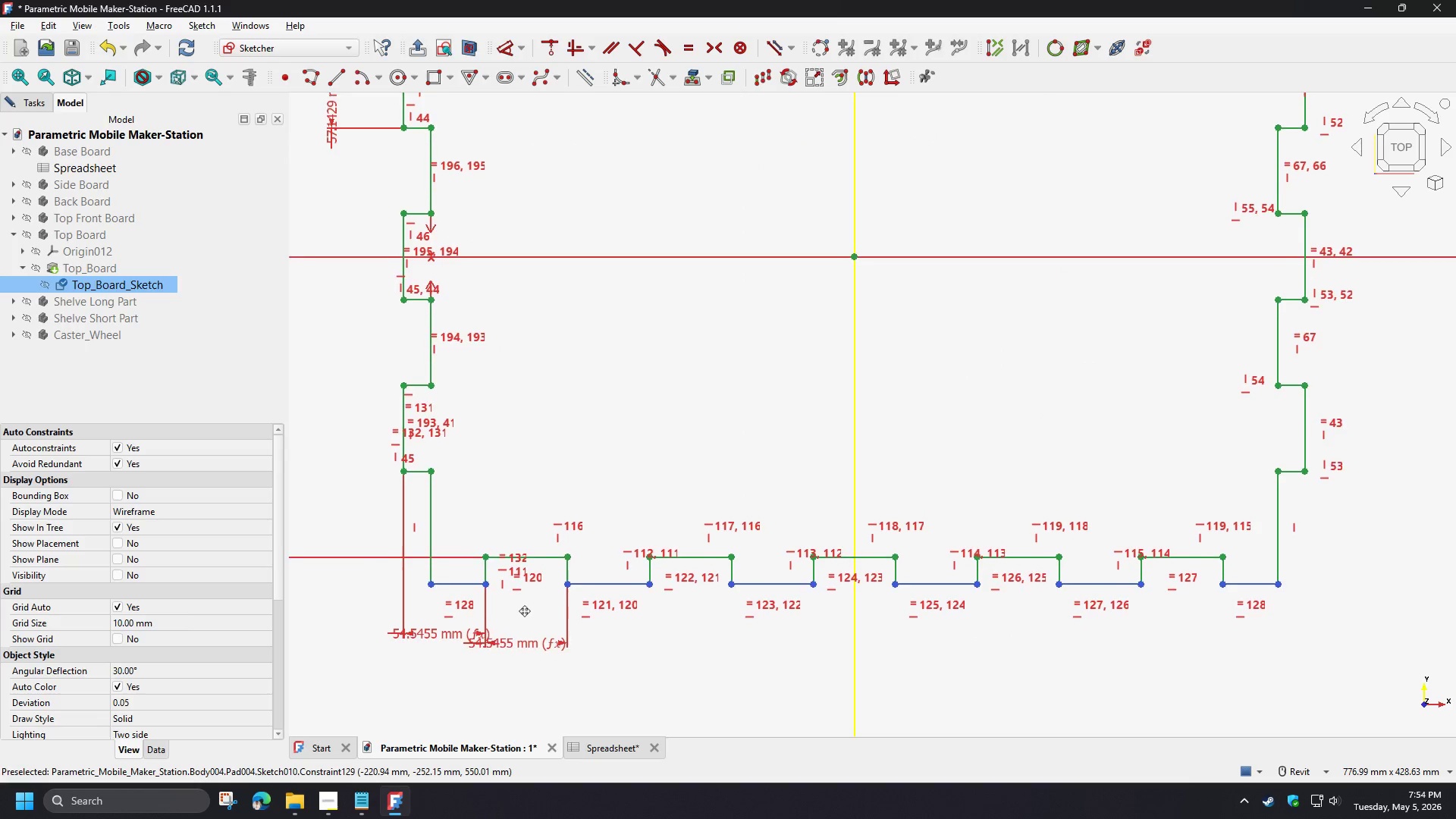 
scroll: coordinate [538, 595], scroll_direction: down, amount: 1.0
 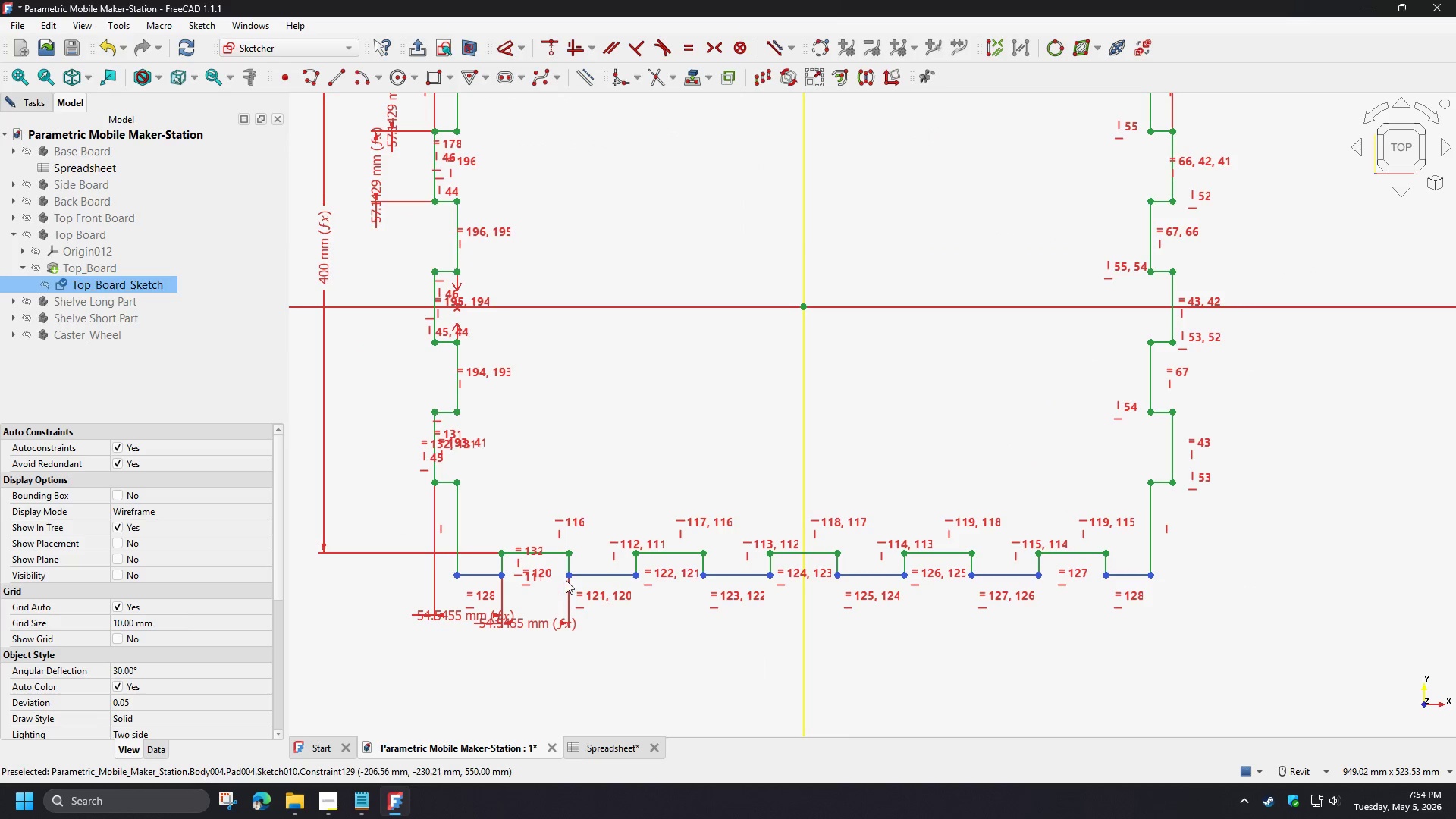 
right_click([566, 580])
 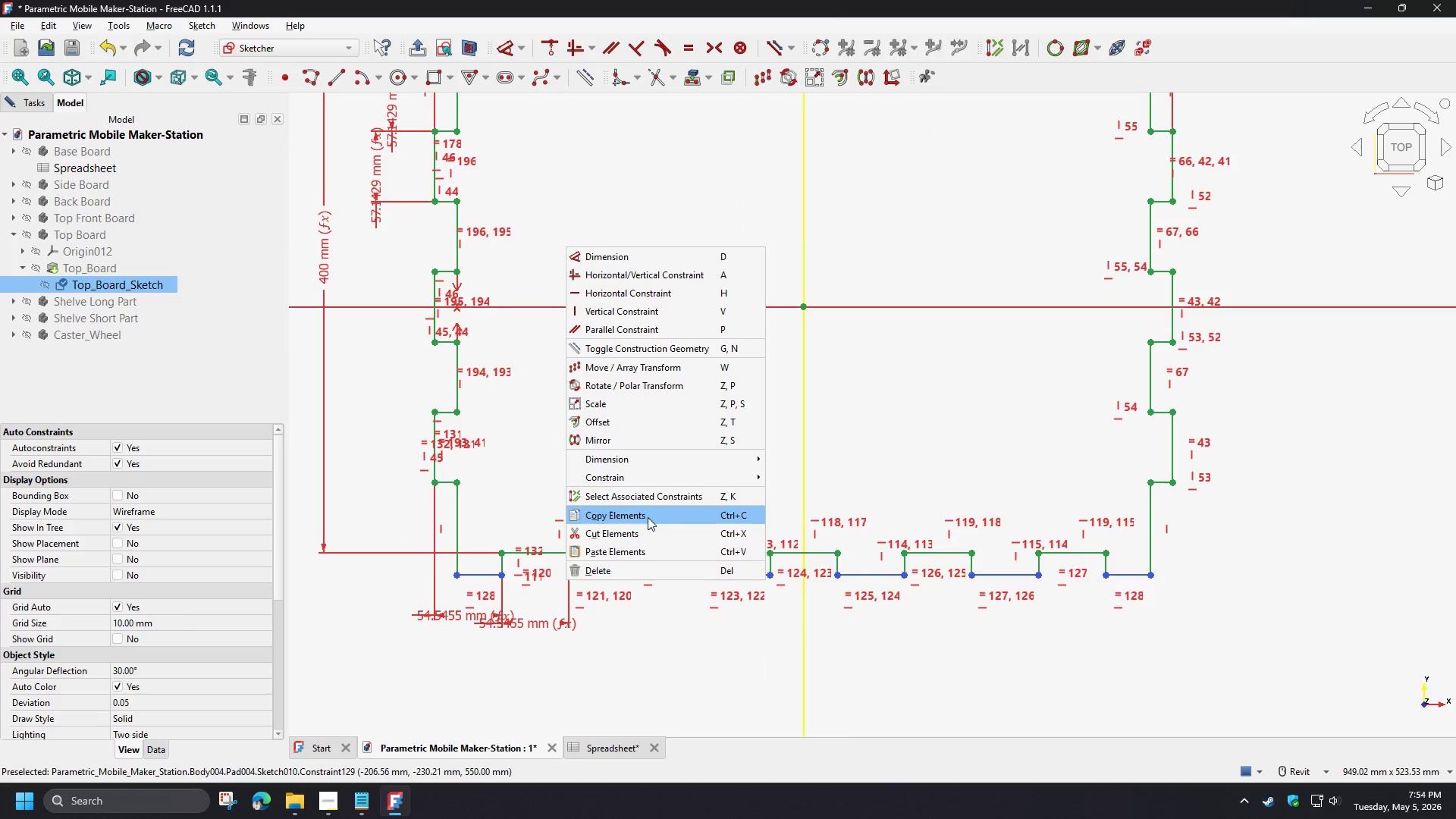 
left_click([638, 495])
 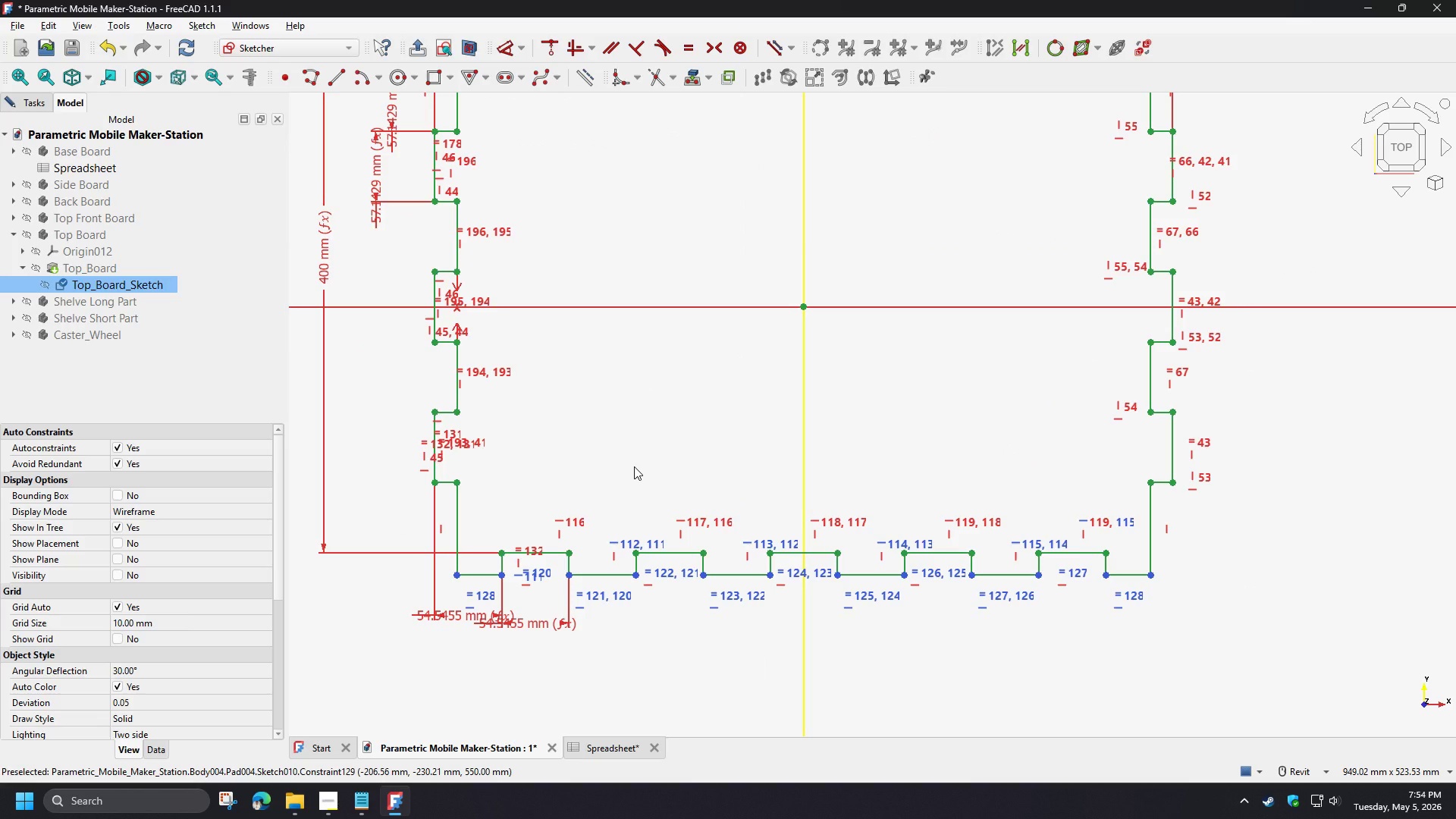 
key(Delete)
 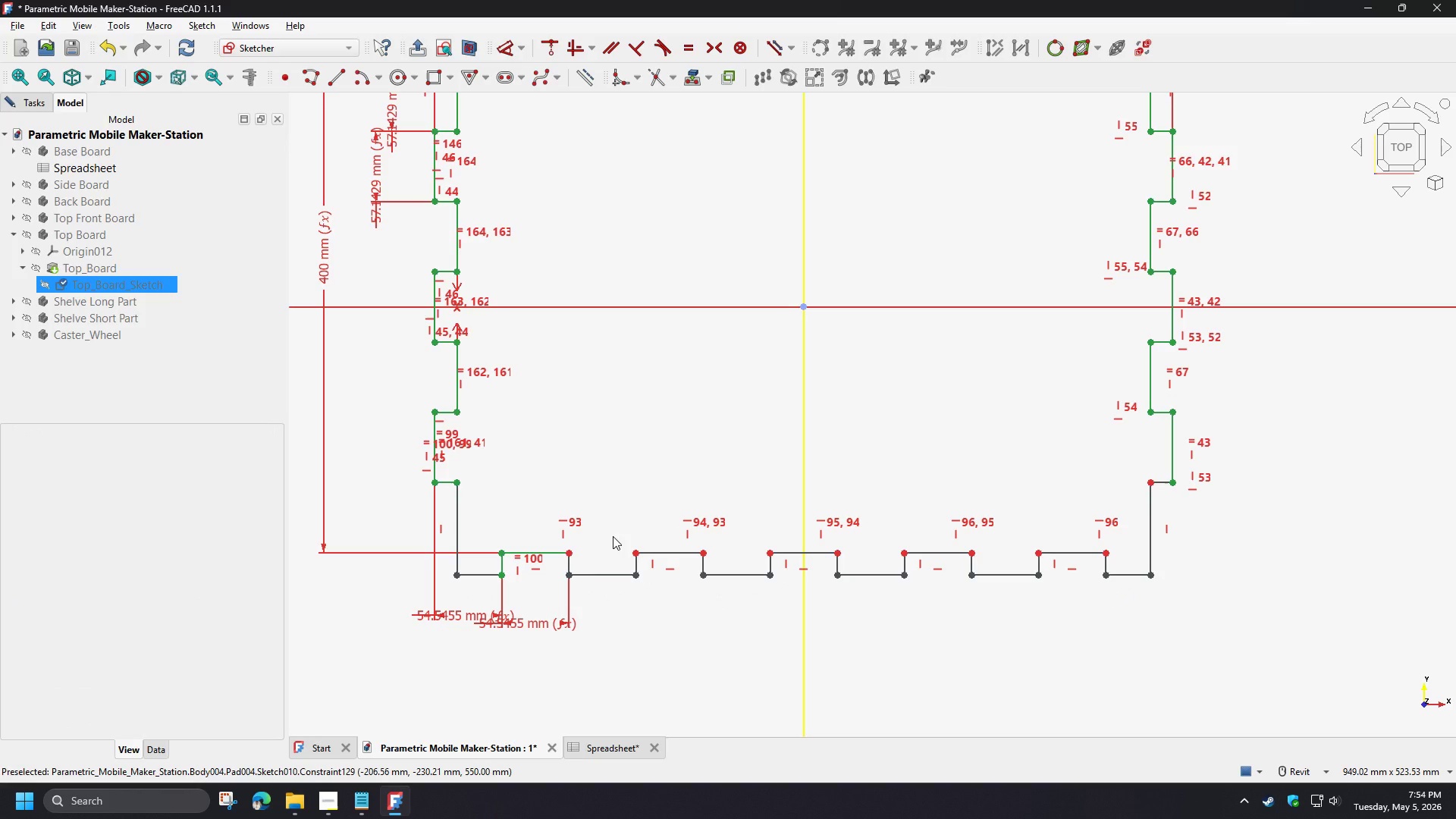 
scroll: coordinate [516, 577], scroll_direction: up, amount: 2.0
 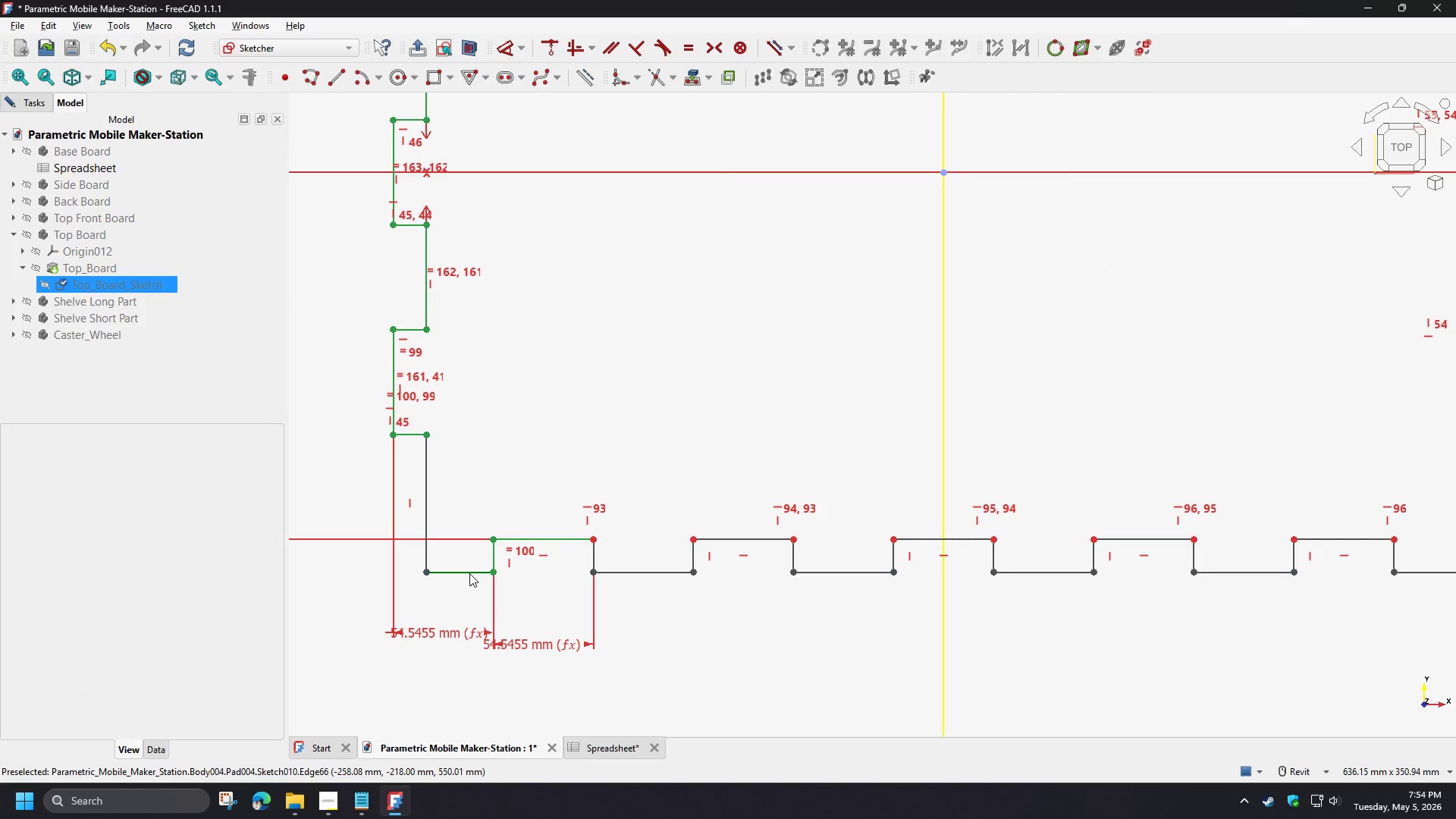 
left_click_drag(start_coordinate=[469, 573], to_coordinate=[475, 491])
 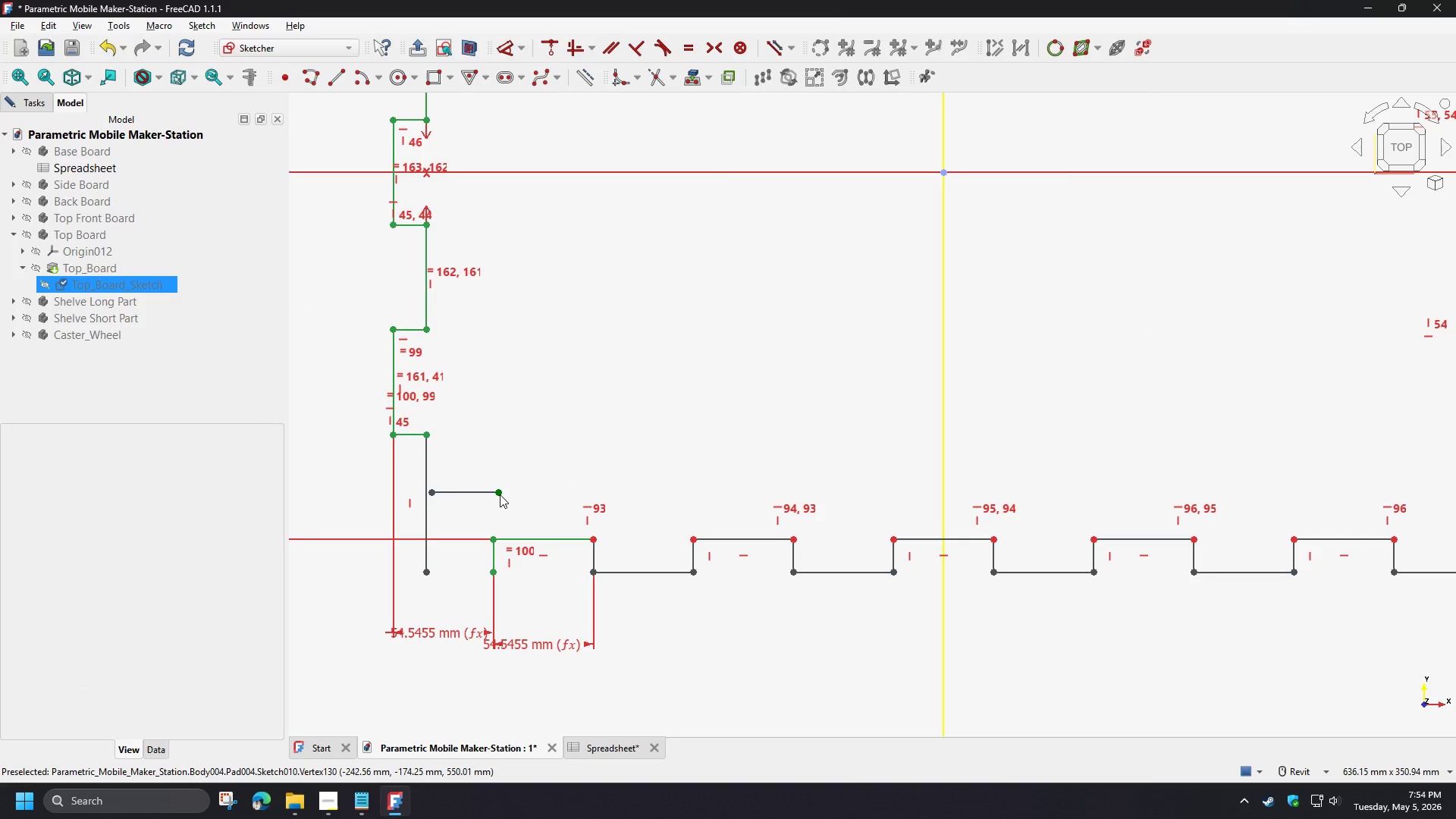 
left_click_drag(start_coordinate=[491, 473], to_coordinate=[514, 513])
 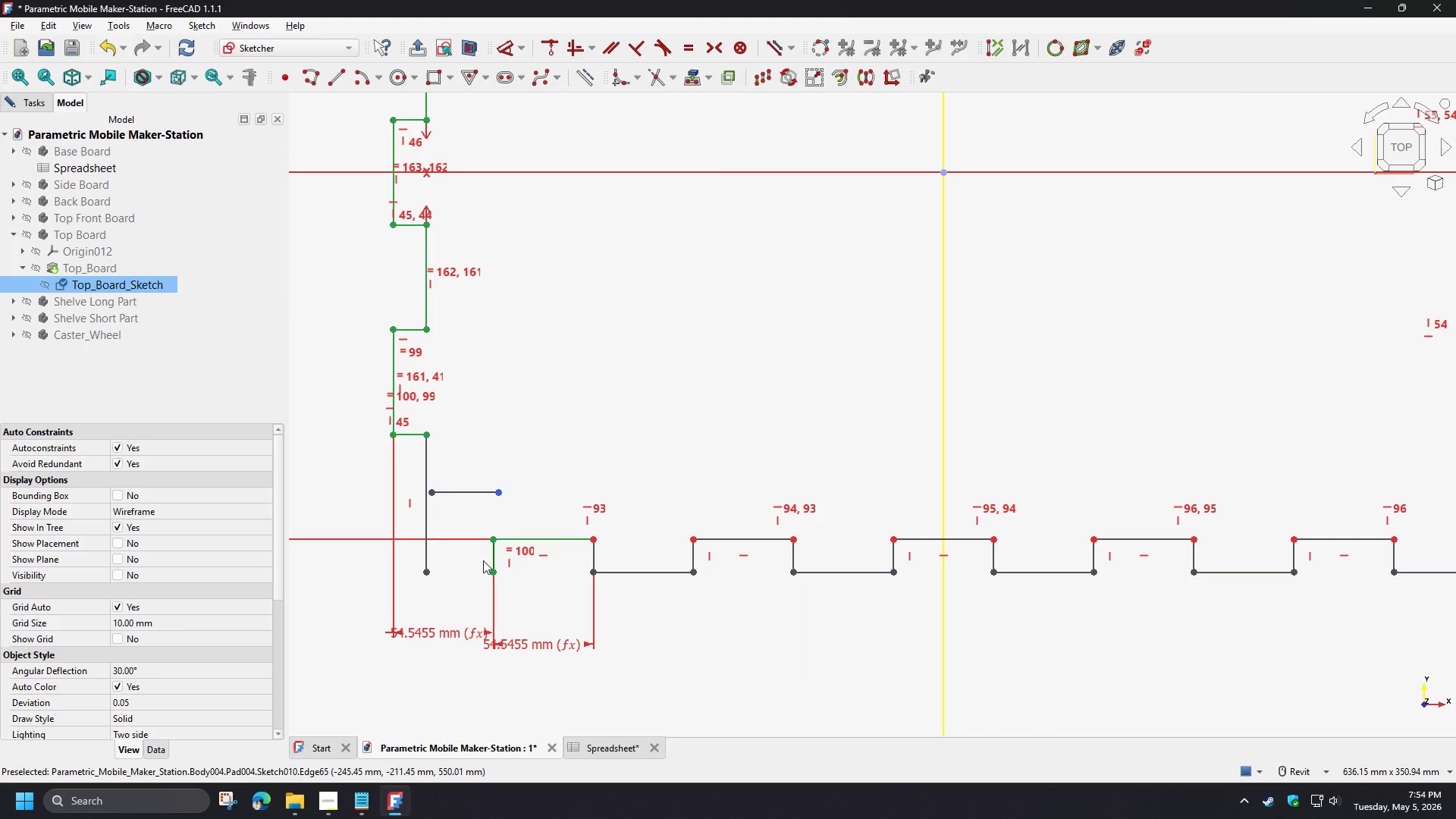 
left_click_drag(start_coordinate=[479, 564], to_coordinate=[510, 592])
 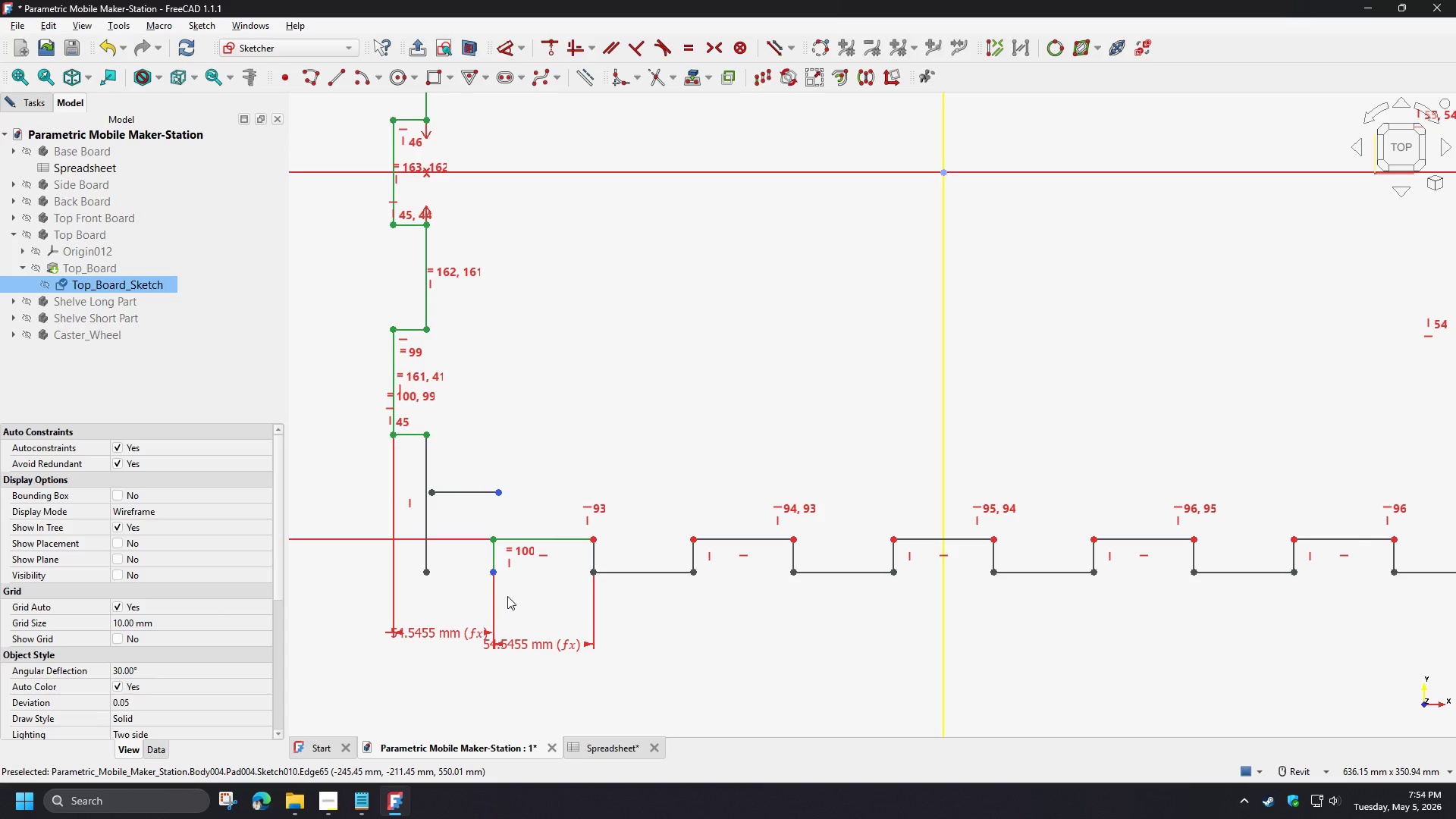 
key(C)
 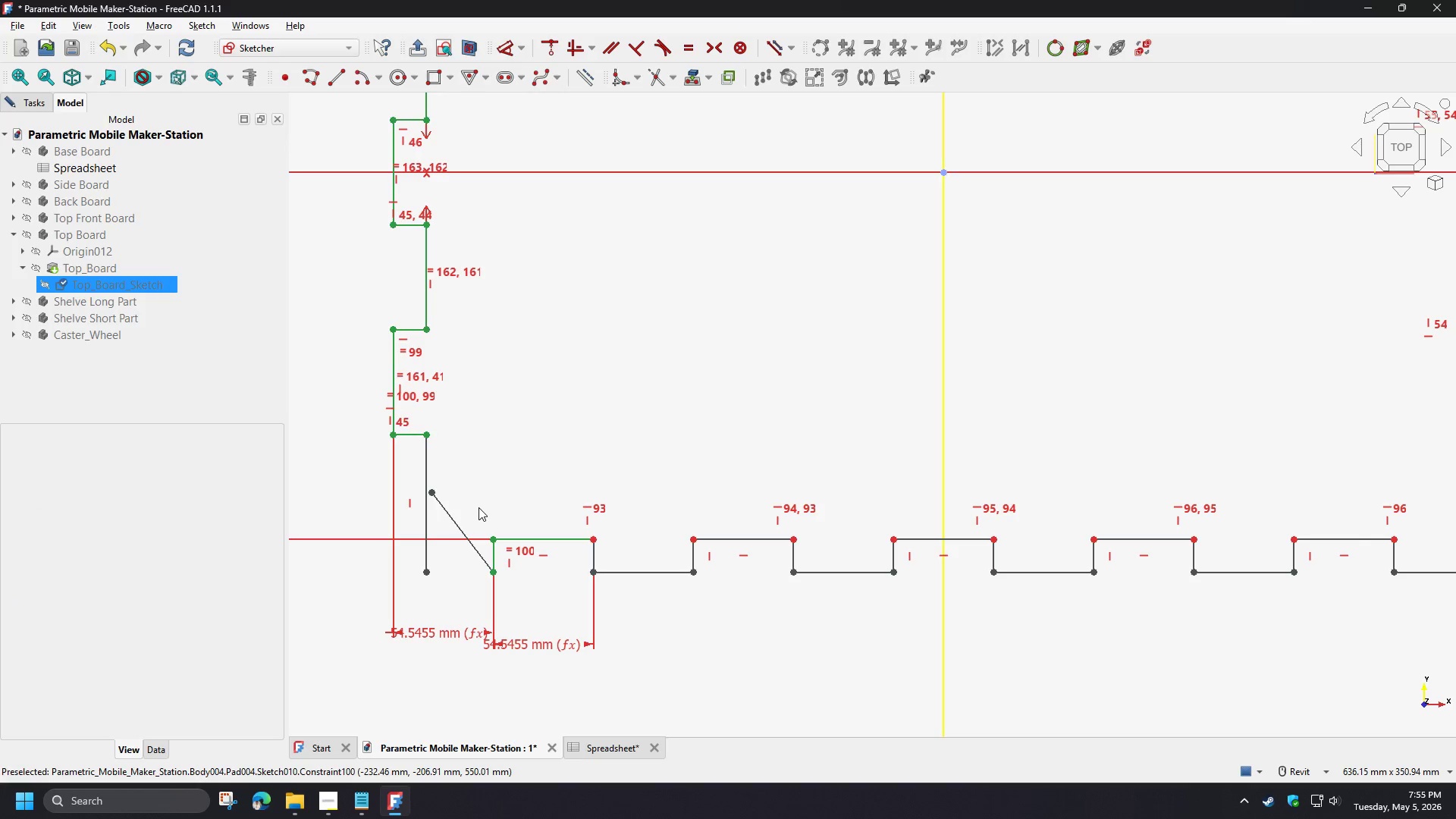 
left_click([456, 519])
 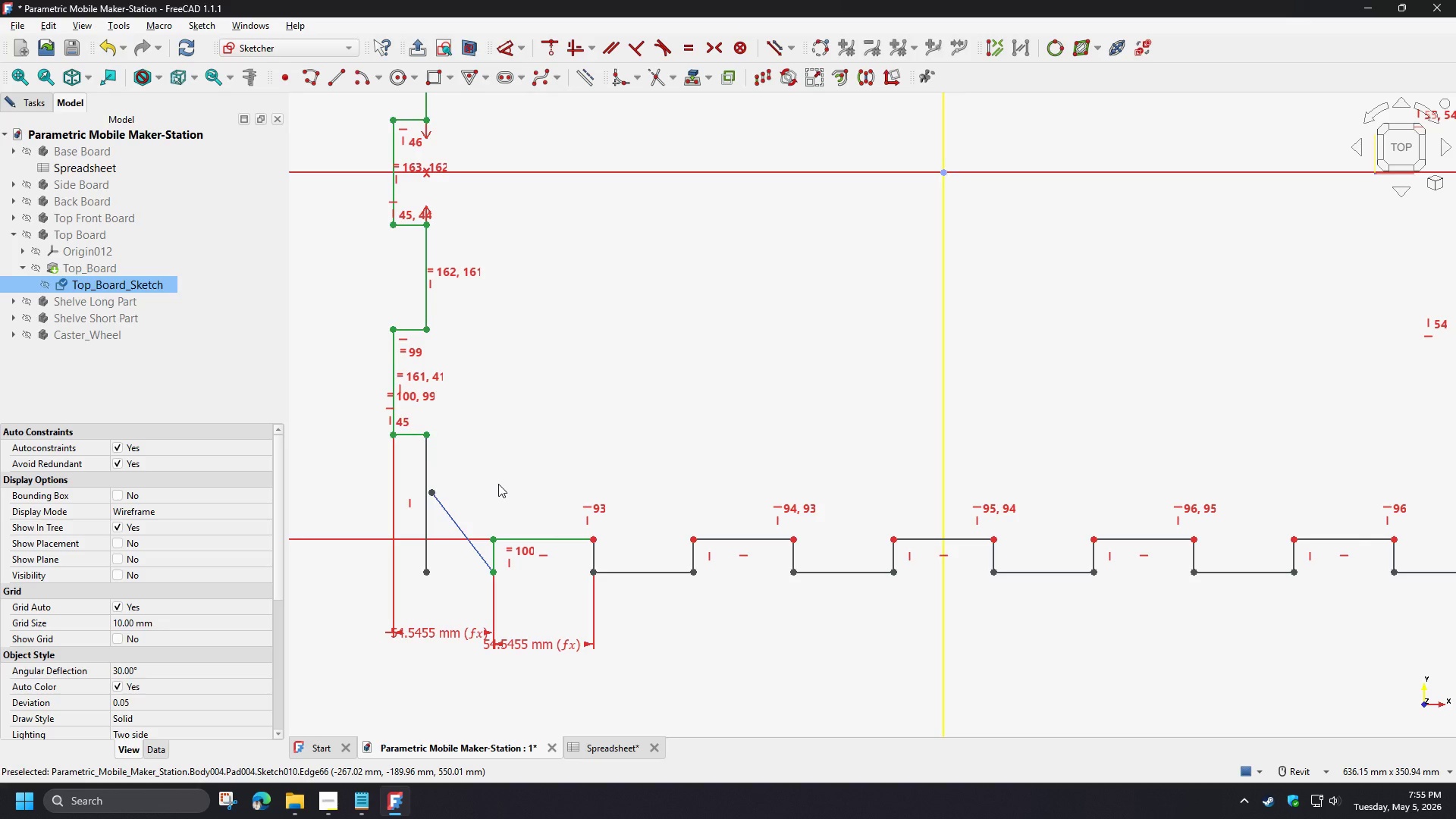 
key(H)
 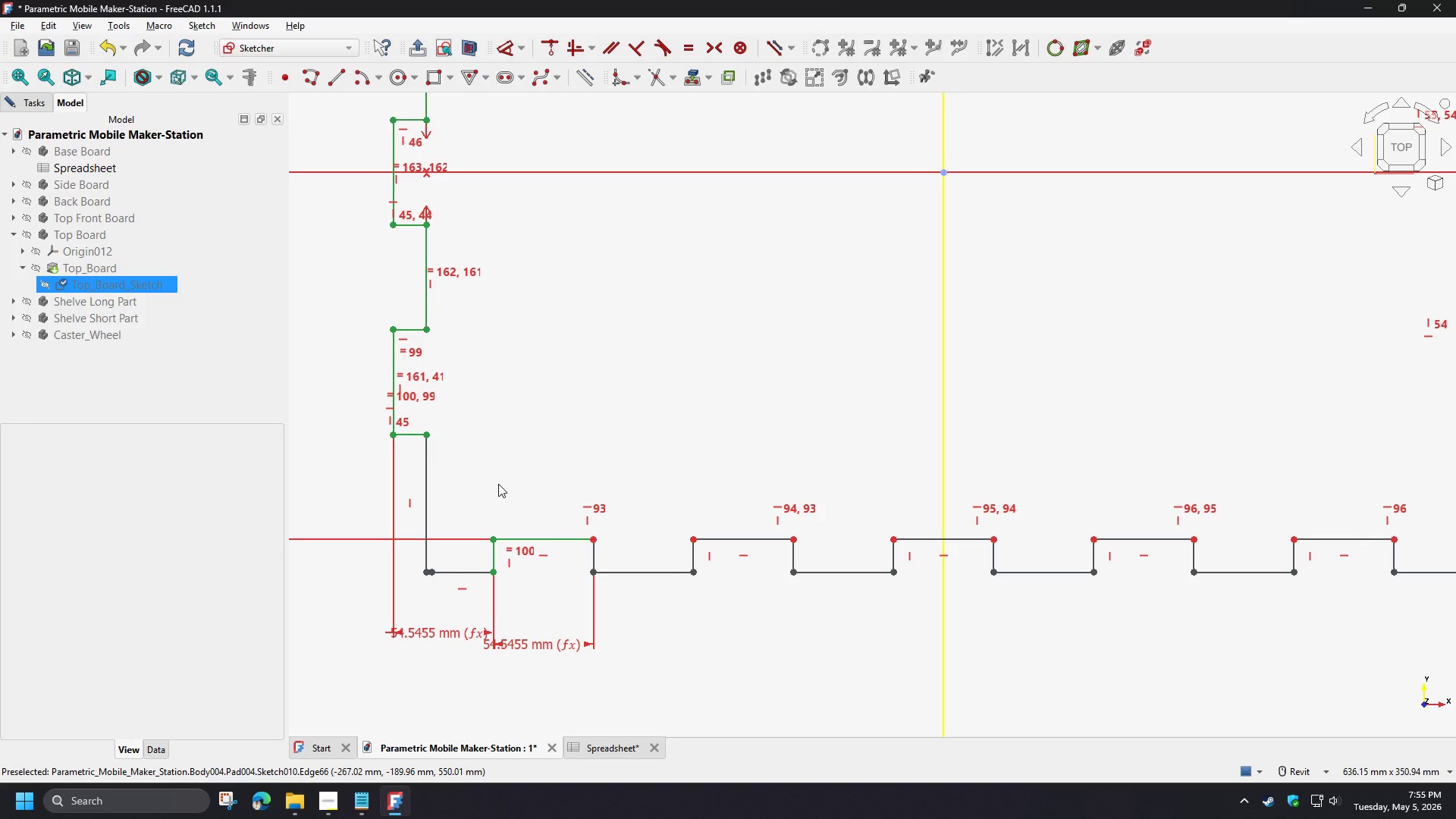 
left_click([498, 484])
 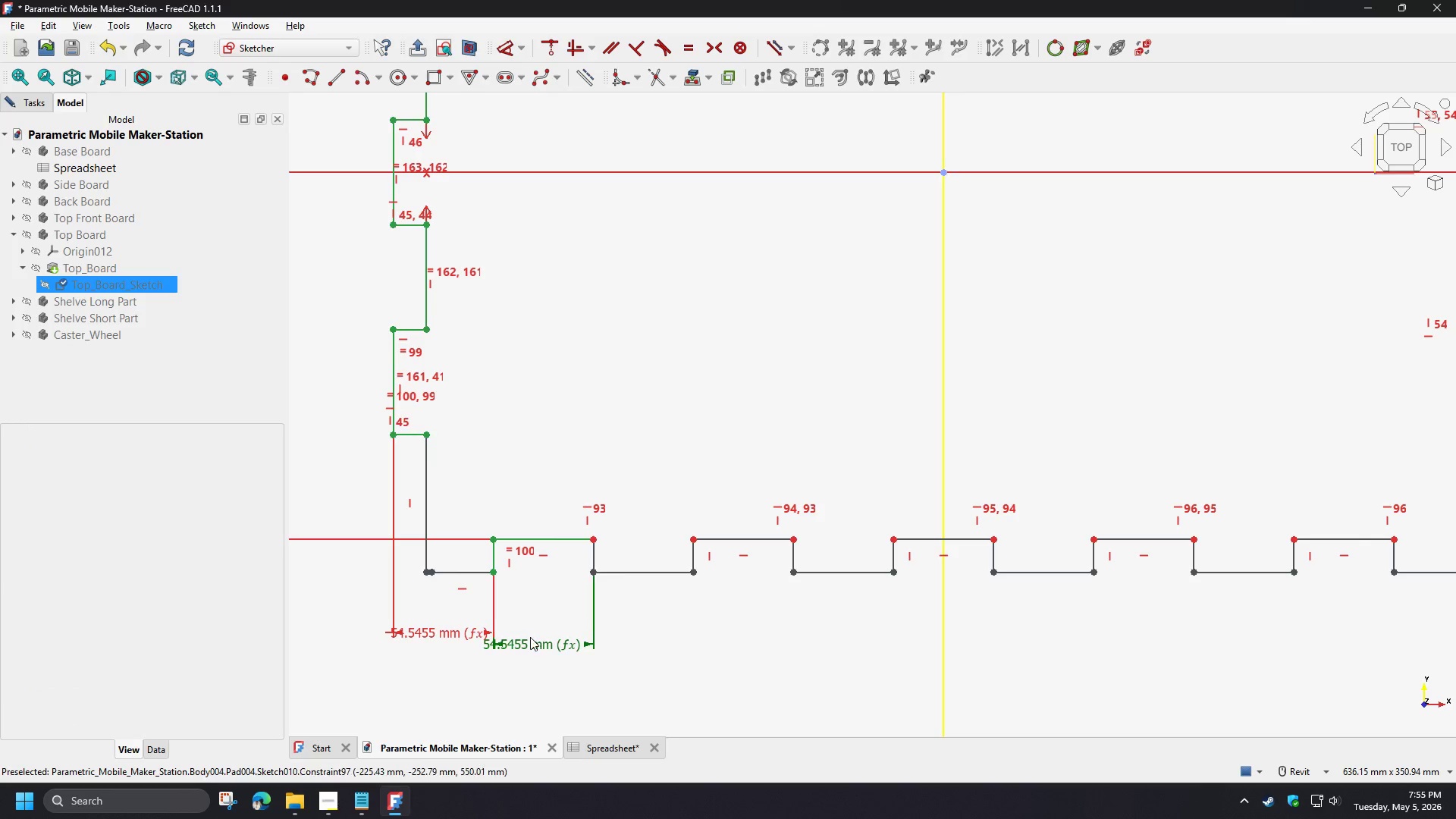 
left_click([528, 641])
 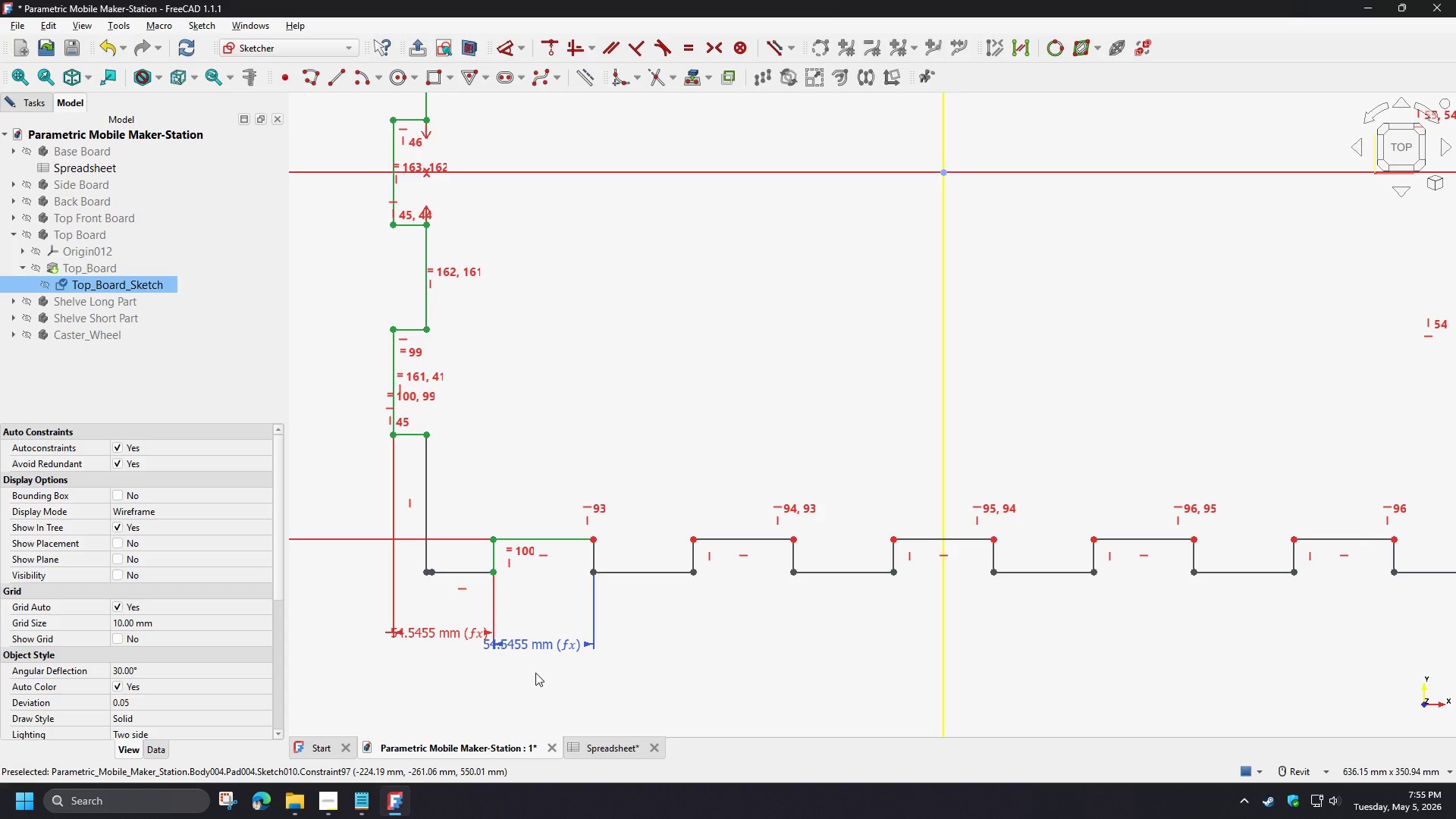 
key(Delete)
 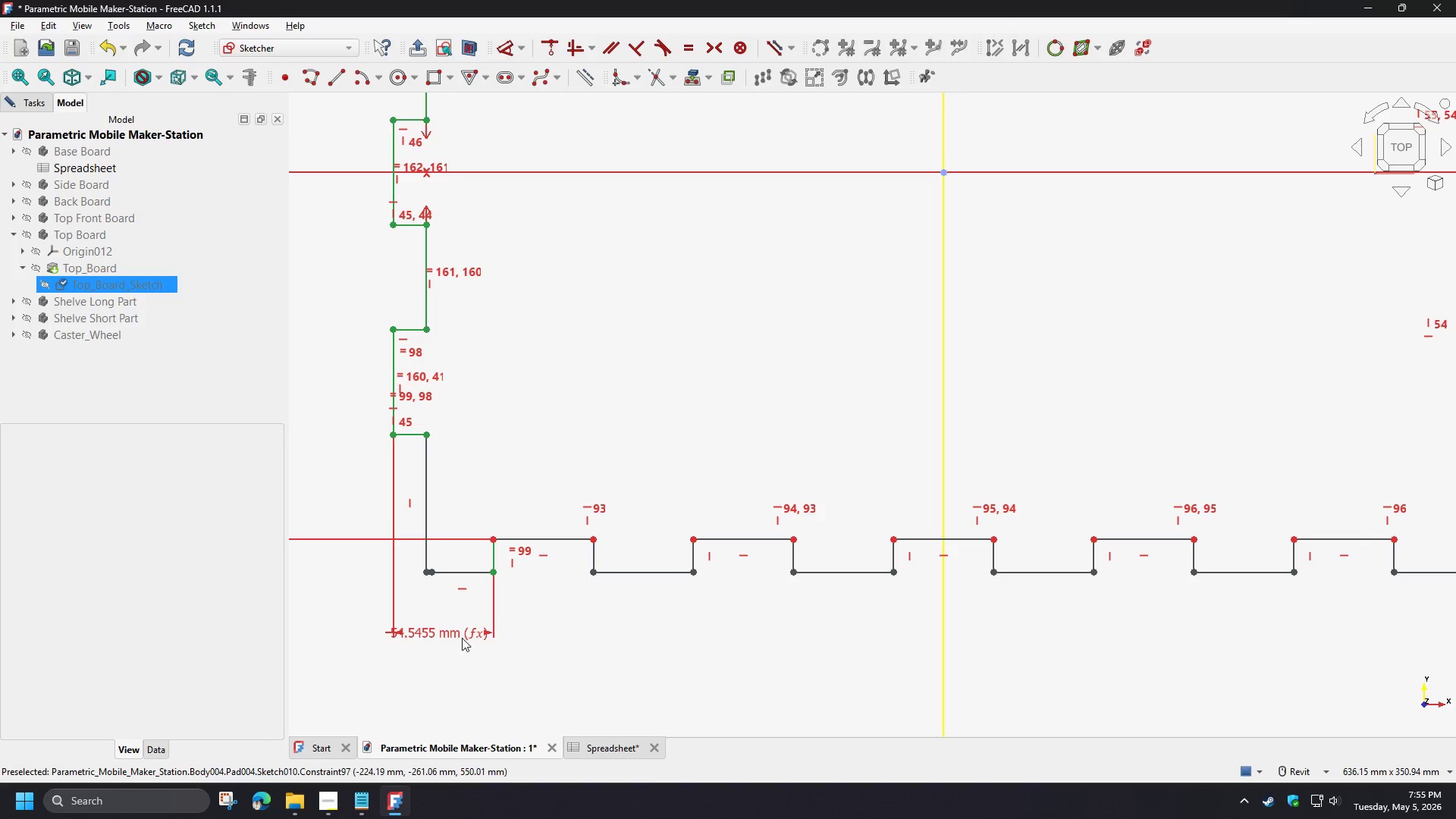 
left_click([457, 633])
 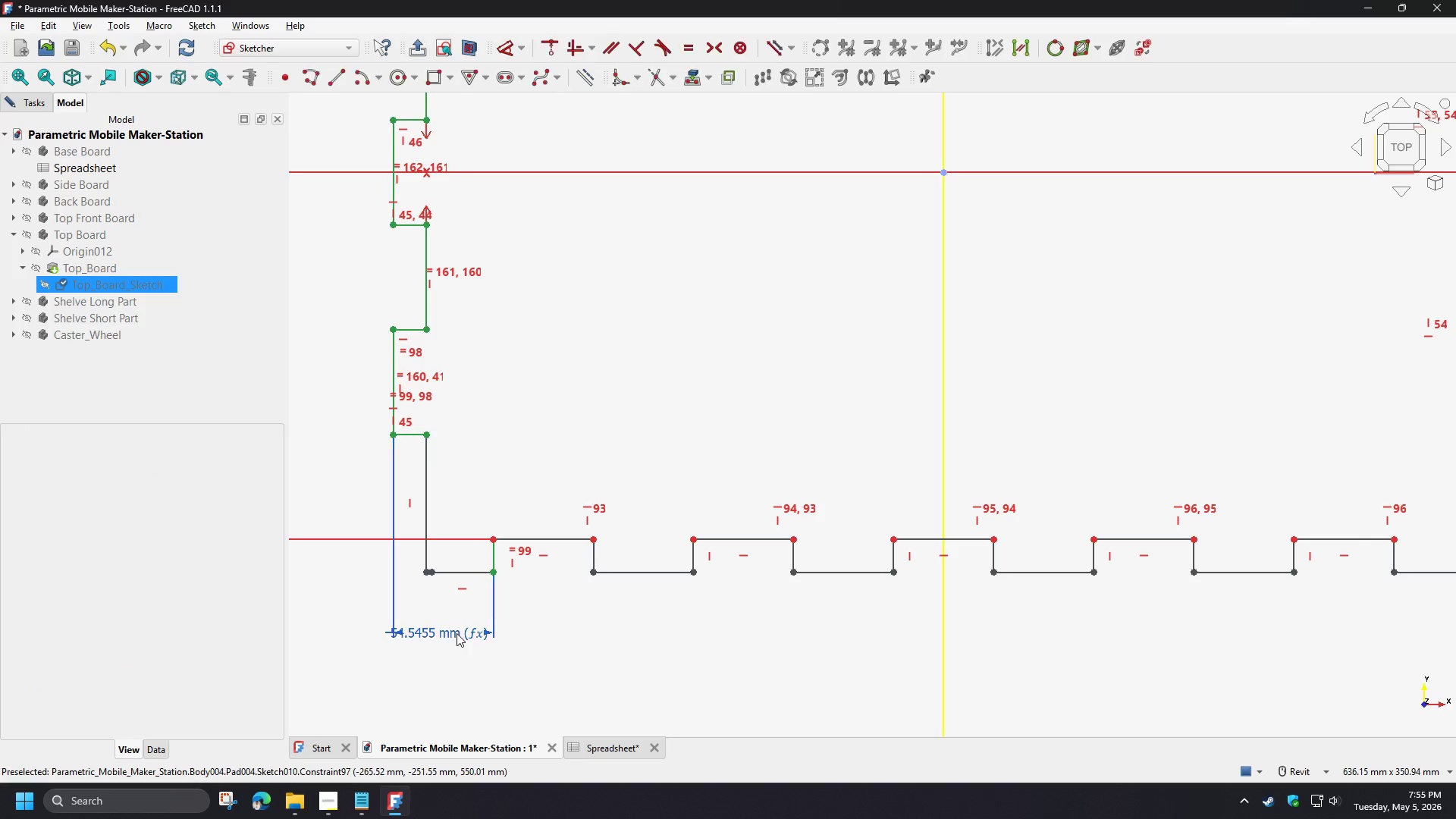 
key(Delete)
 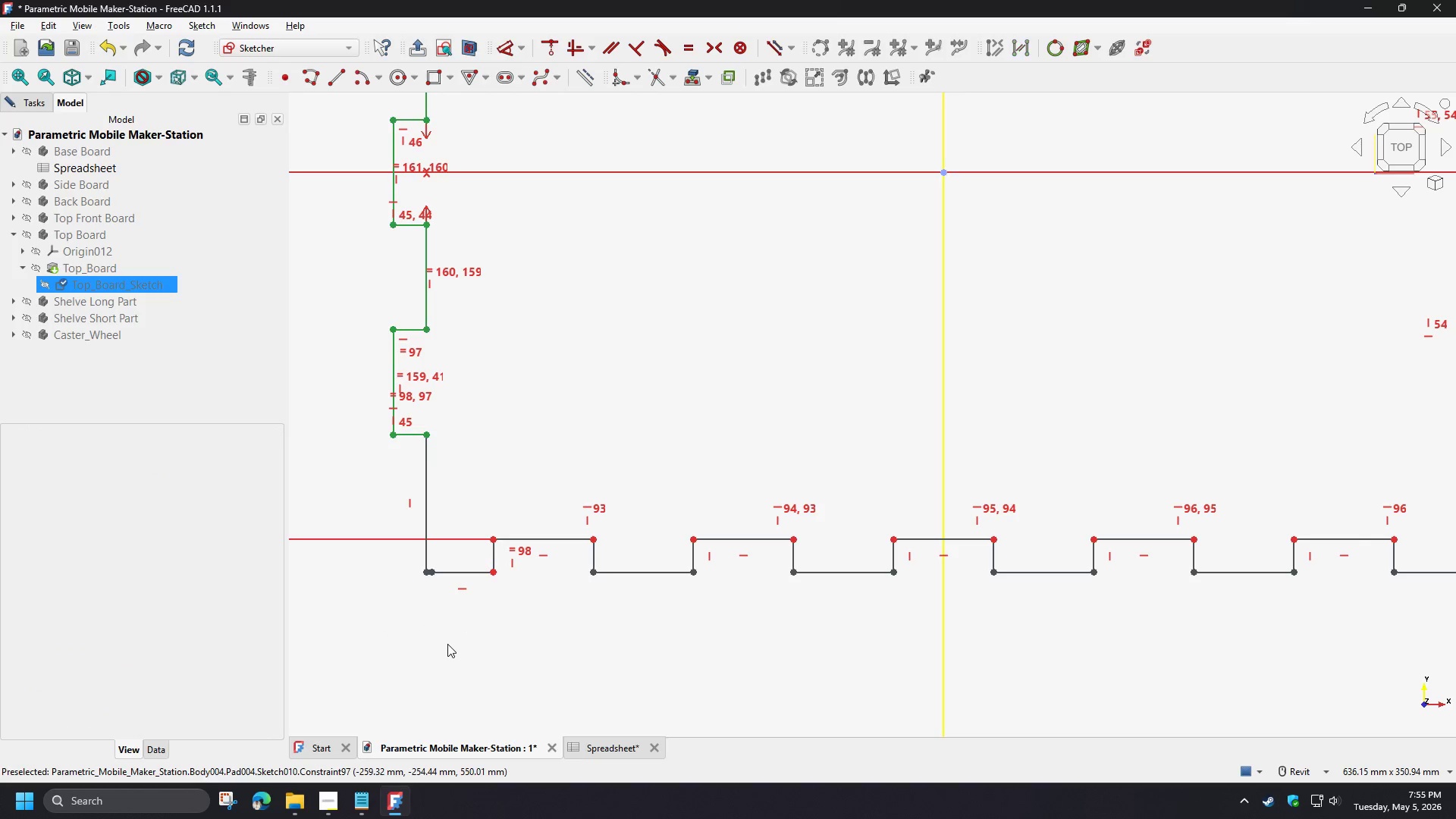 
scroll: coordinate [474, 656], scroll_direction: down, amount: 3.0
 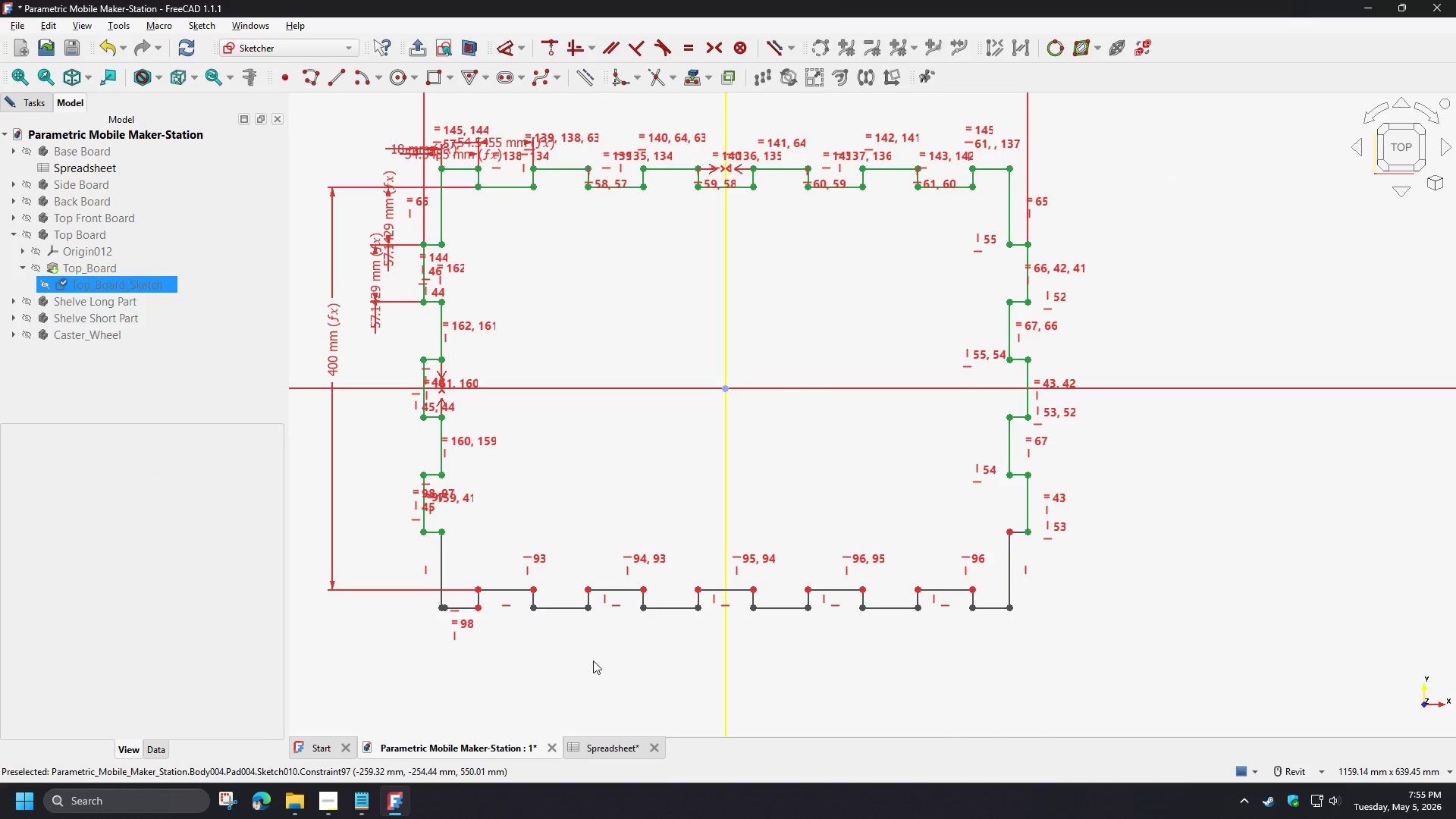 
scroll: coordinate [556, 651], scroll_direction: up, amount: 2.0
 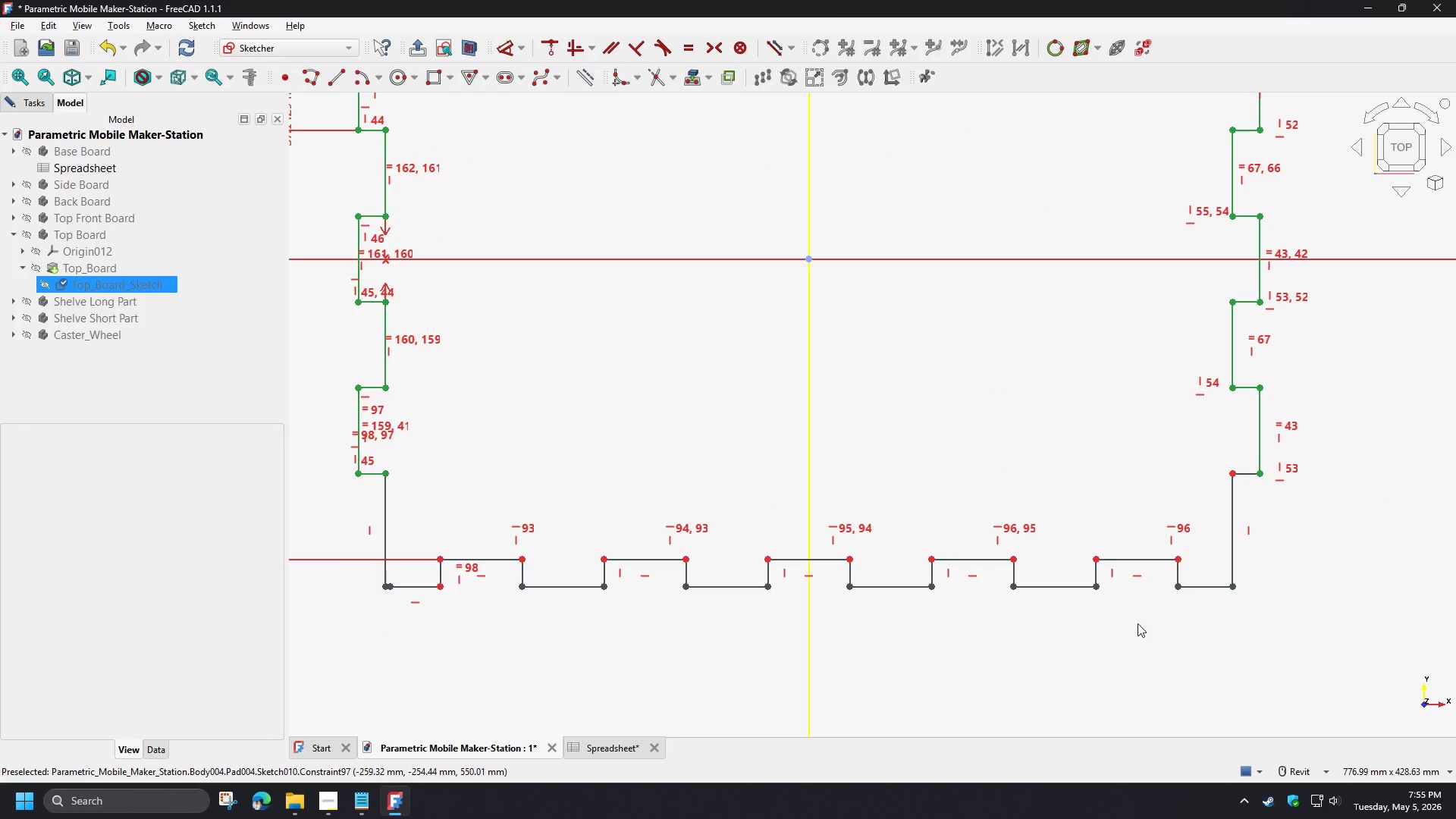 
left_click_drag(start_coordinate=[1268, 598], to_coordinate=[349, 575])
 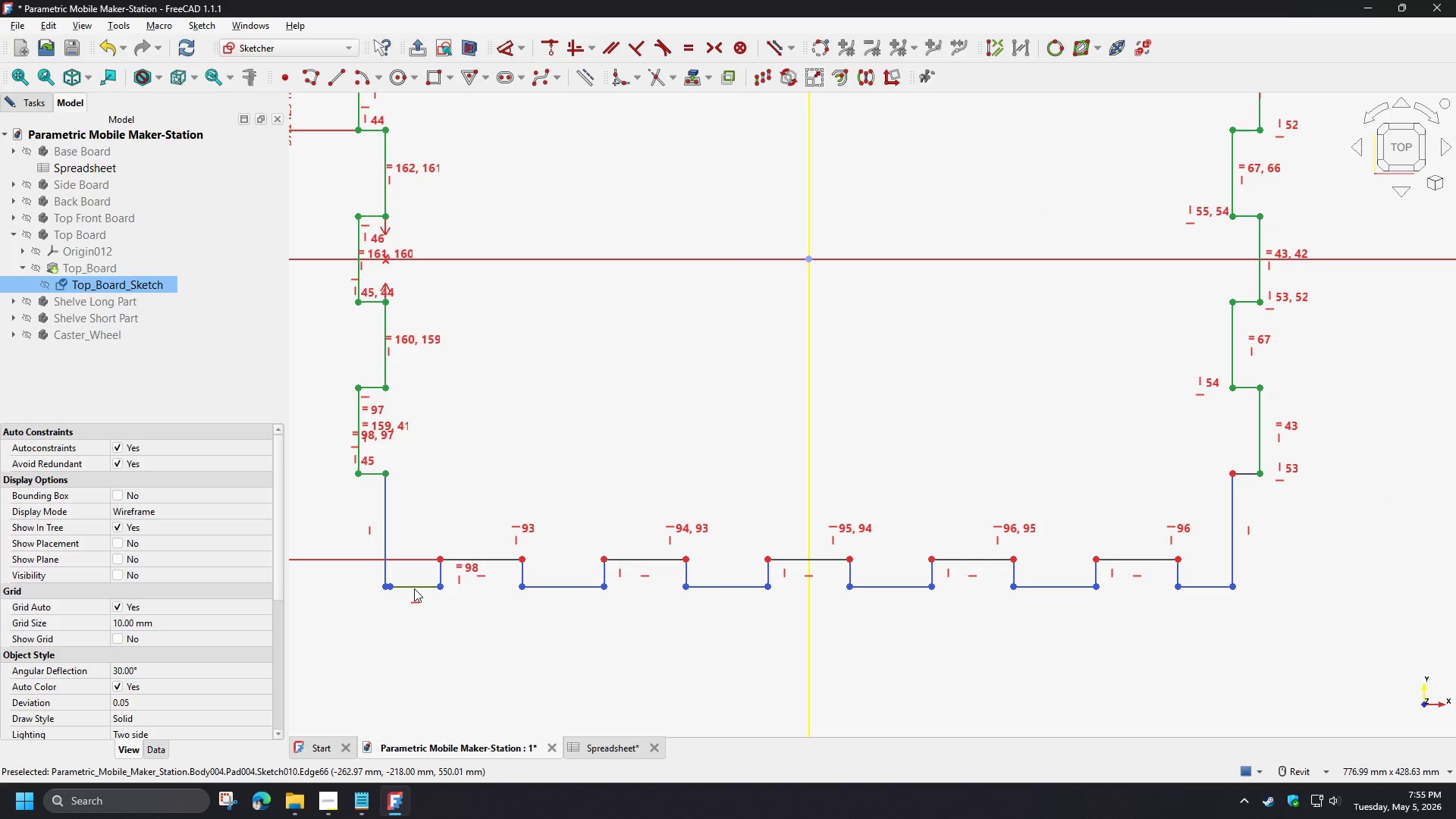 
left_click_drag(start_coordinate=[414, 588], to_coordinate=[416, 511])
 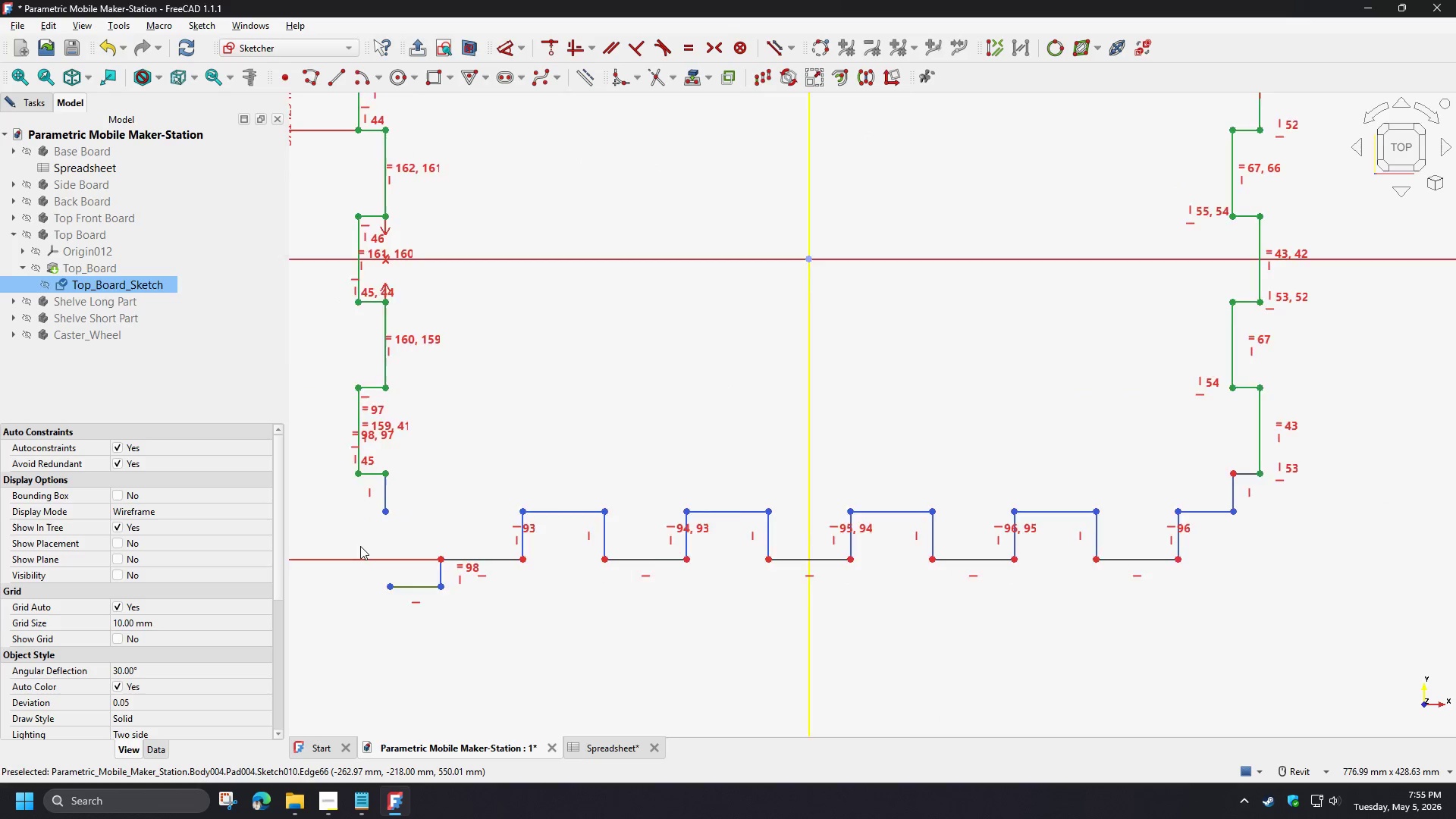 
scroll: coordinate [360, 546], scroll_direction: up, amount: 3.0
 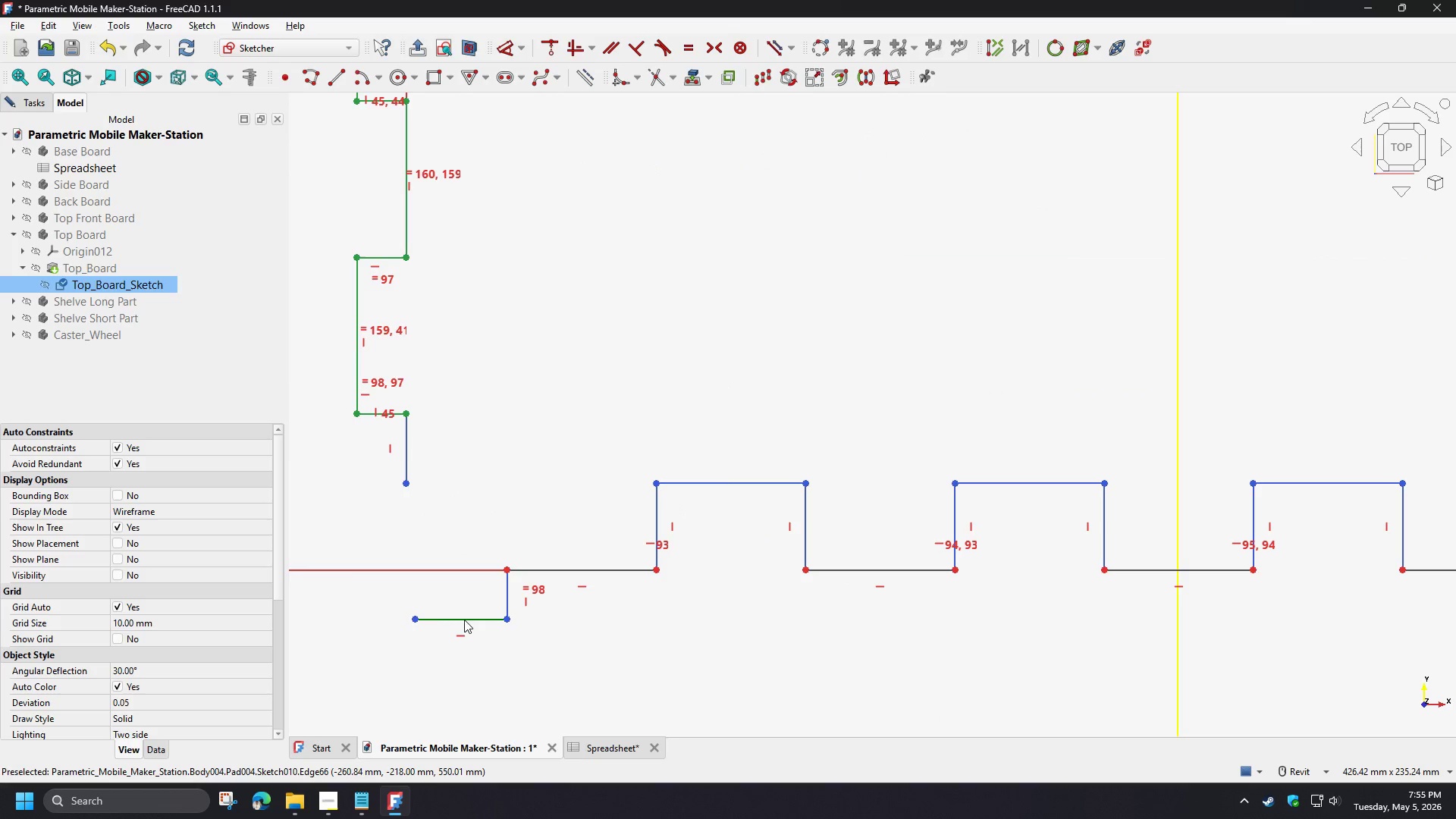 
double_click([475, 591])
 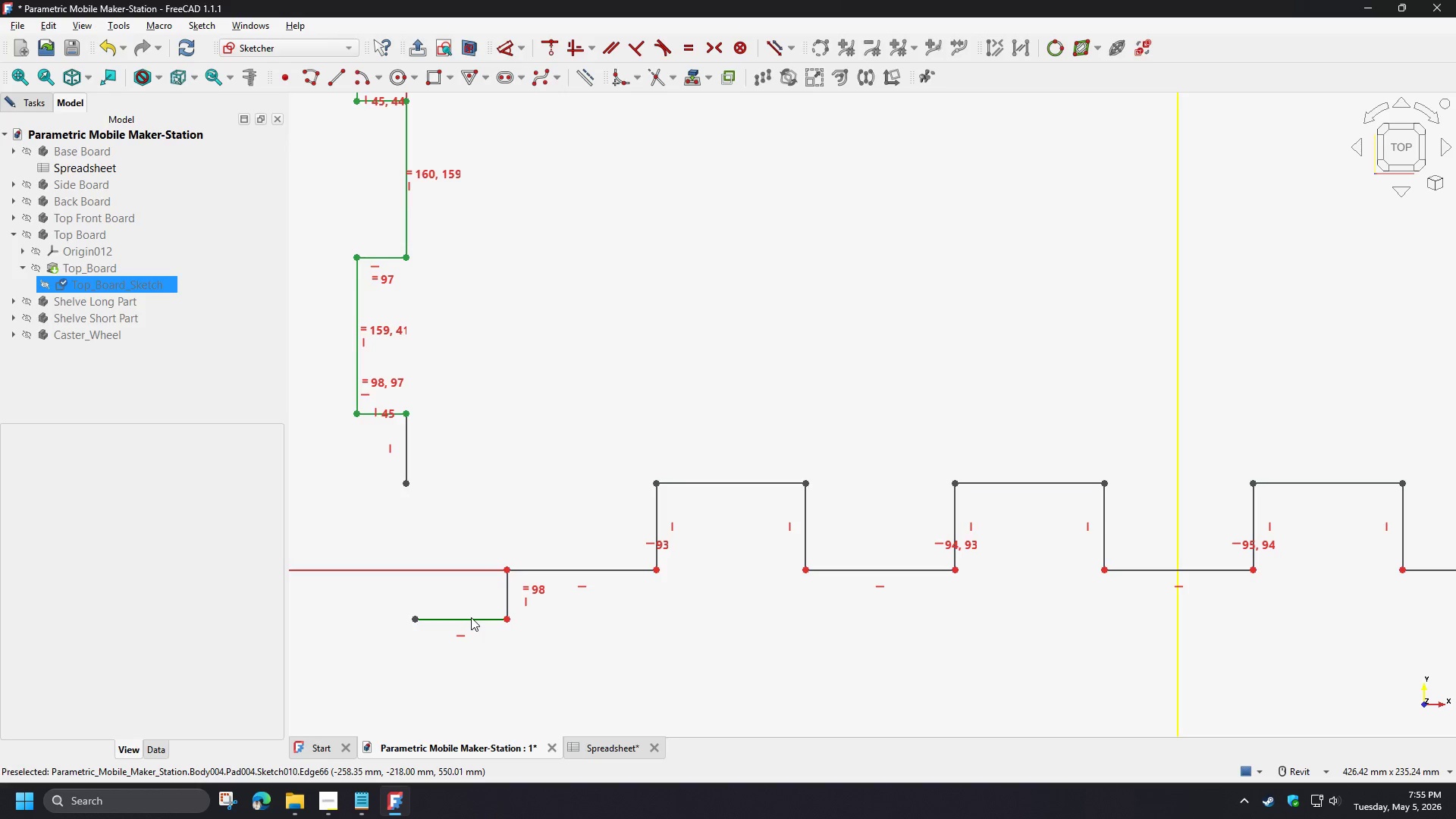 
left_click_drag(start_coordinate=[471, 617], to_coordinate=[477, 506])
 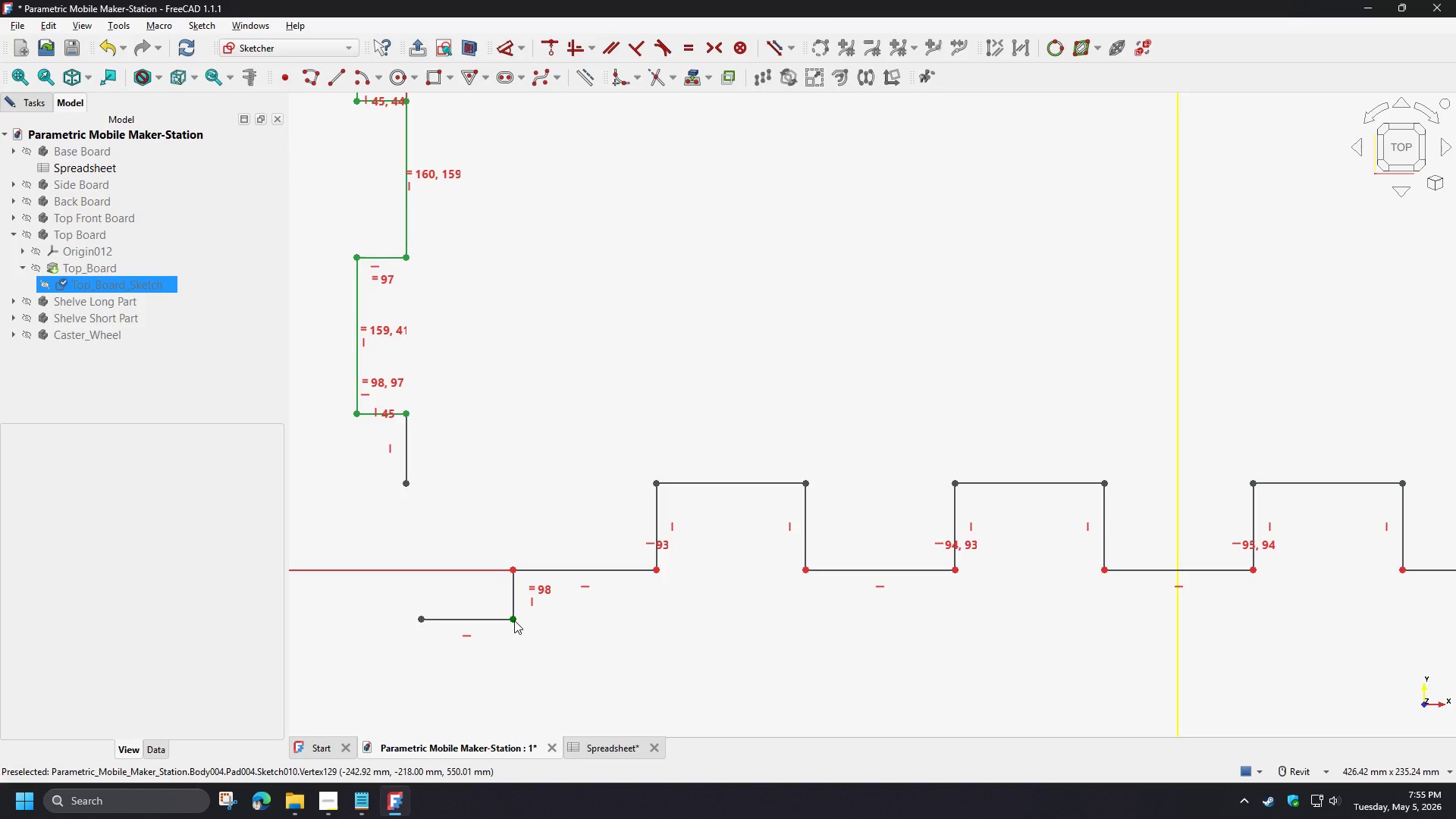 
left_click_drag(start_coordinate=[514, 620], to_coordinate=[514, 523])
 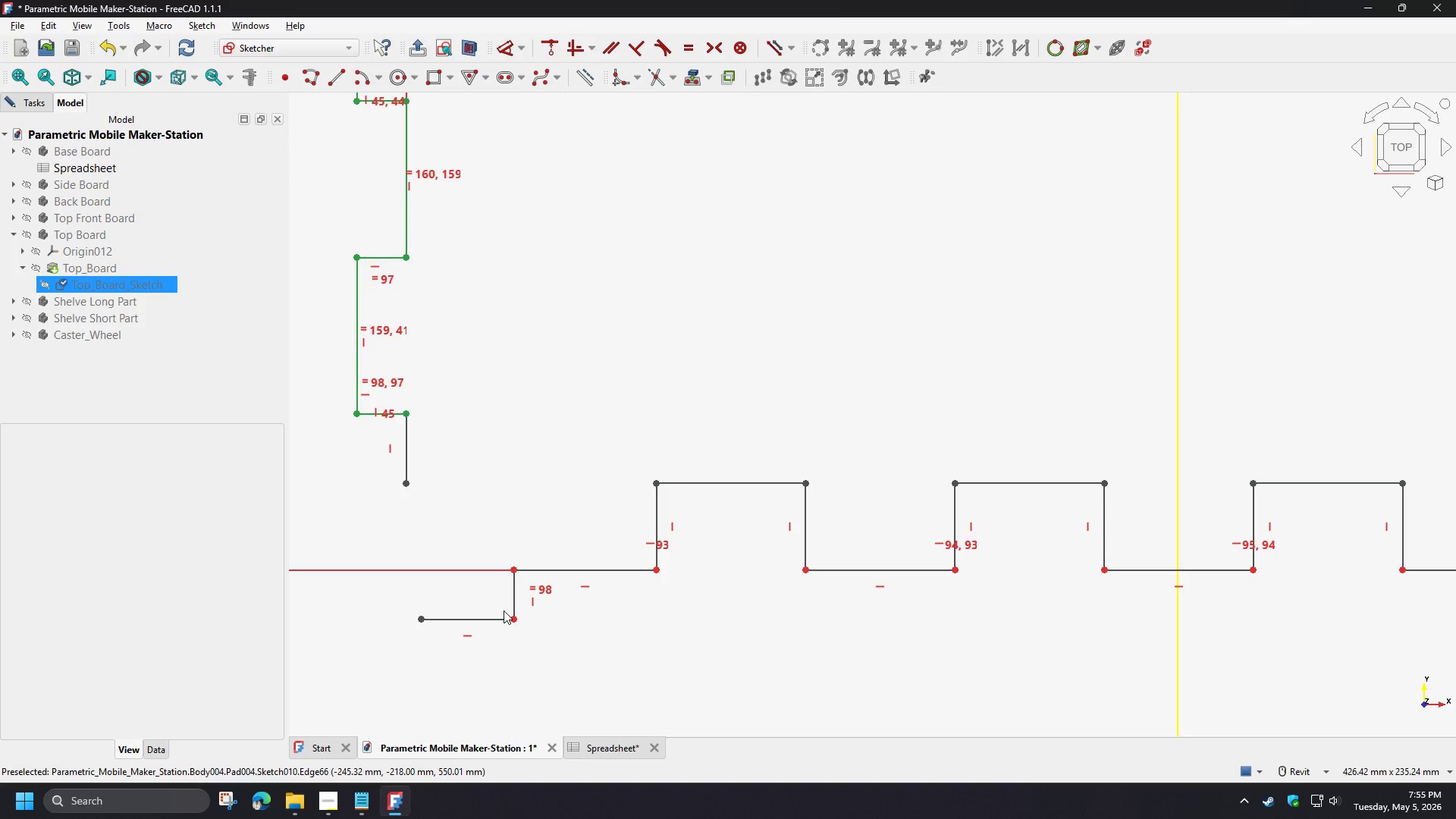 
left_click_drag(start_coordinate=[504, 607], to_coordinate=[532, 635])
 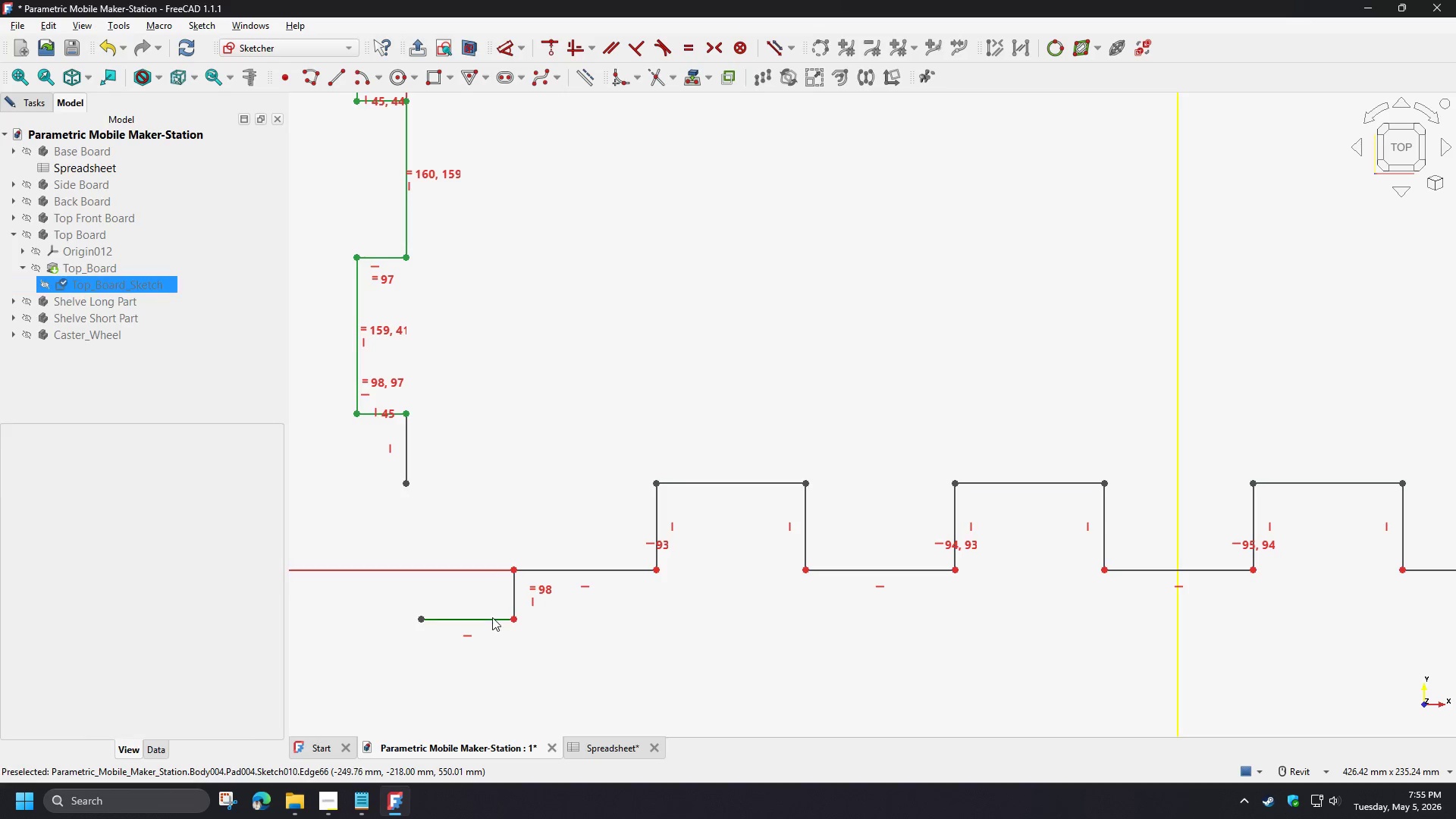 
left_click([491, 617])
 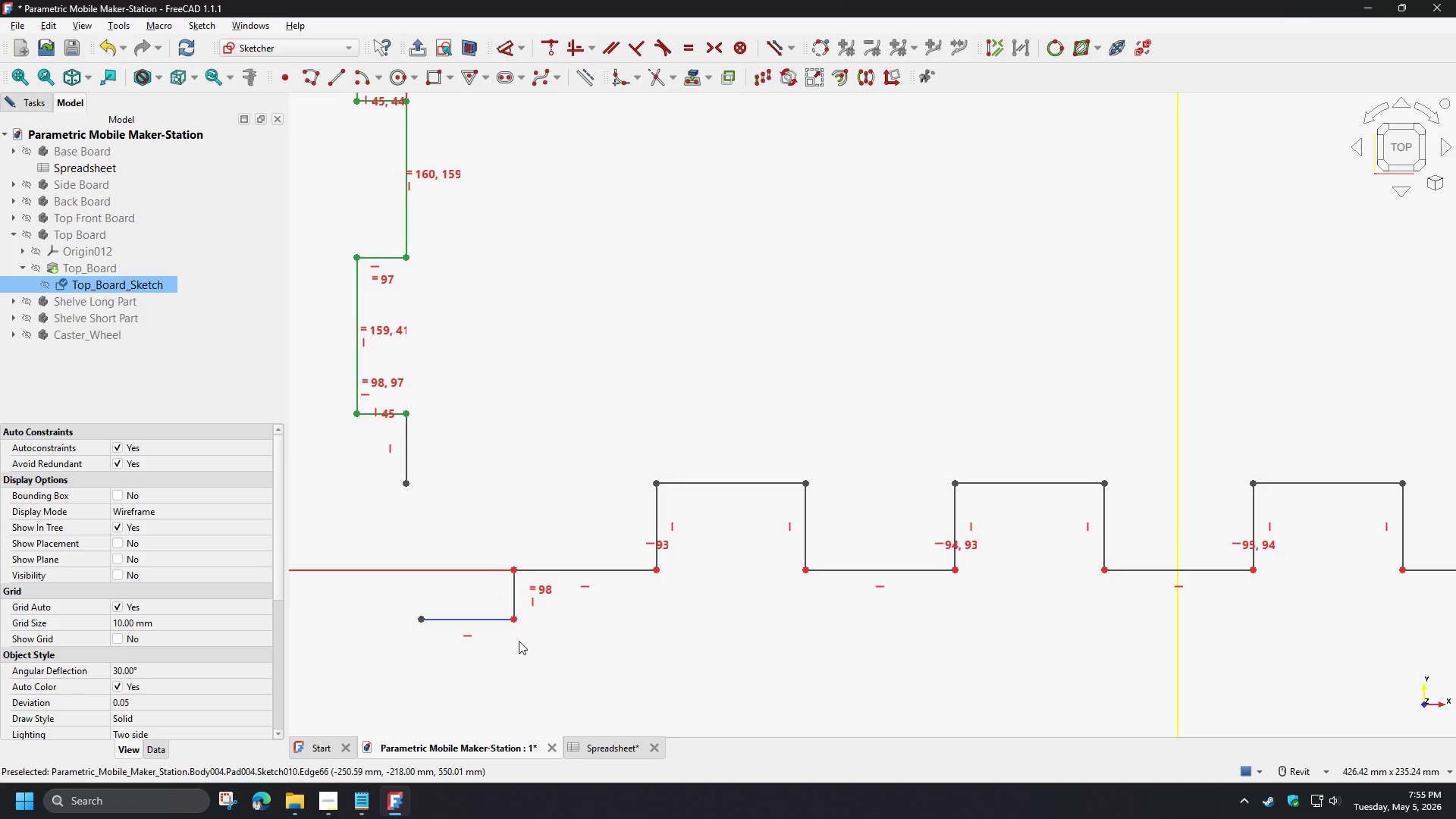 
left_click([519, 641])
 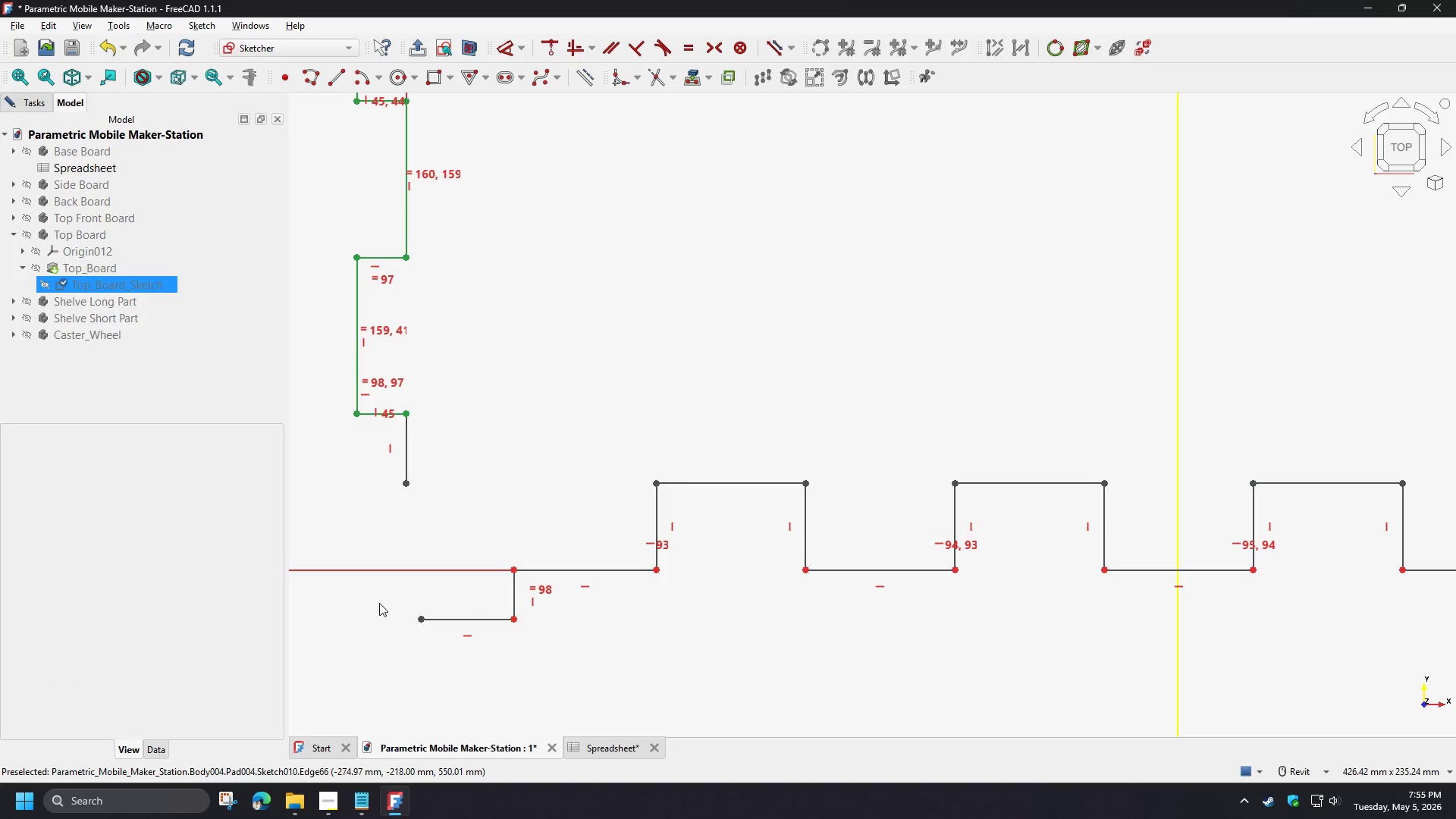 
left_click_drag(start_coordinate=[379, 603], to_coordinate=[548, 655])
 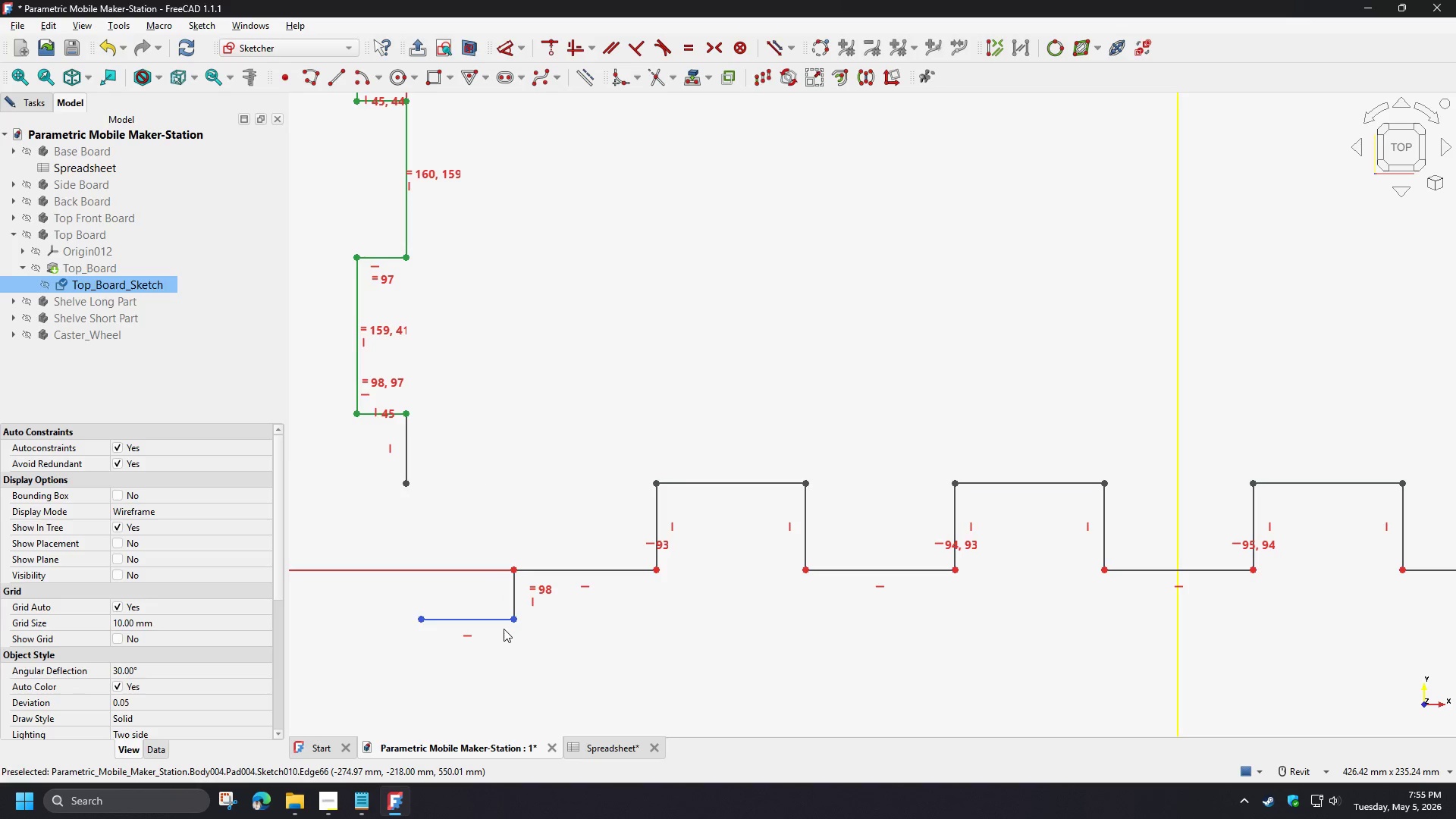 
right_click([502, 628])
 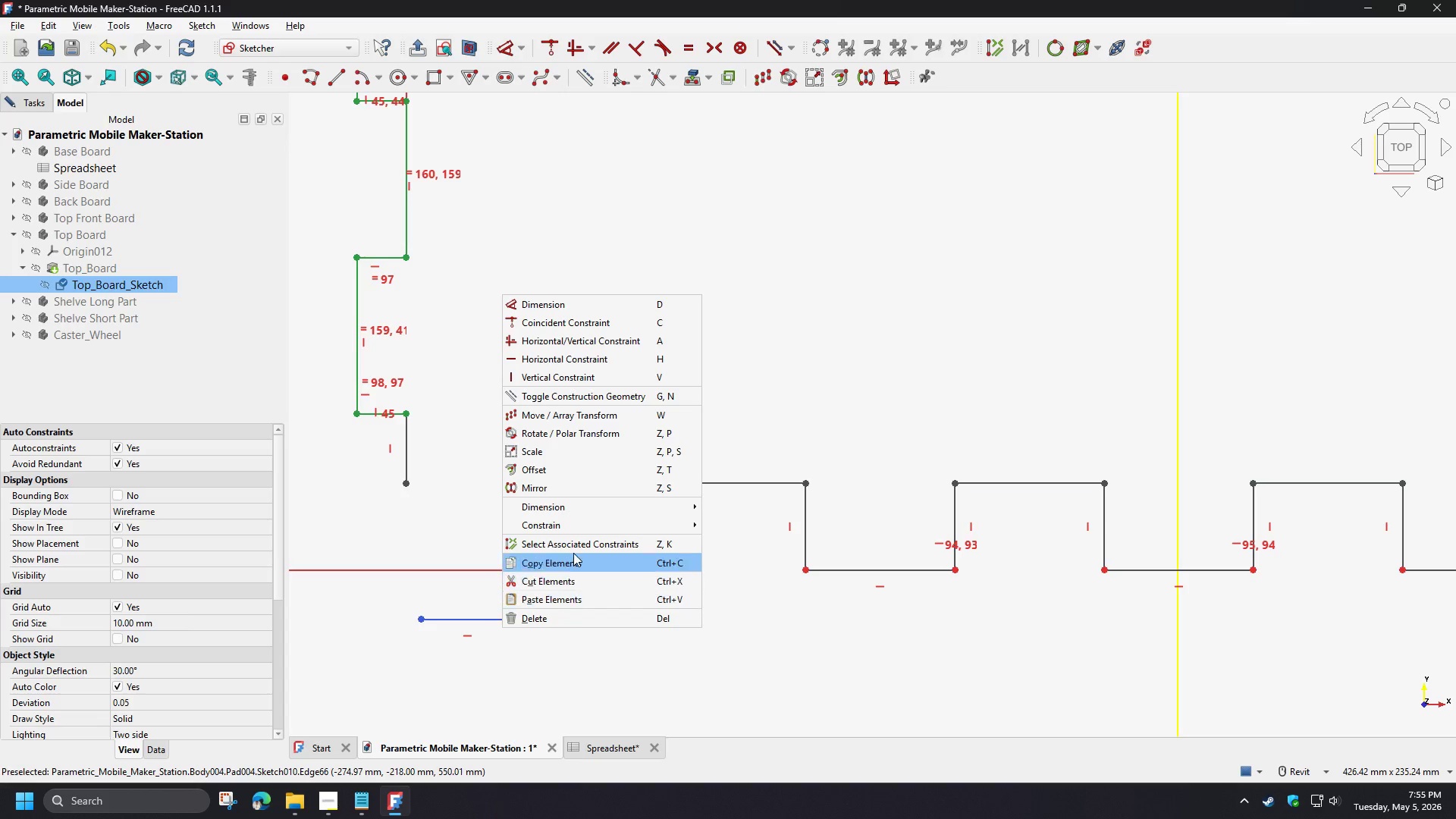 
left_click([561, 540])
 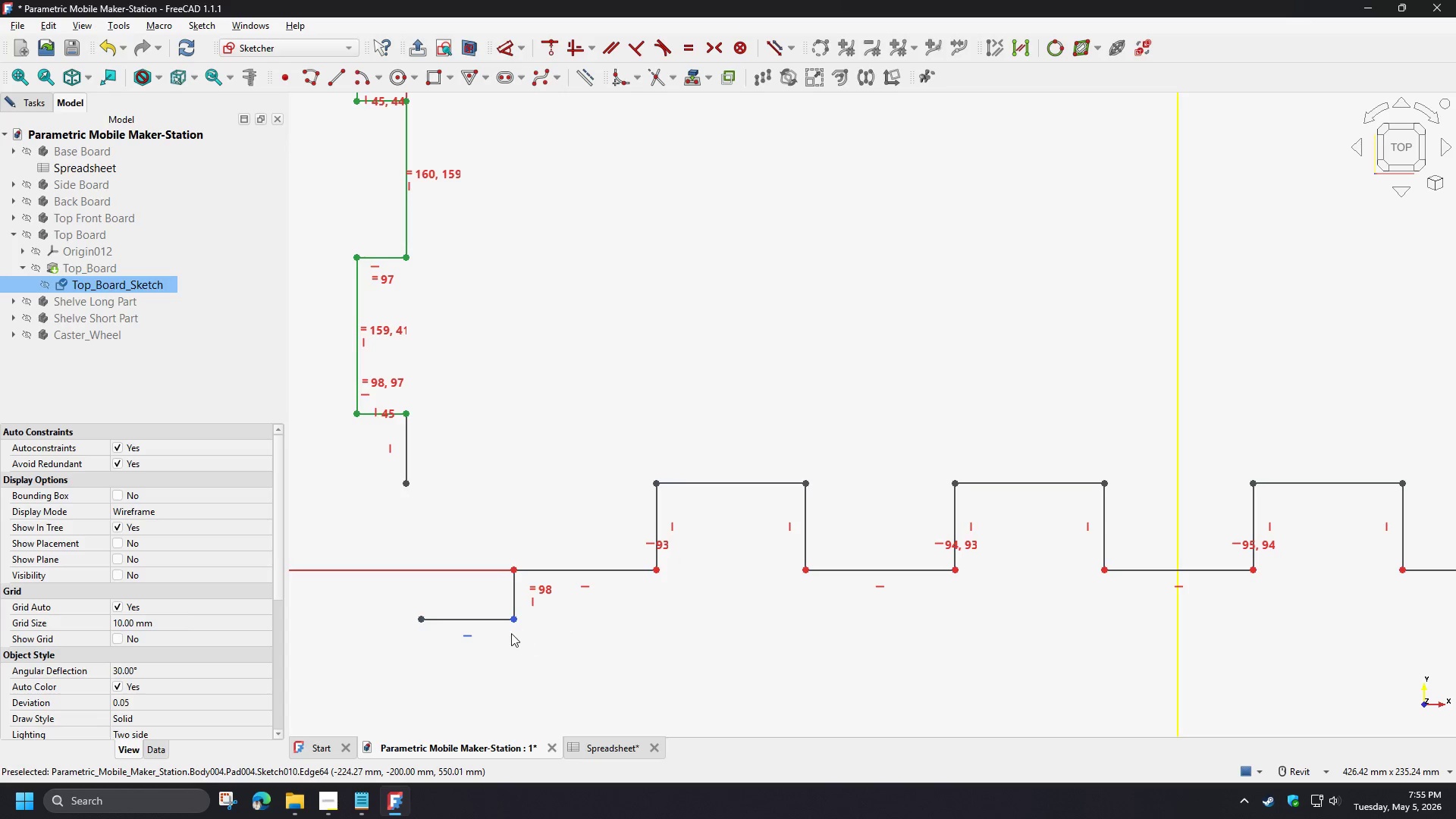 
hold_key(key=ControlLeft, duration=0.78)
left_click([469, 635])
 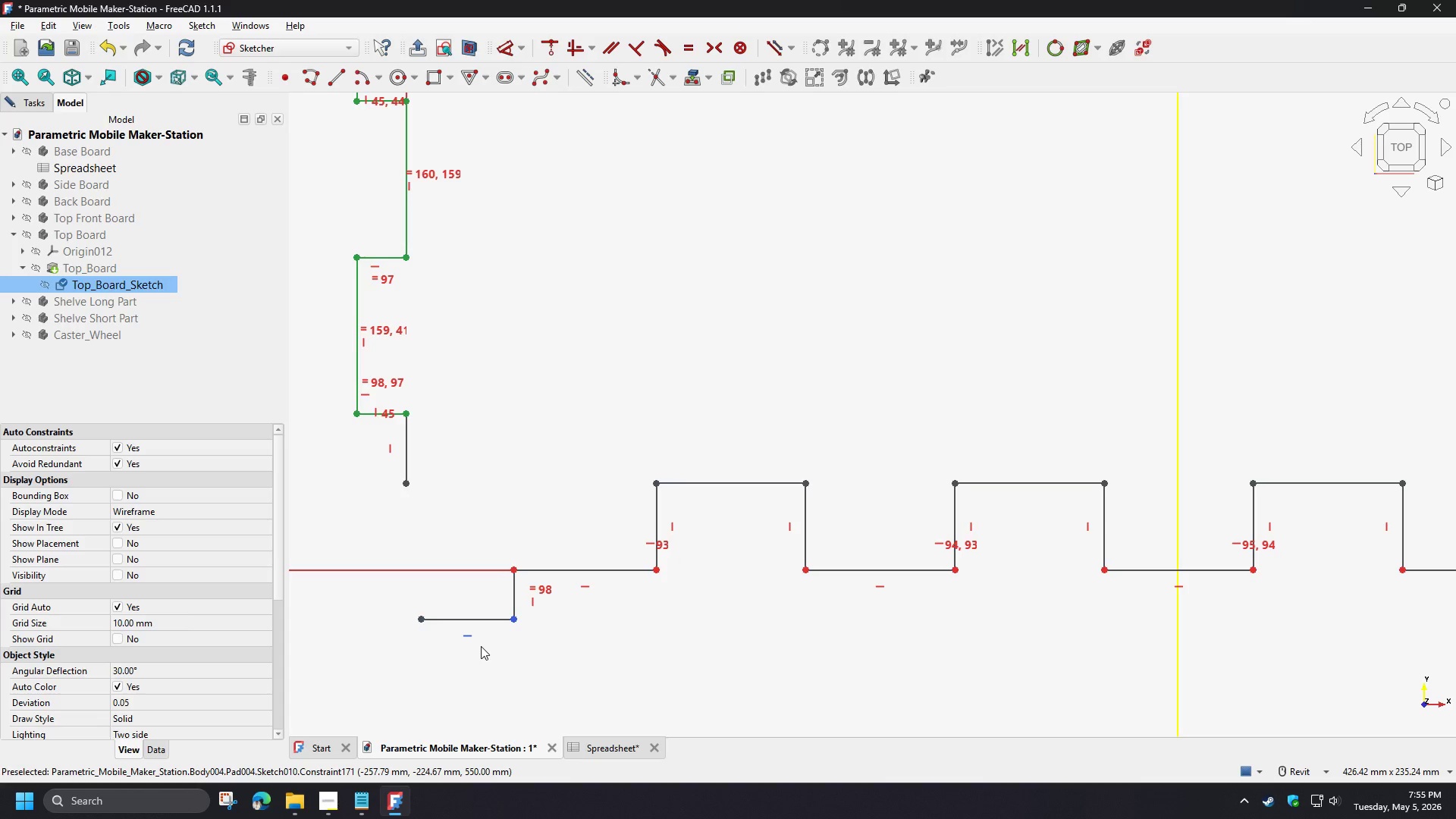 
hold_key(key=ControlLeft, duration=0.92)
 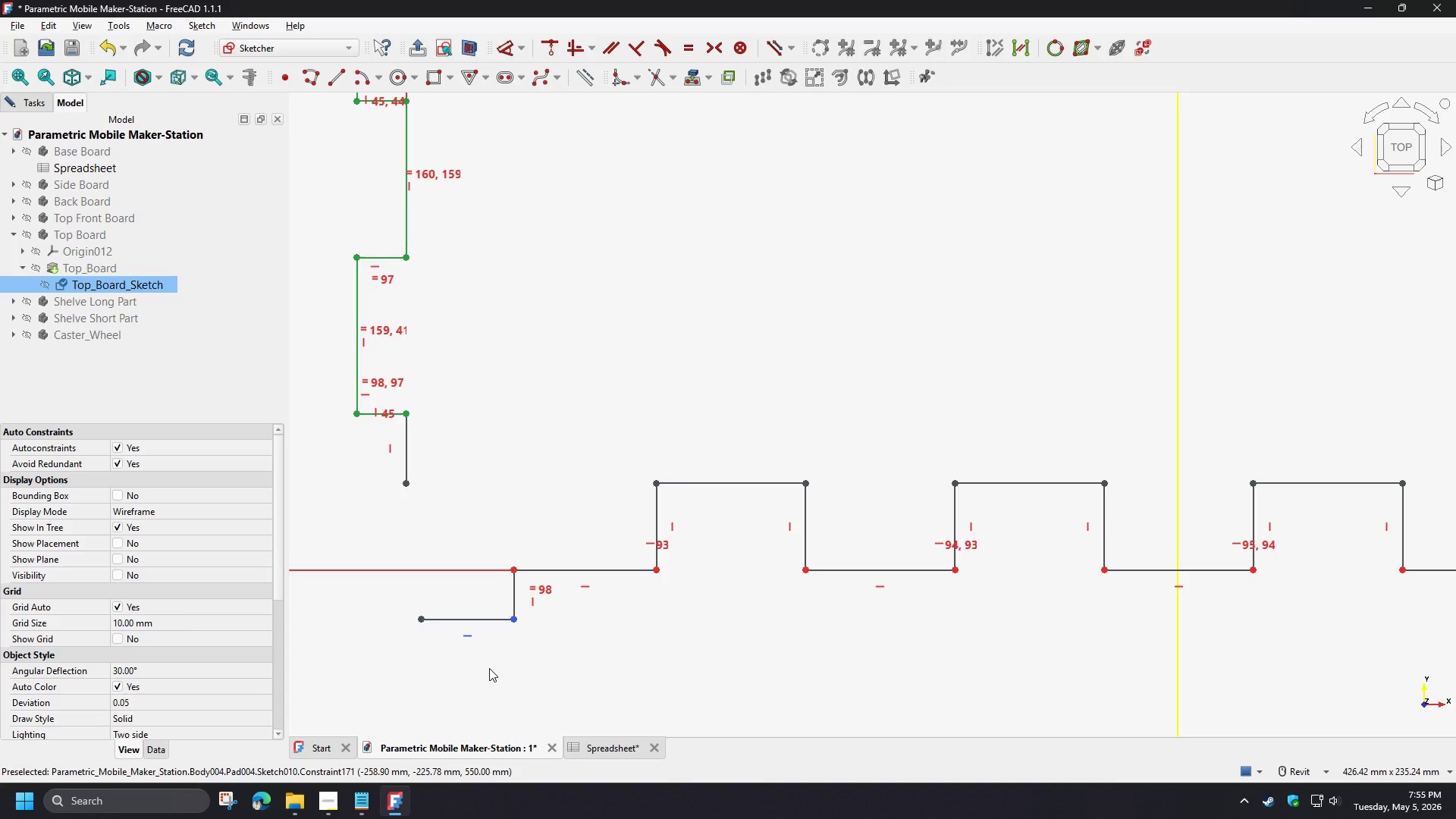 
key(Delete)
 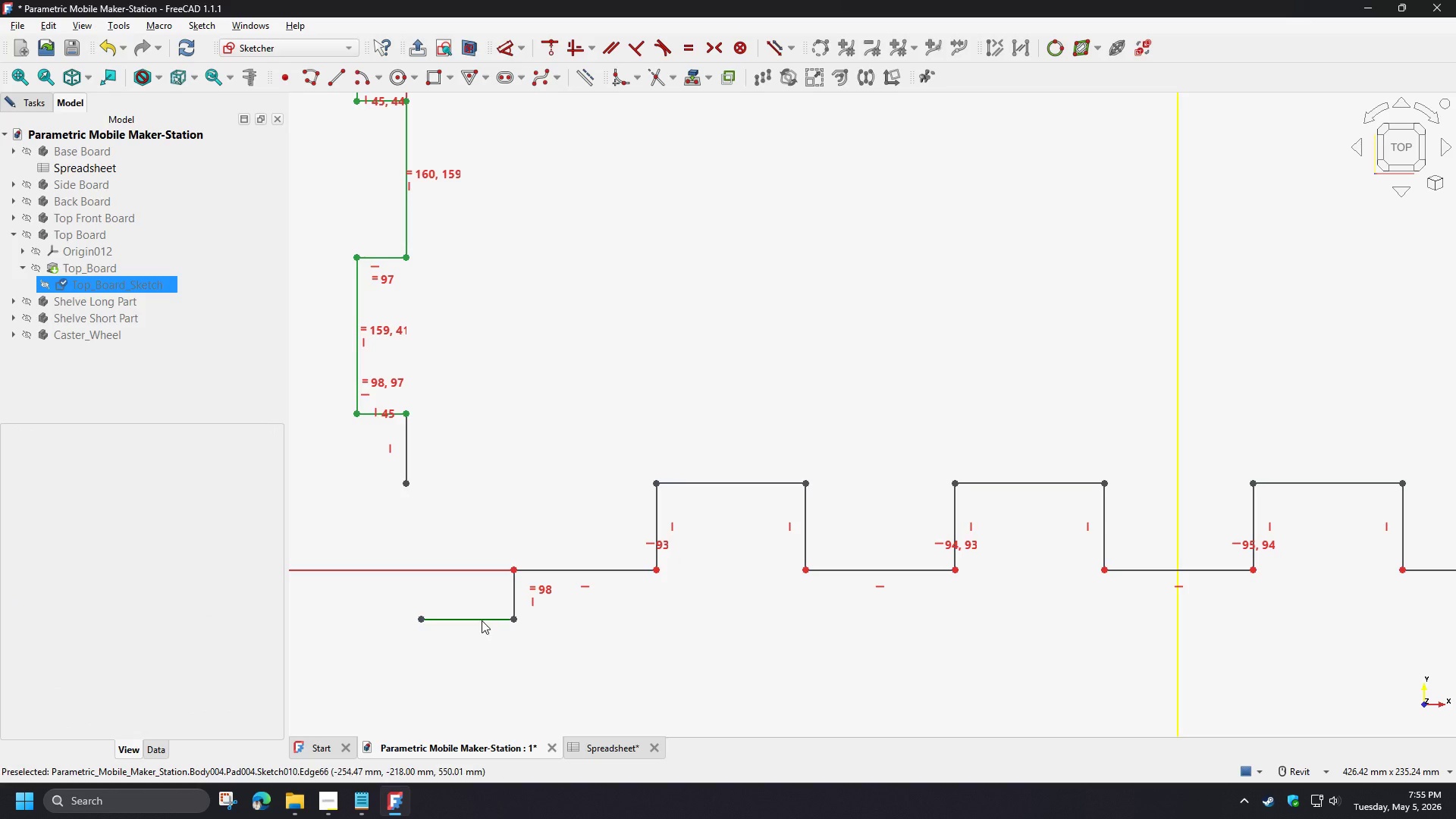 
left_click_drag(start_coordinate=[481, 620], to_coordinate=[481, 506])
 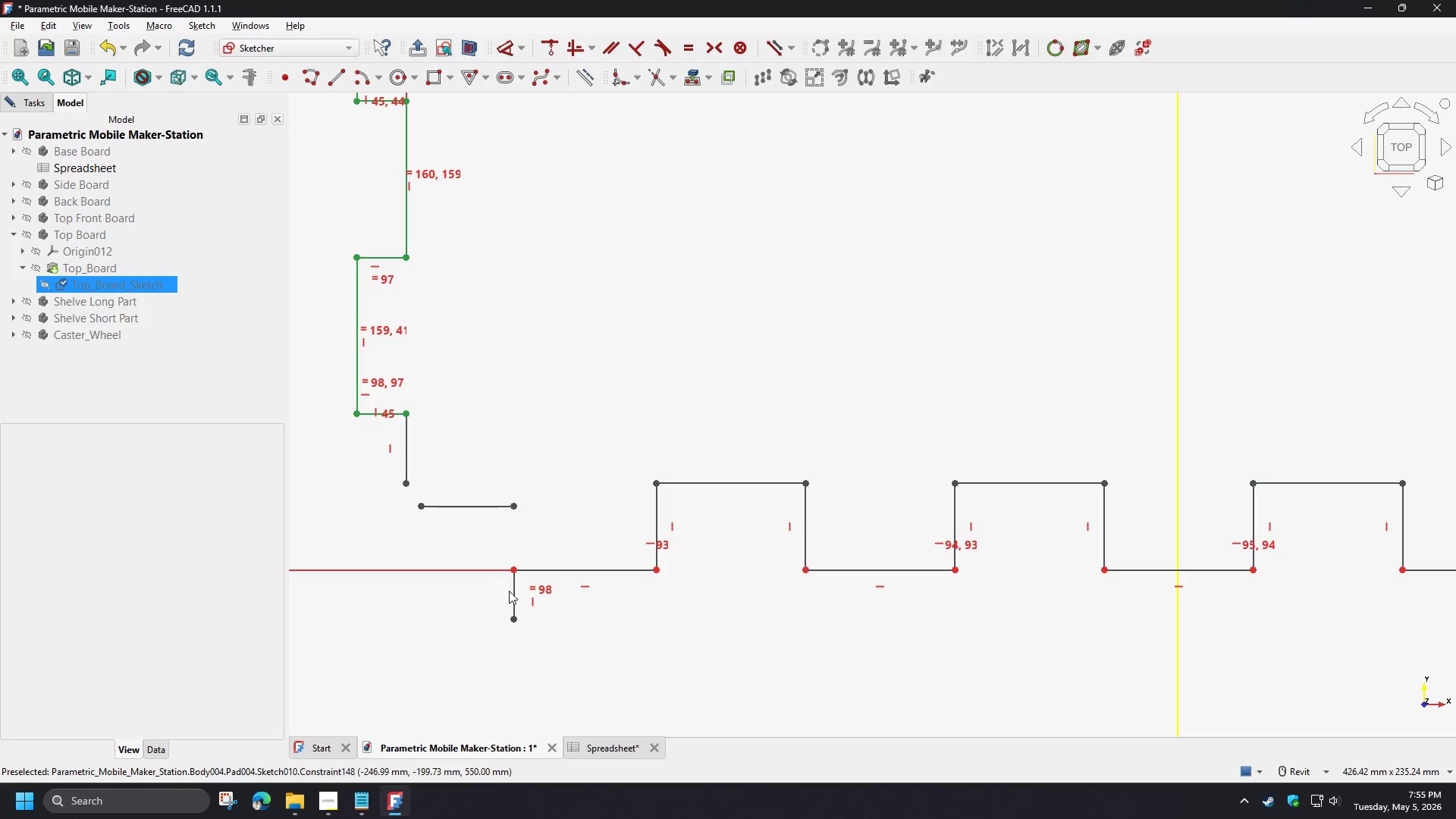 
left_click_drag(start_coordinate=[512, 620], to_coordinate=[520, 511])
 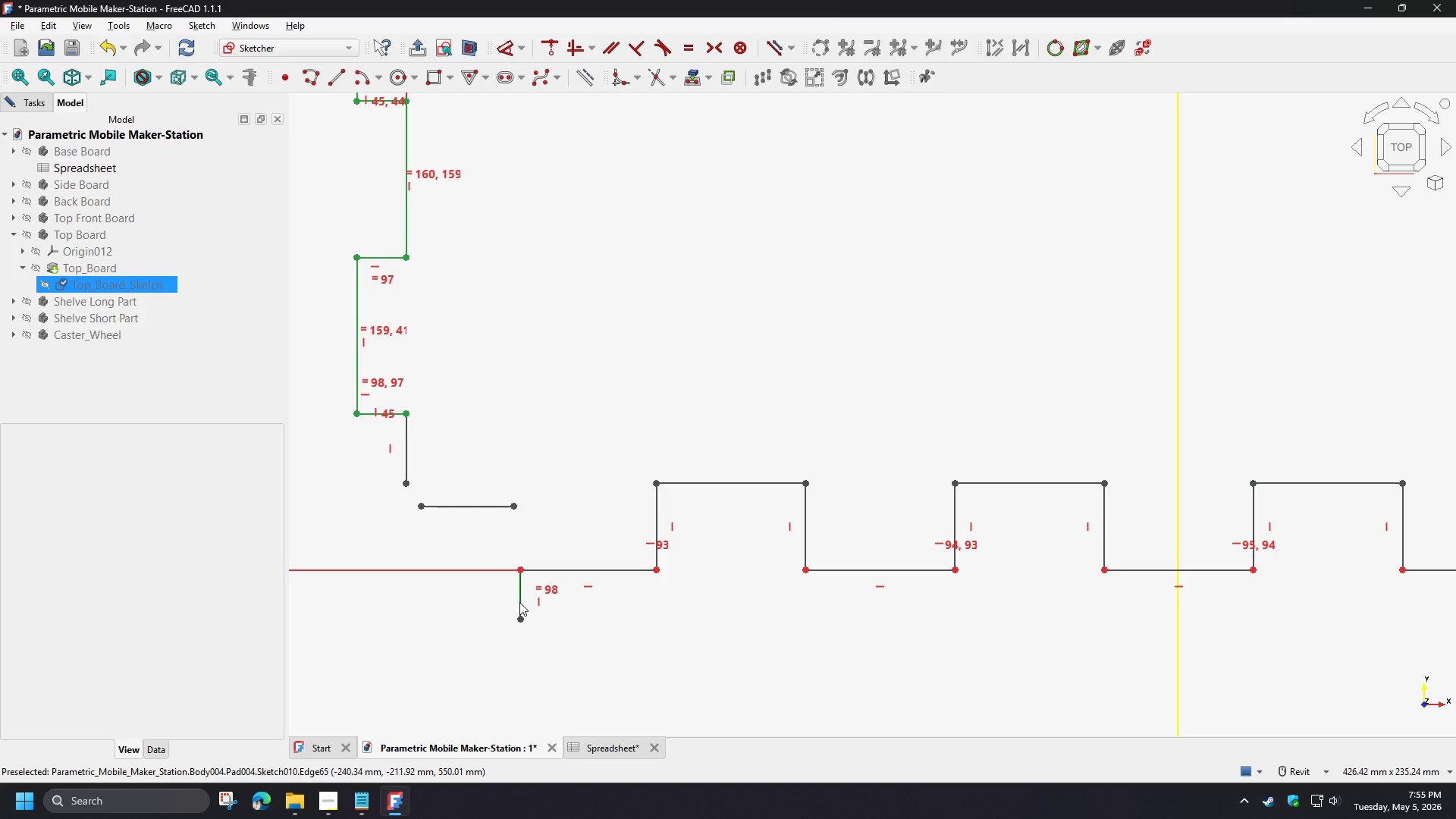 
left_click([519, 601])
 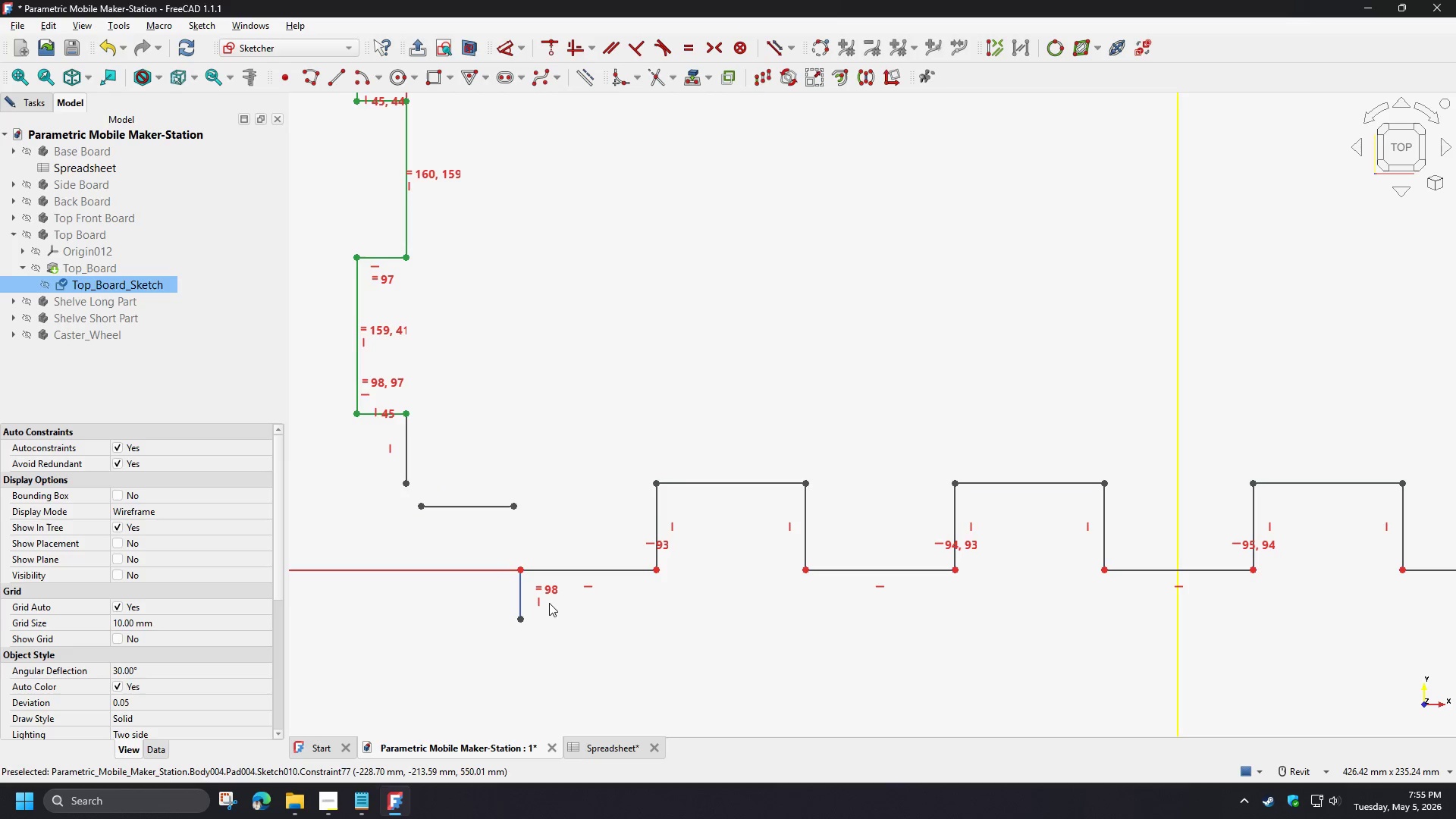 
left_click([541, 604])
 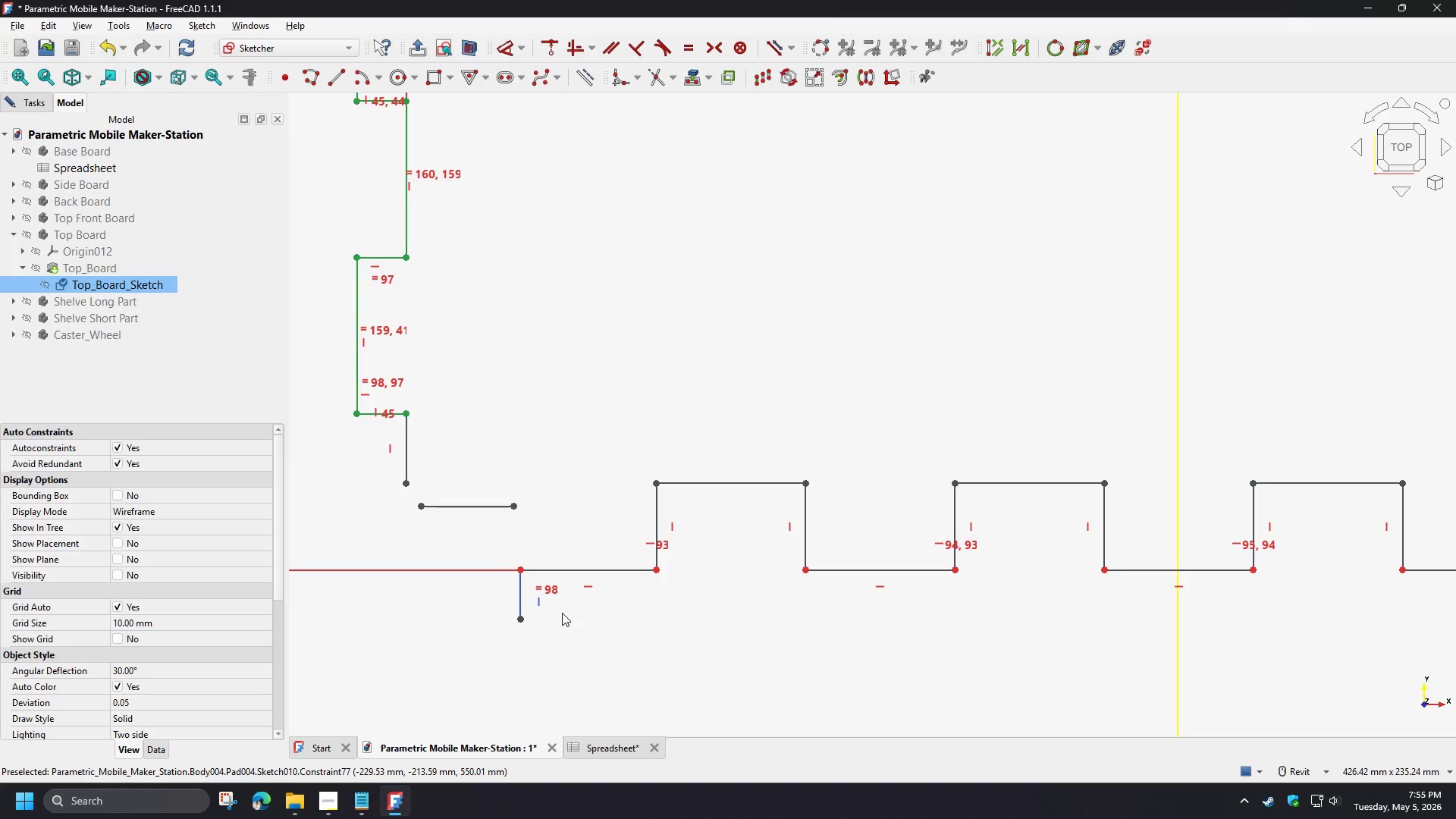 
key(Delete)
 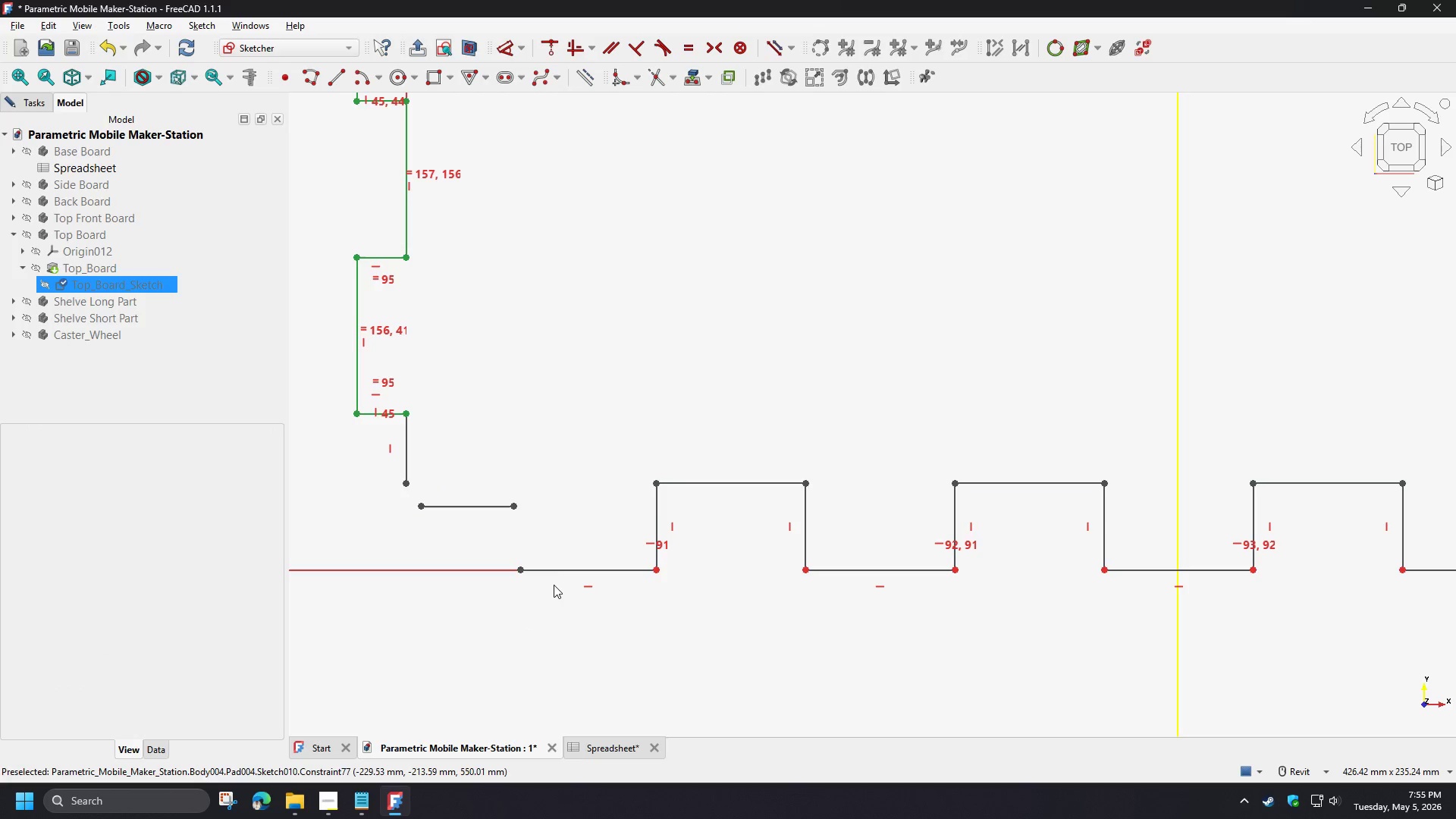 
key(Control+Z)
 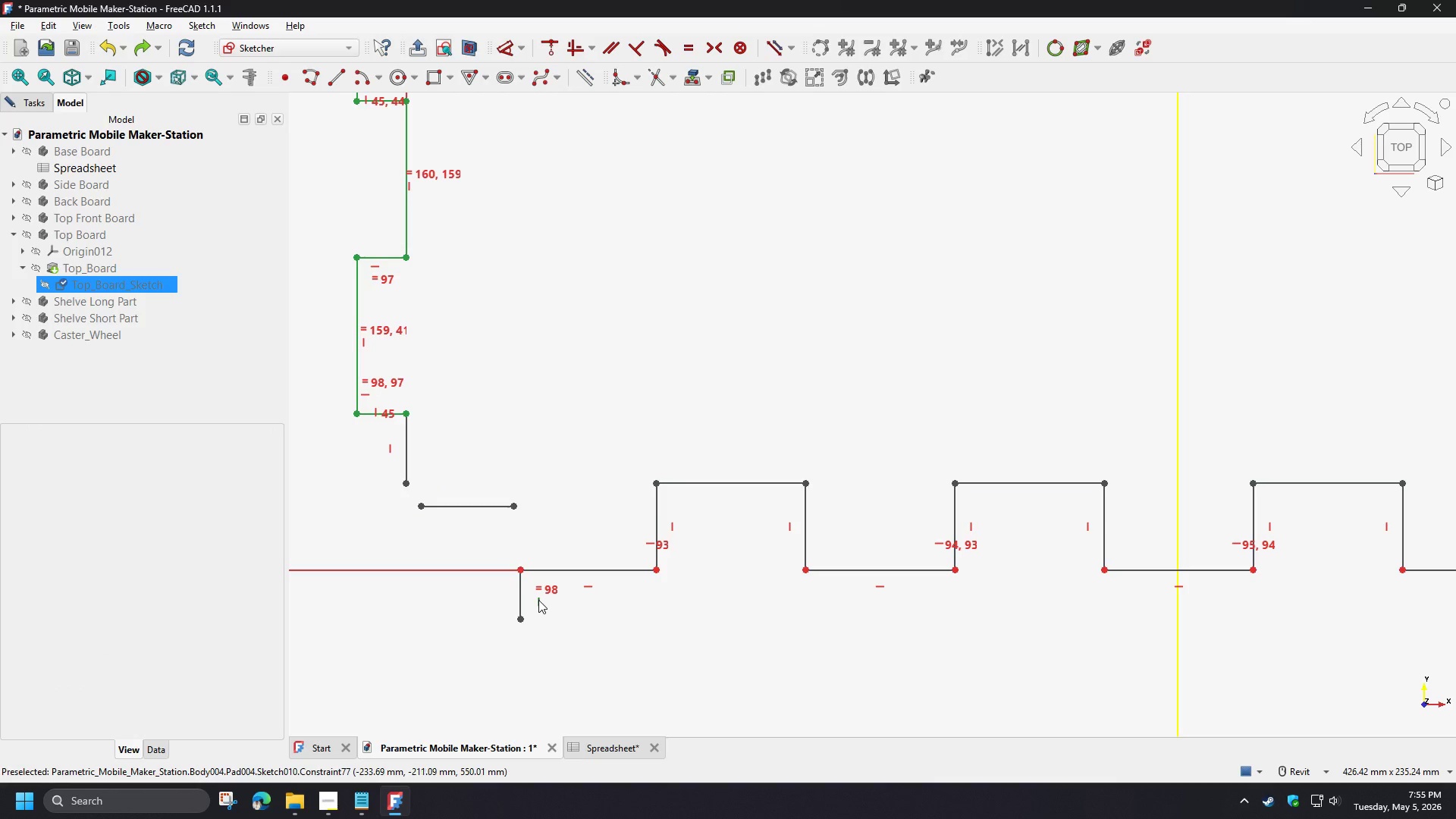 
left_click([538, 601])
 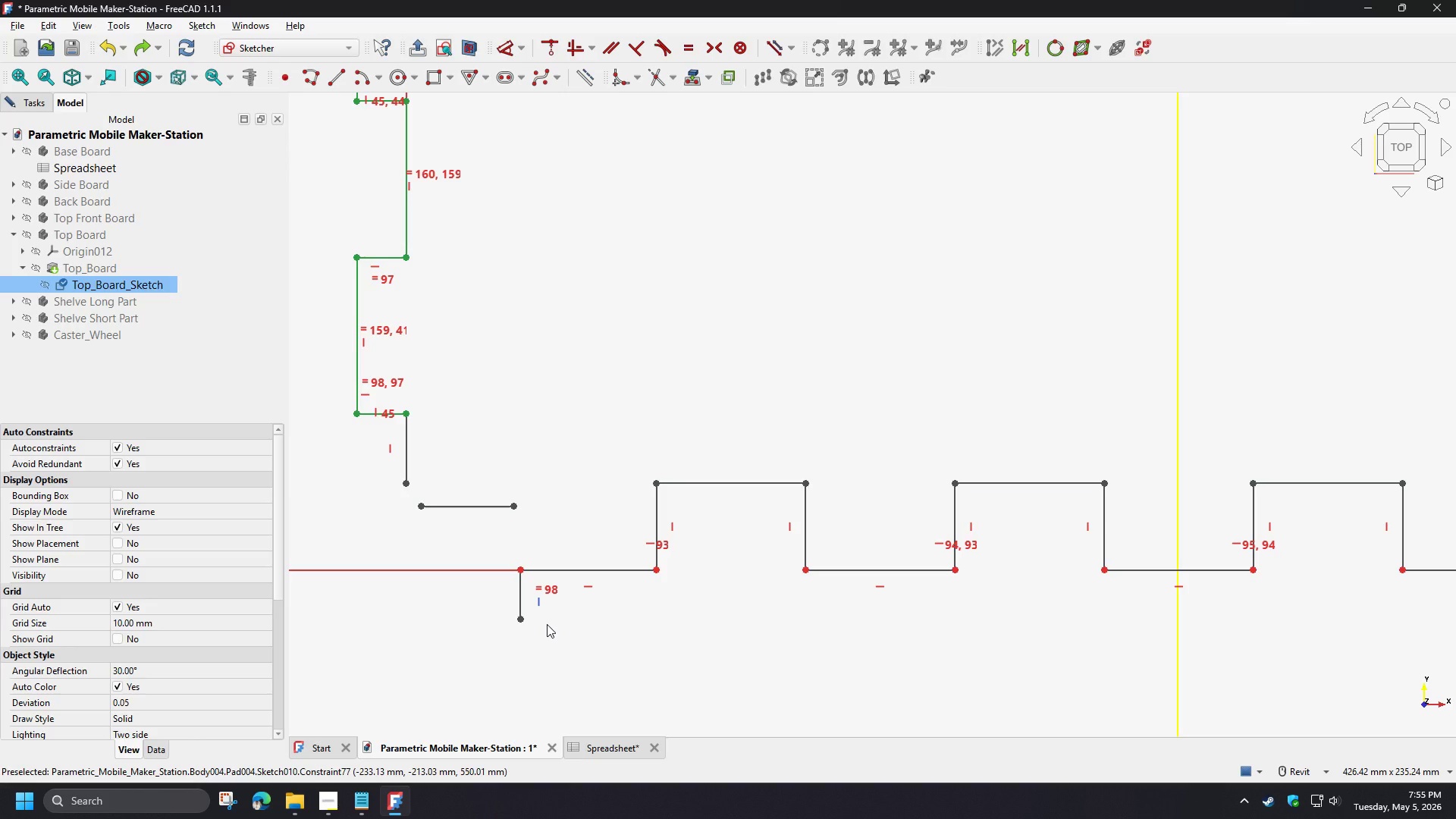 
key(Delete)
 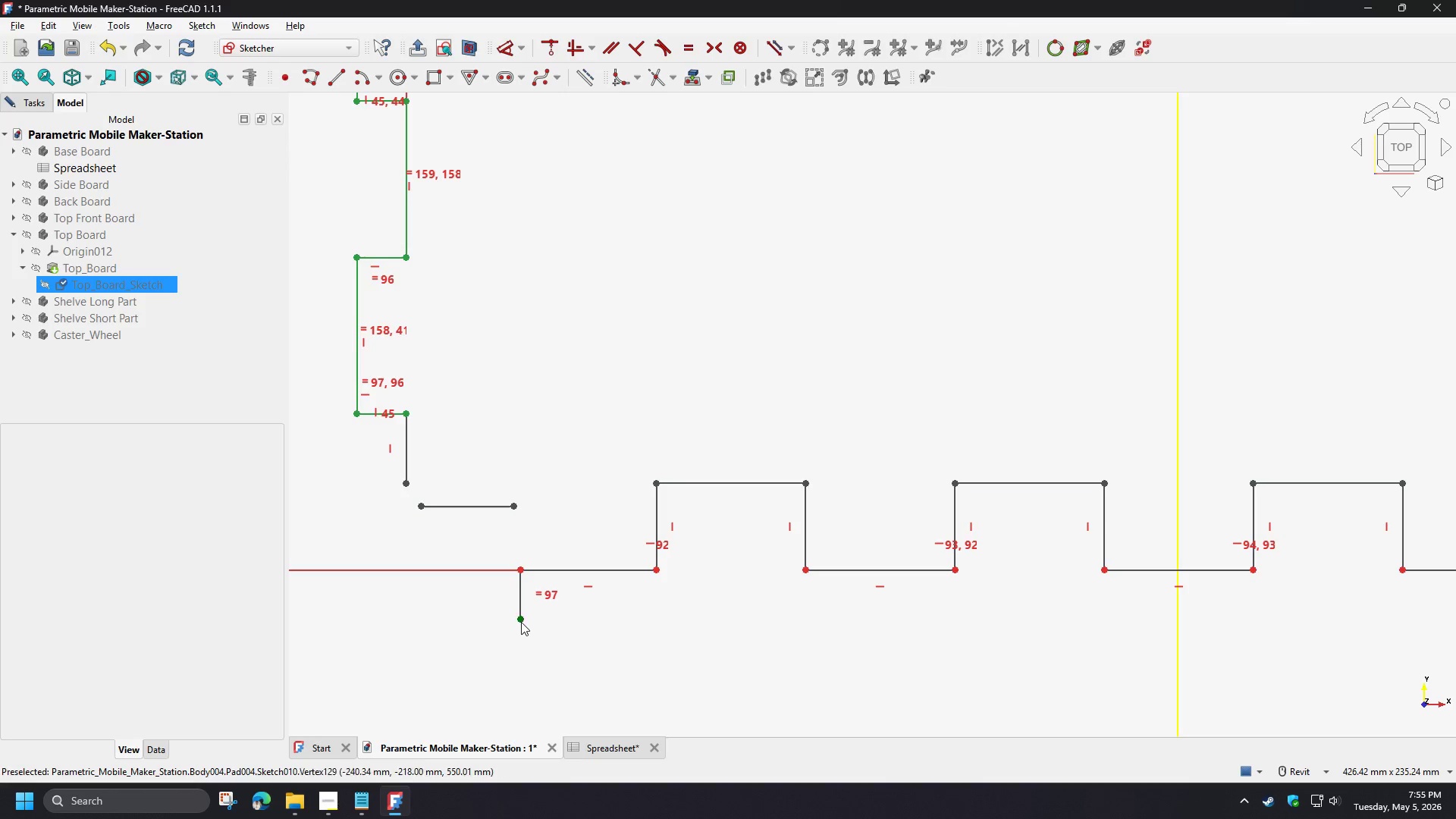 
left_click_drag(start_coordinate=[520, 622], to_coordinate=[553, 500])
 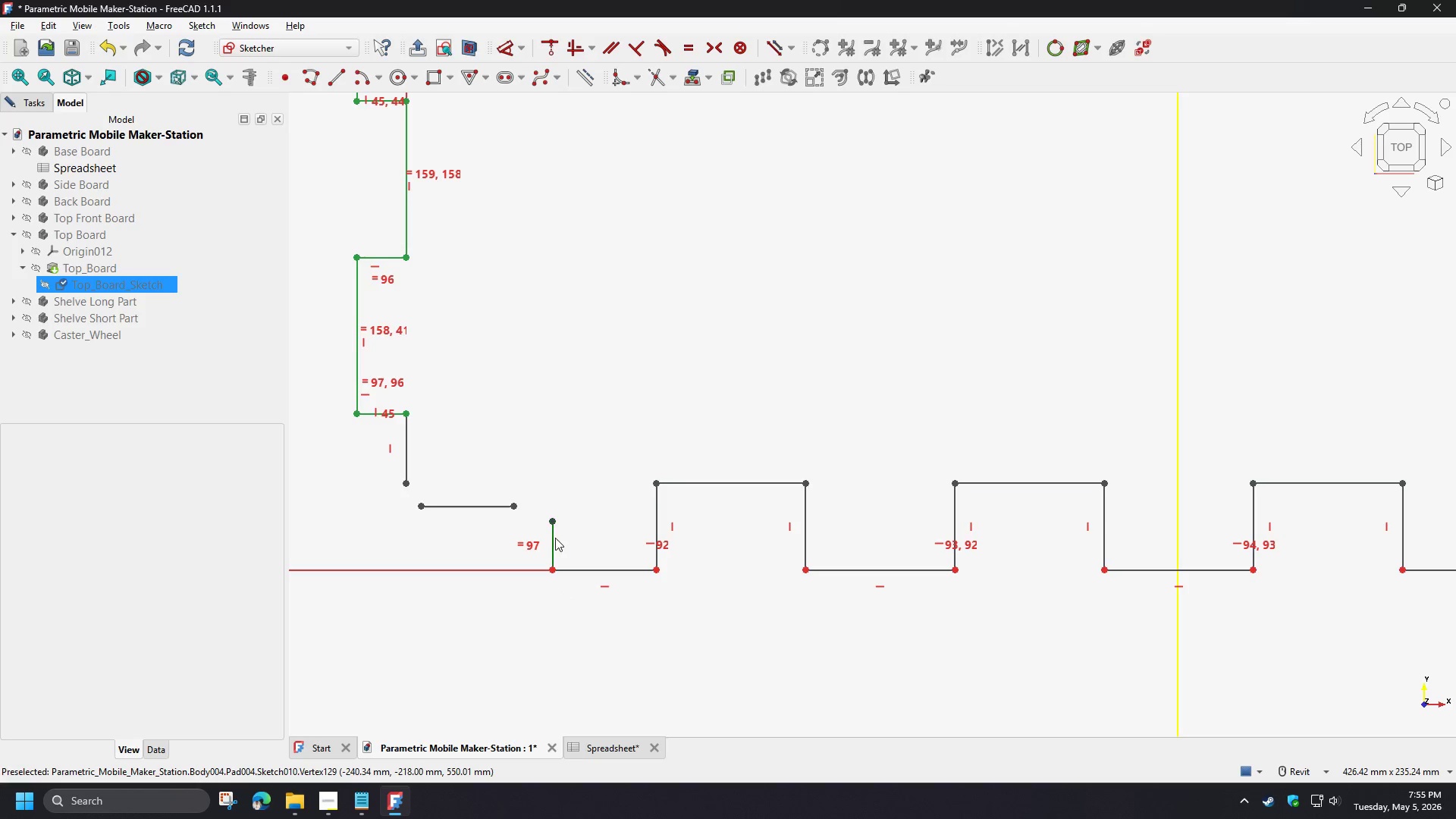 
left_click([555, 538])
 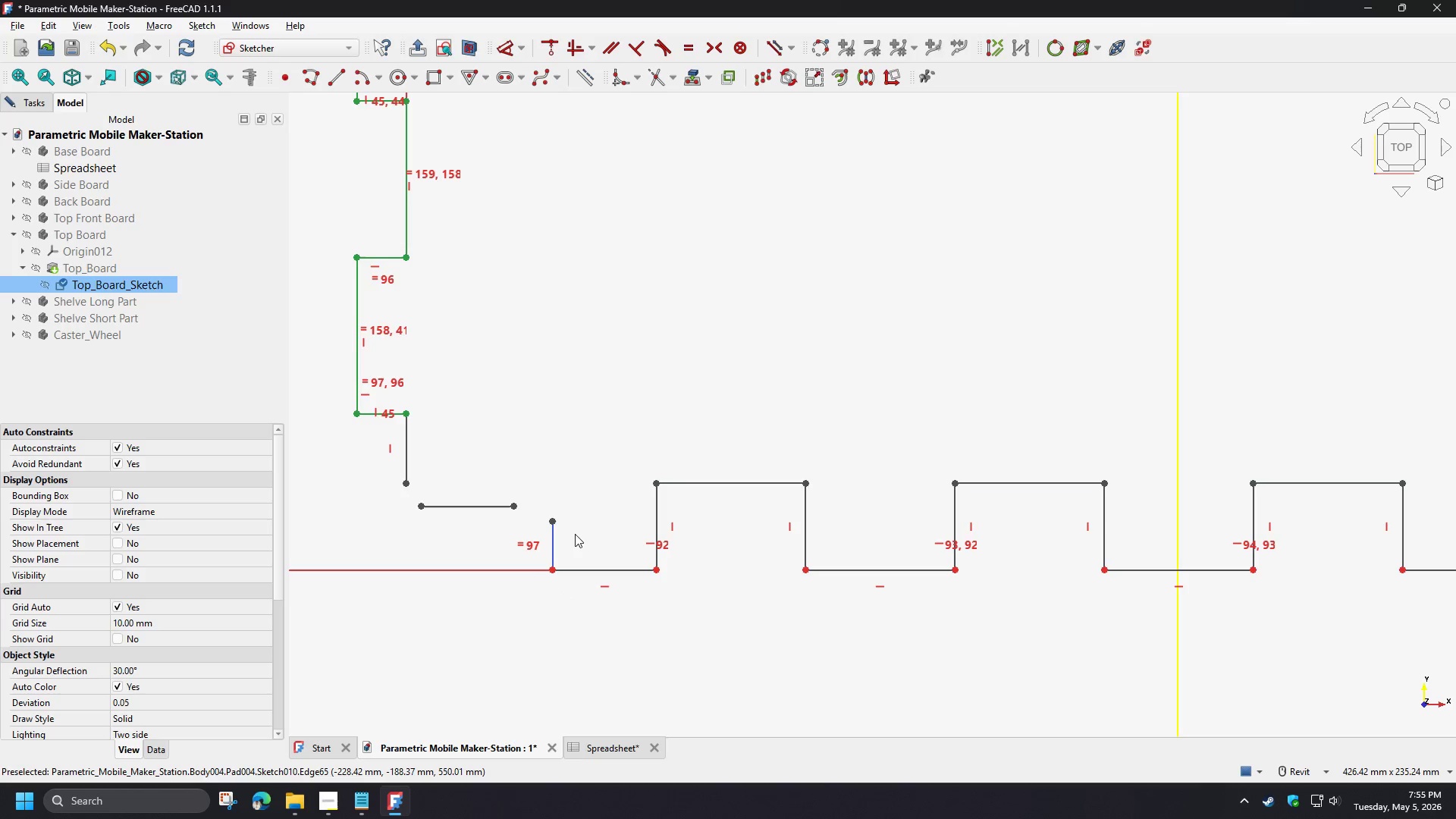 
key(V)
 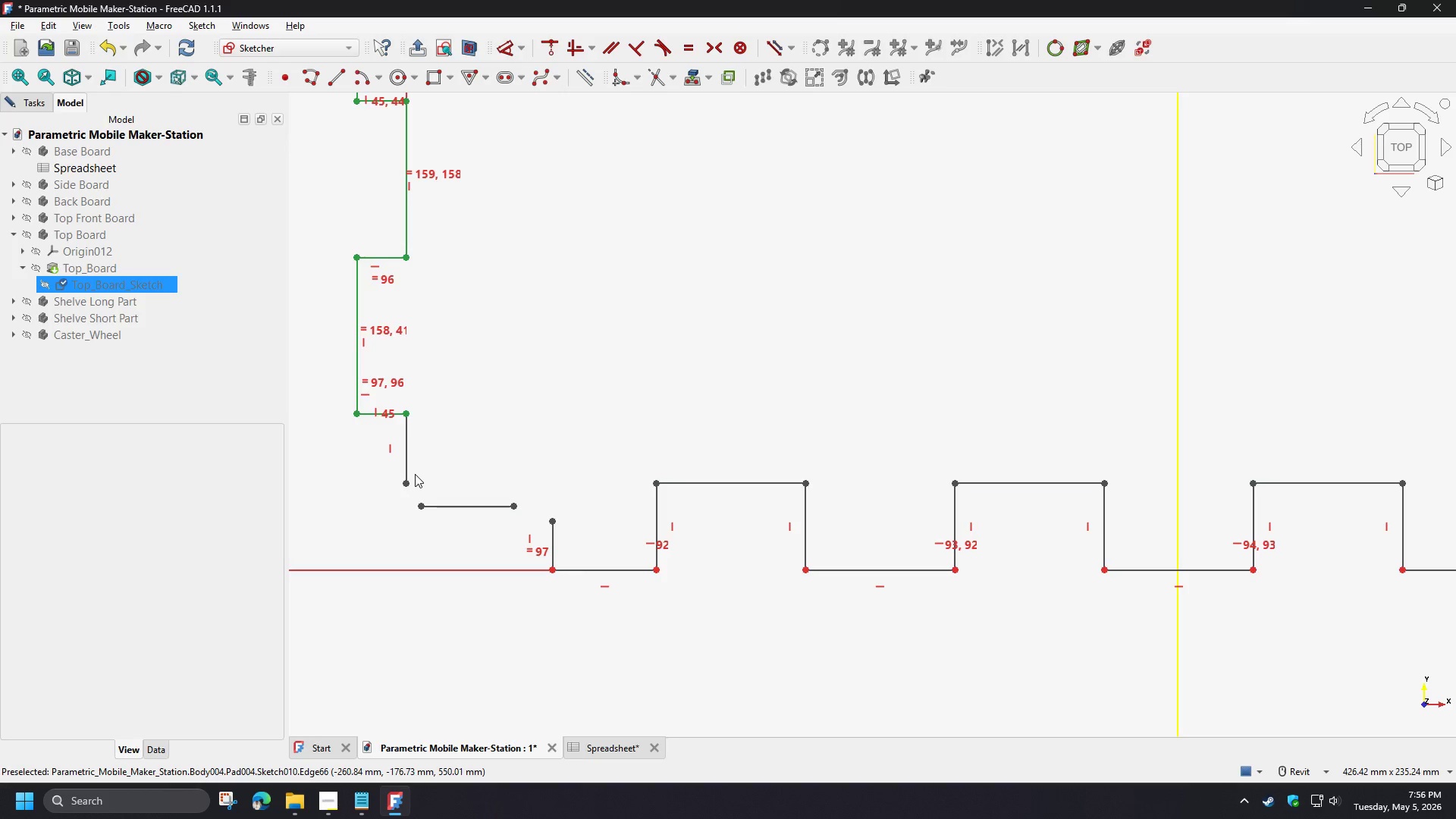 
left_click_drag(start_coordinate=[406, 484], to_coordinate=[425, 475])
 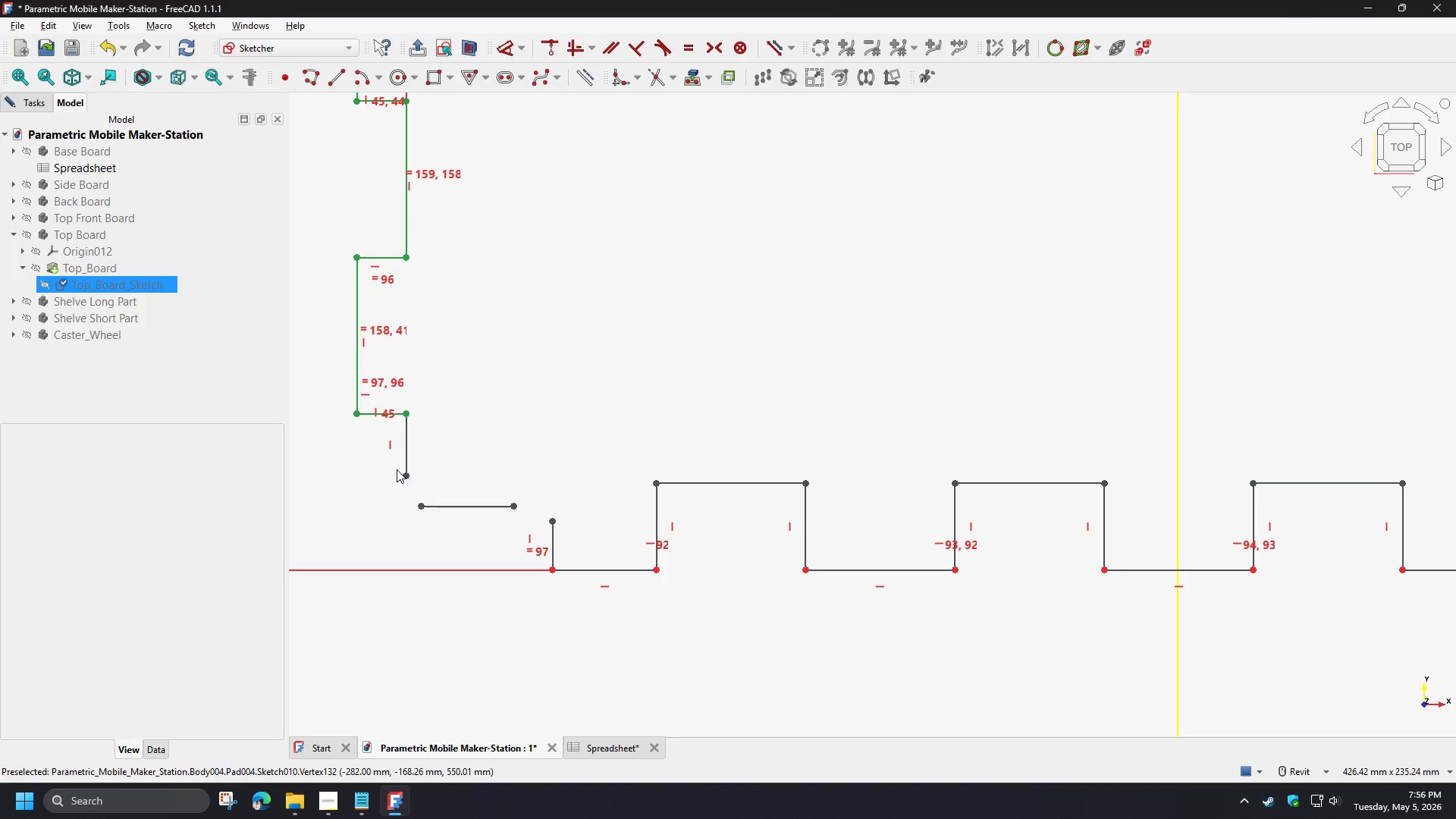 
left_click_drag(start_coordinate=[397, 469], to_coordinate=[455, 526])
 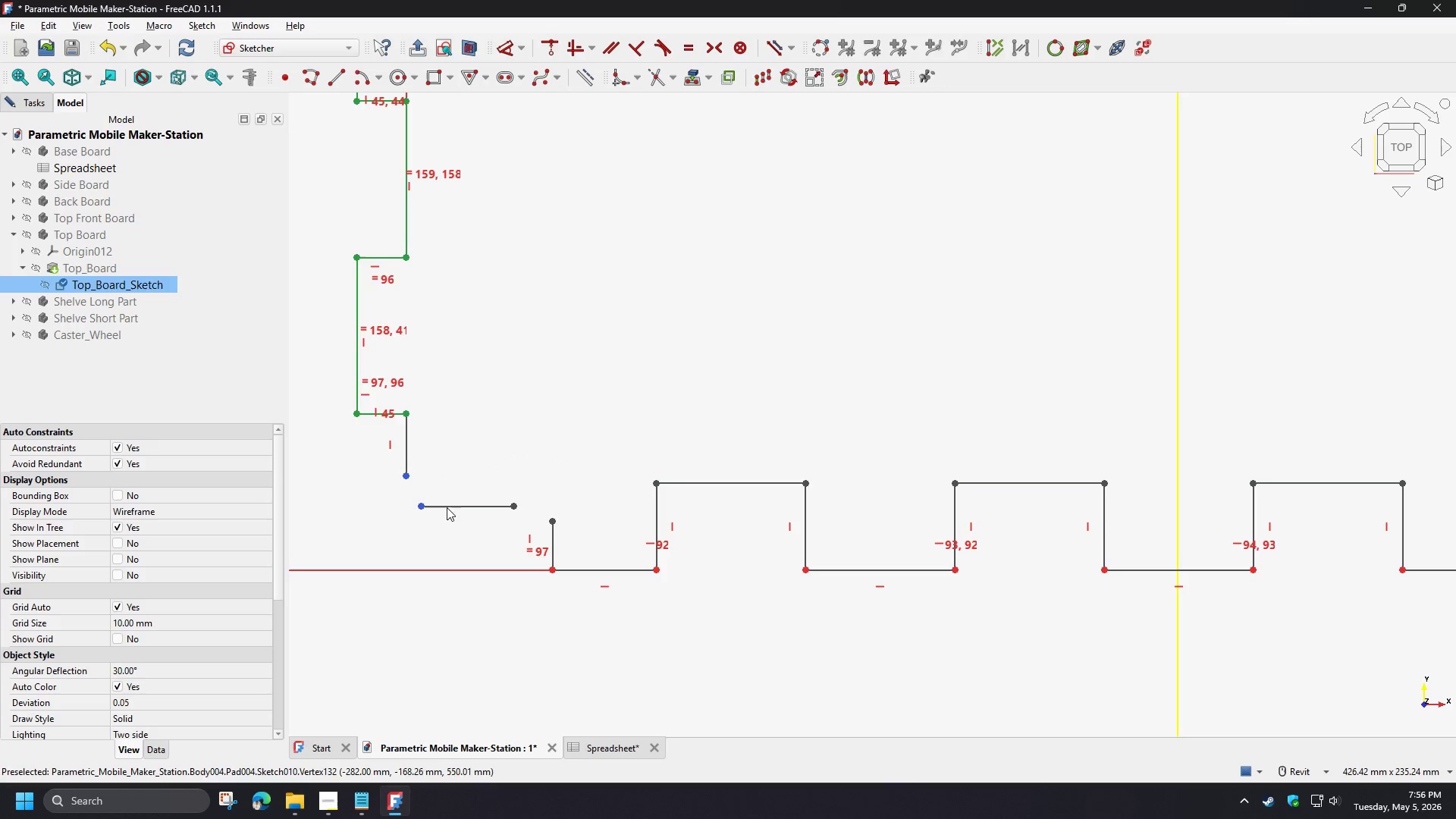 
type(cc)
 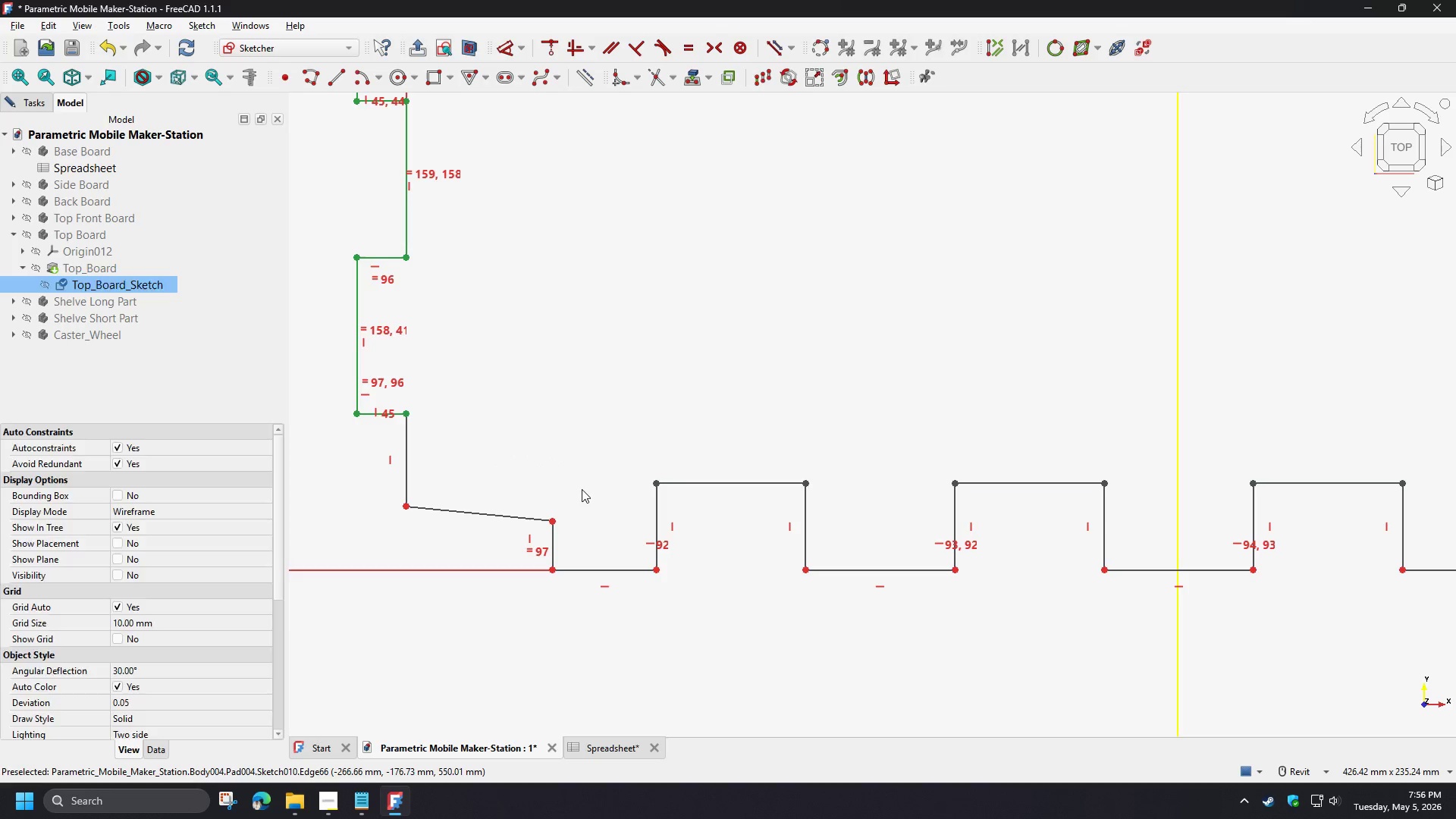 
left_click_drag(start_coordinate=[479, 486], to_coordinate=[584, 526])
 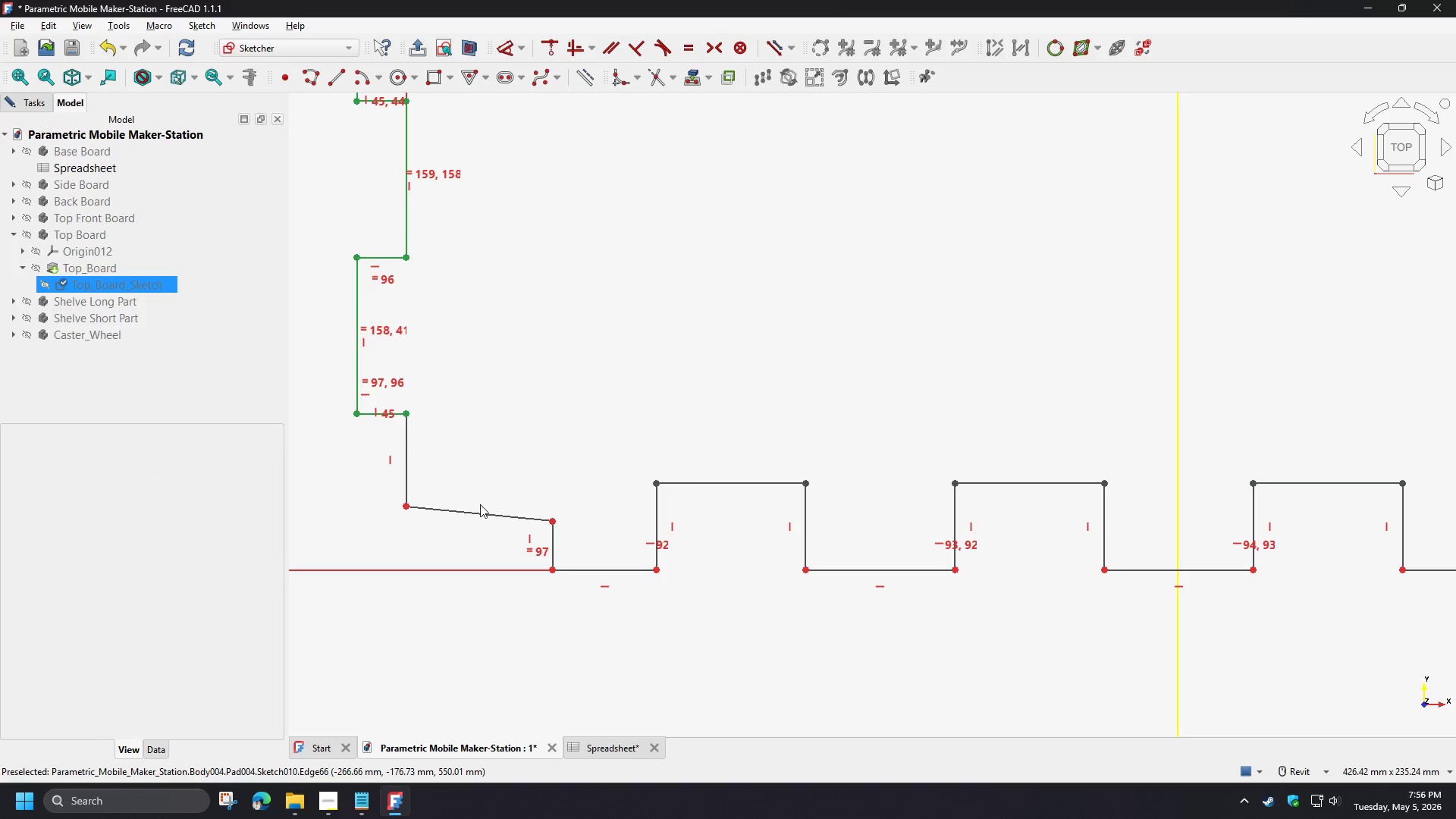 
left_click([476, 512])
 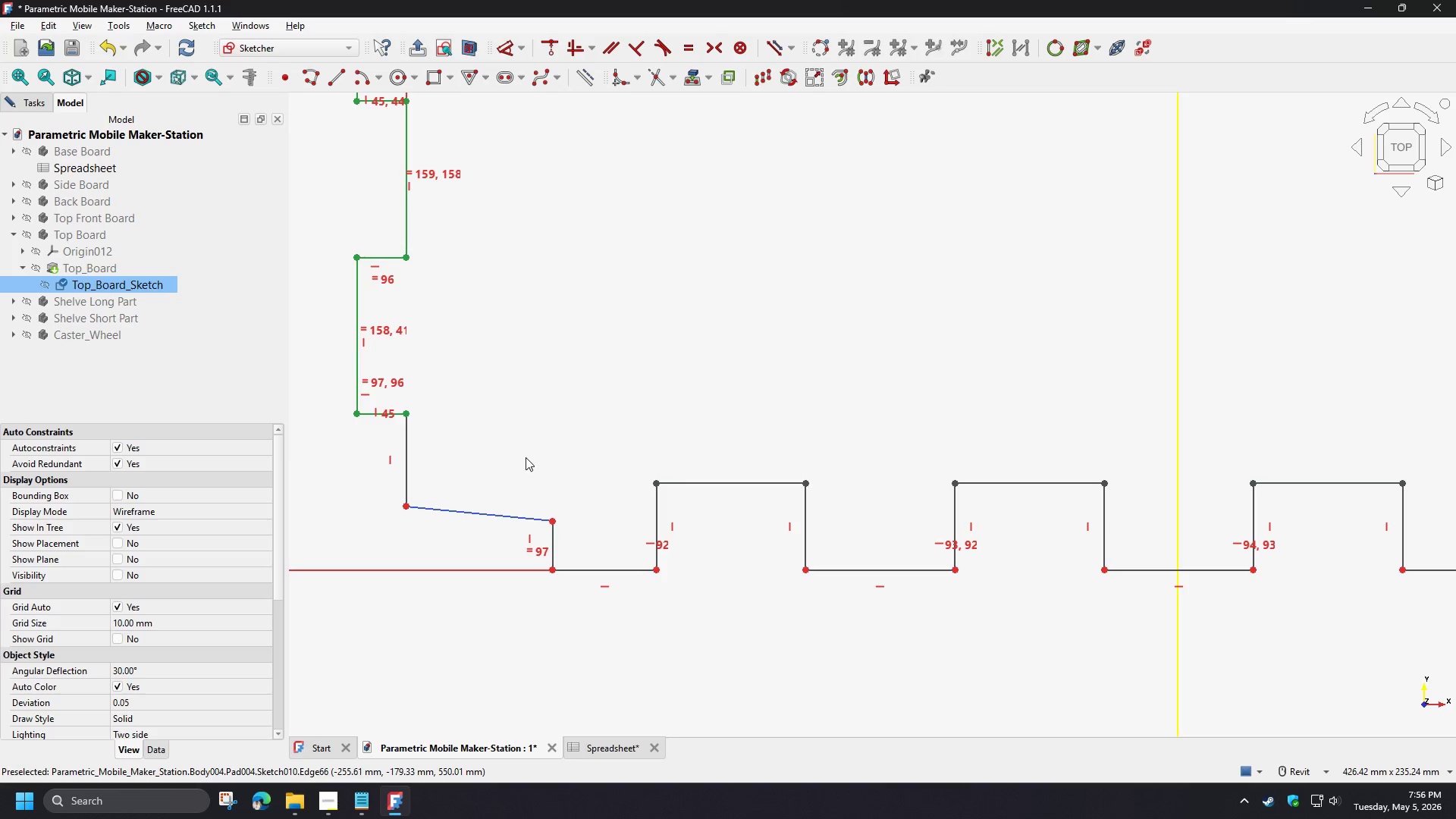 
key(H)
 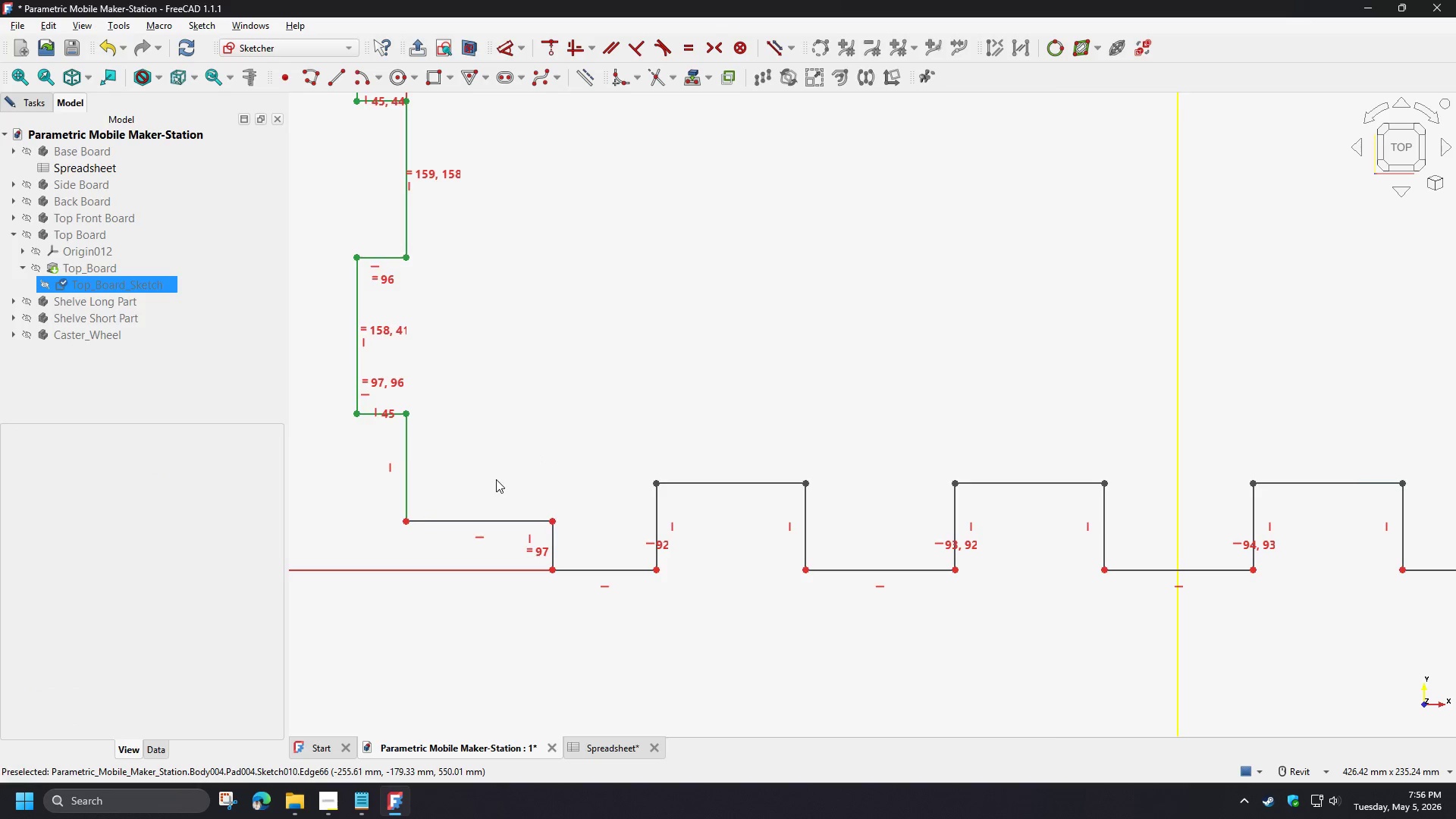 
scroll: coordinate [493, 482], scroll_direction: down, amount: 3.0
 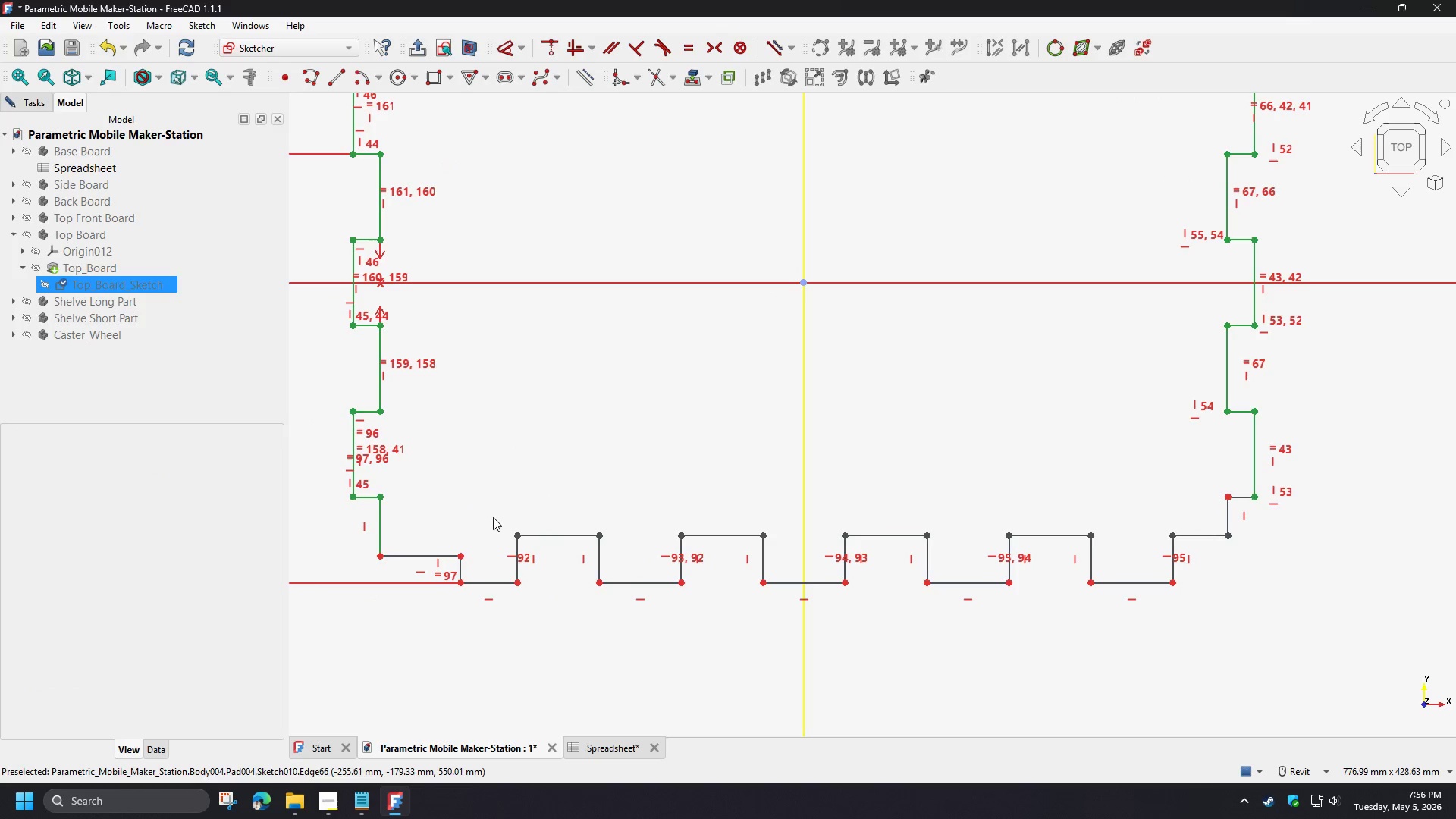 
key(Control+Z)
 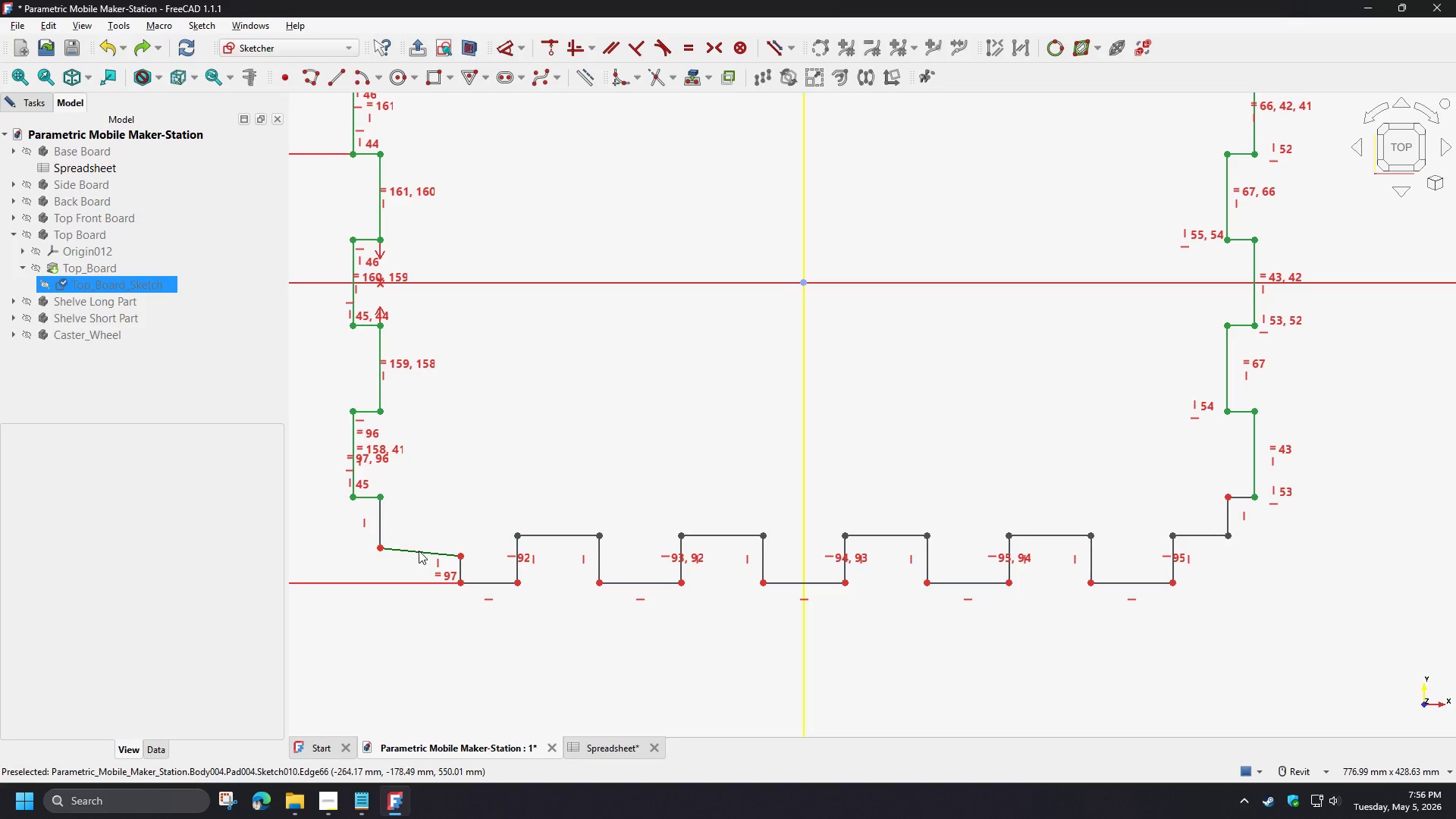 
left_click([419, 551])
 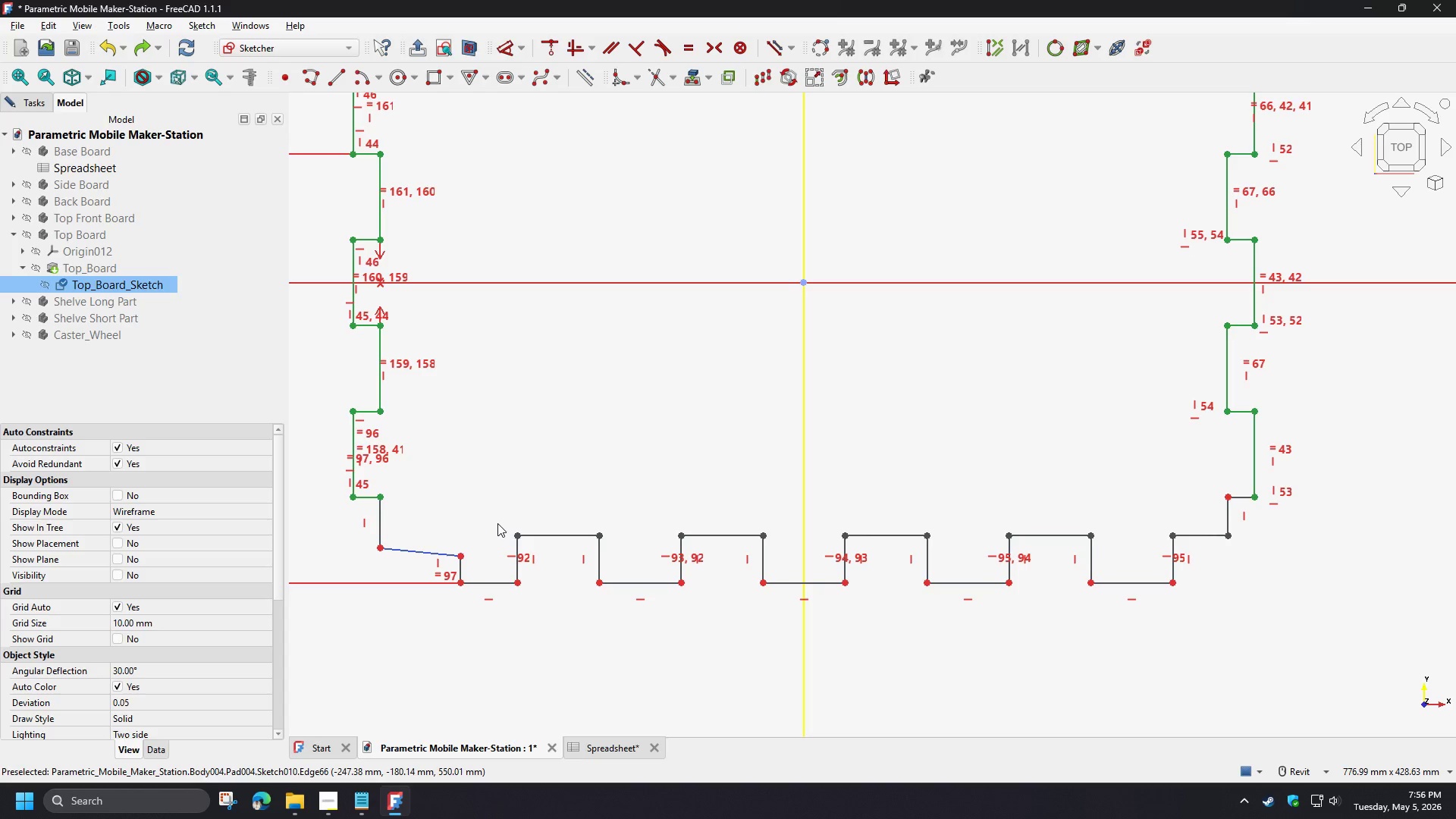 
left_click_drag(start_coordinate=[497, 523], to_coordinate=[1238, 542])
 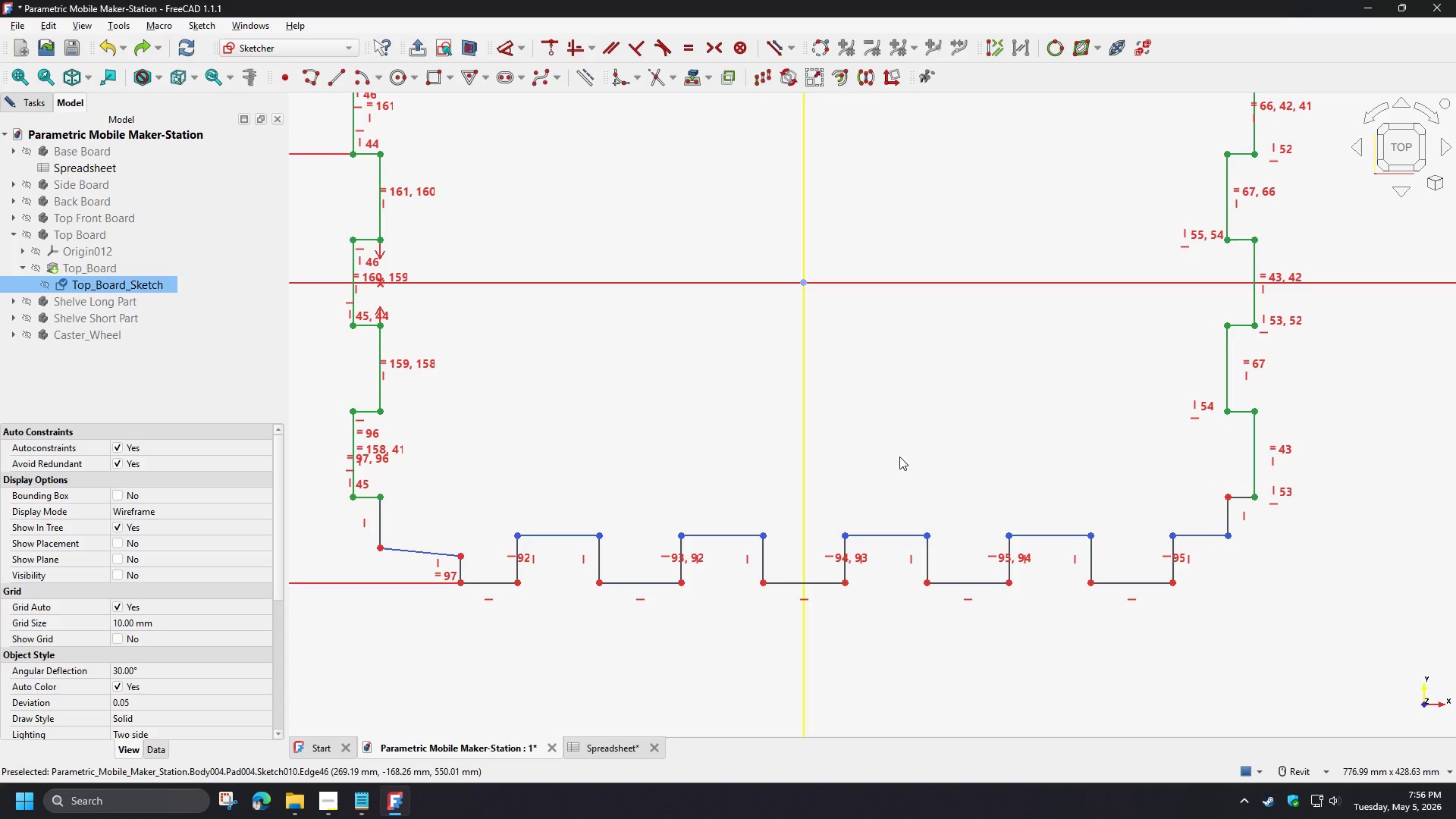 
key(H)
 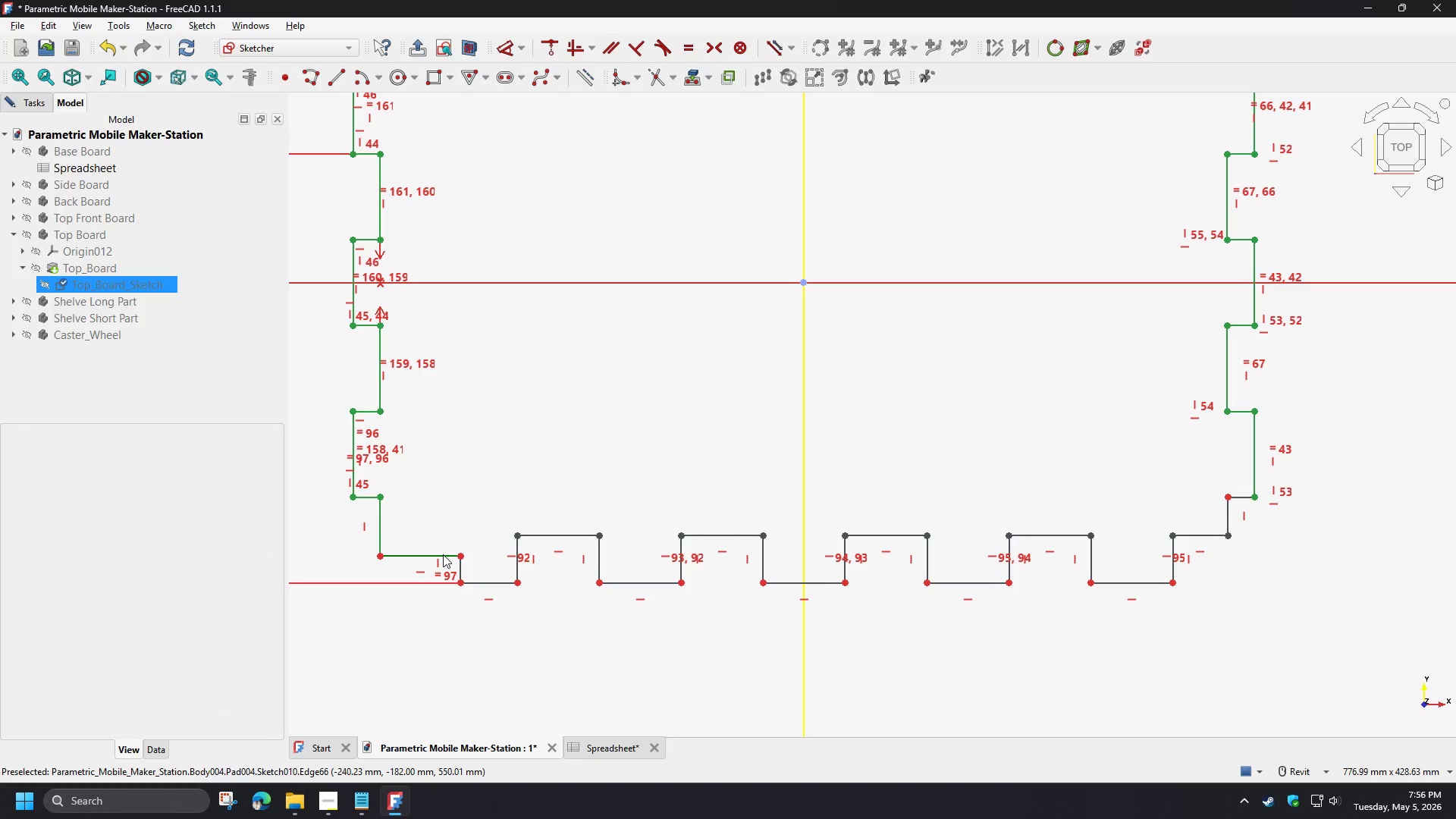 
wait(8.81)
 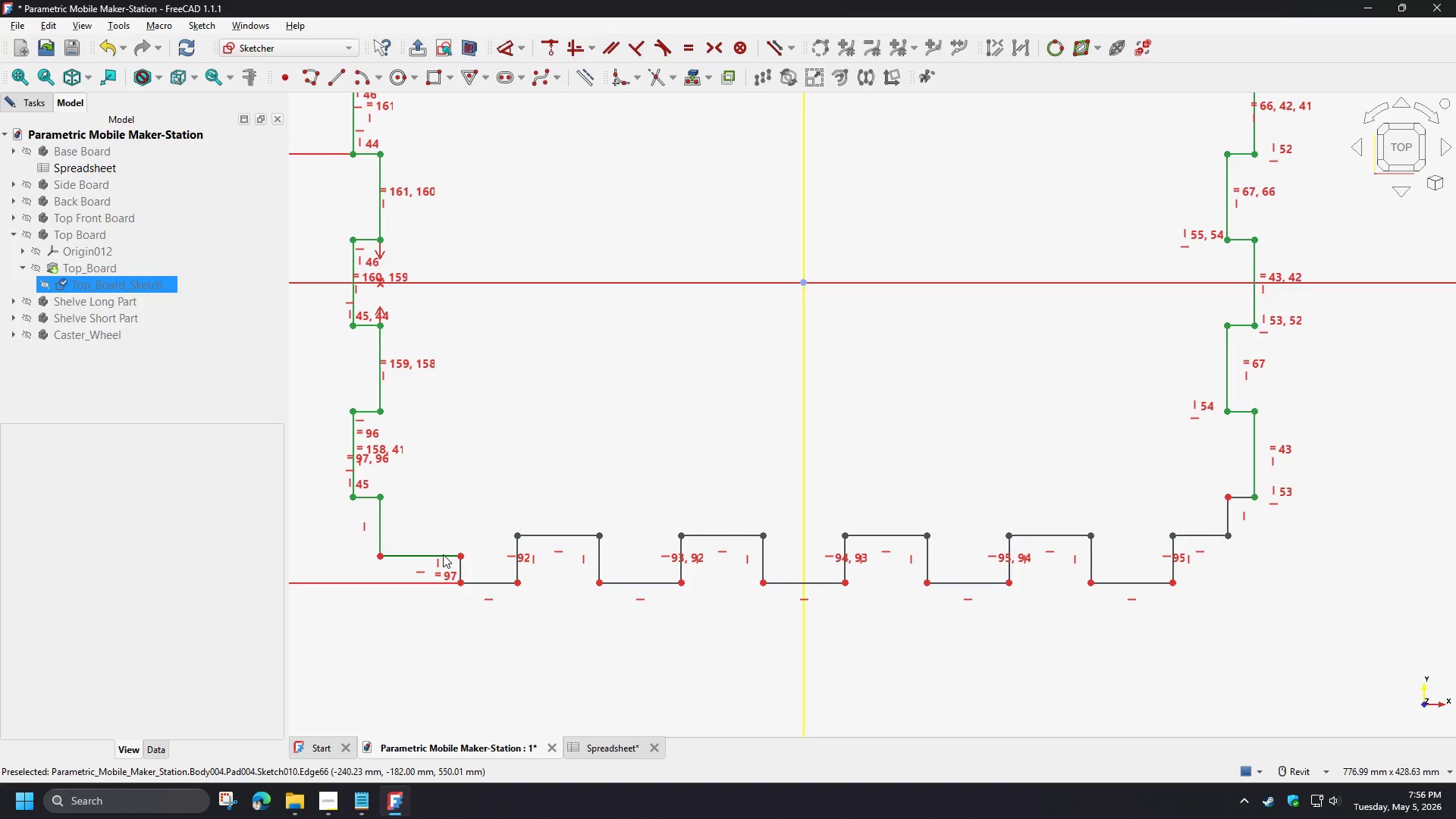 
scroll: coordinate [485, 521], scroll_direction: up, amount: 1.0
 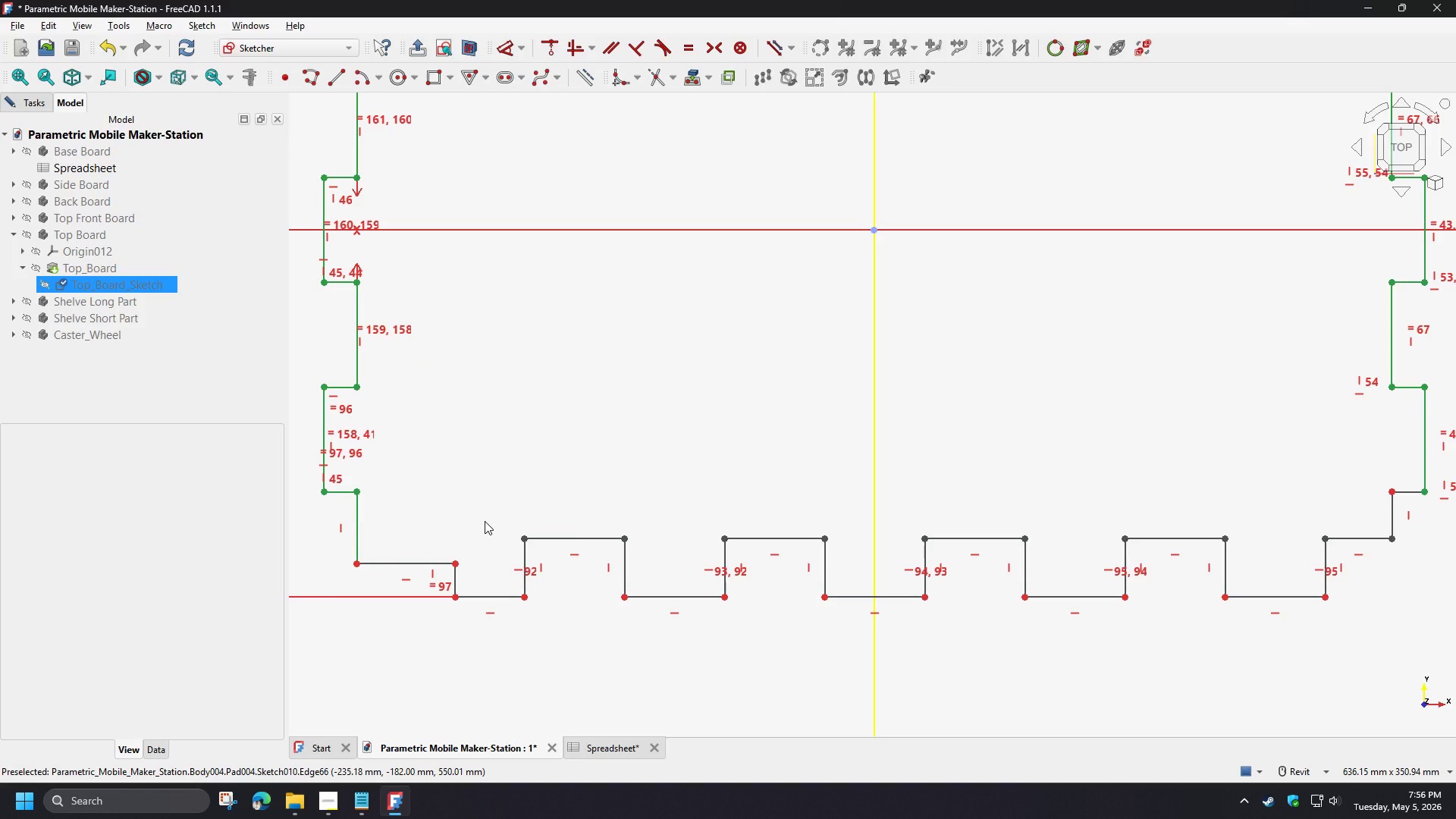 
wait(14.05)
 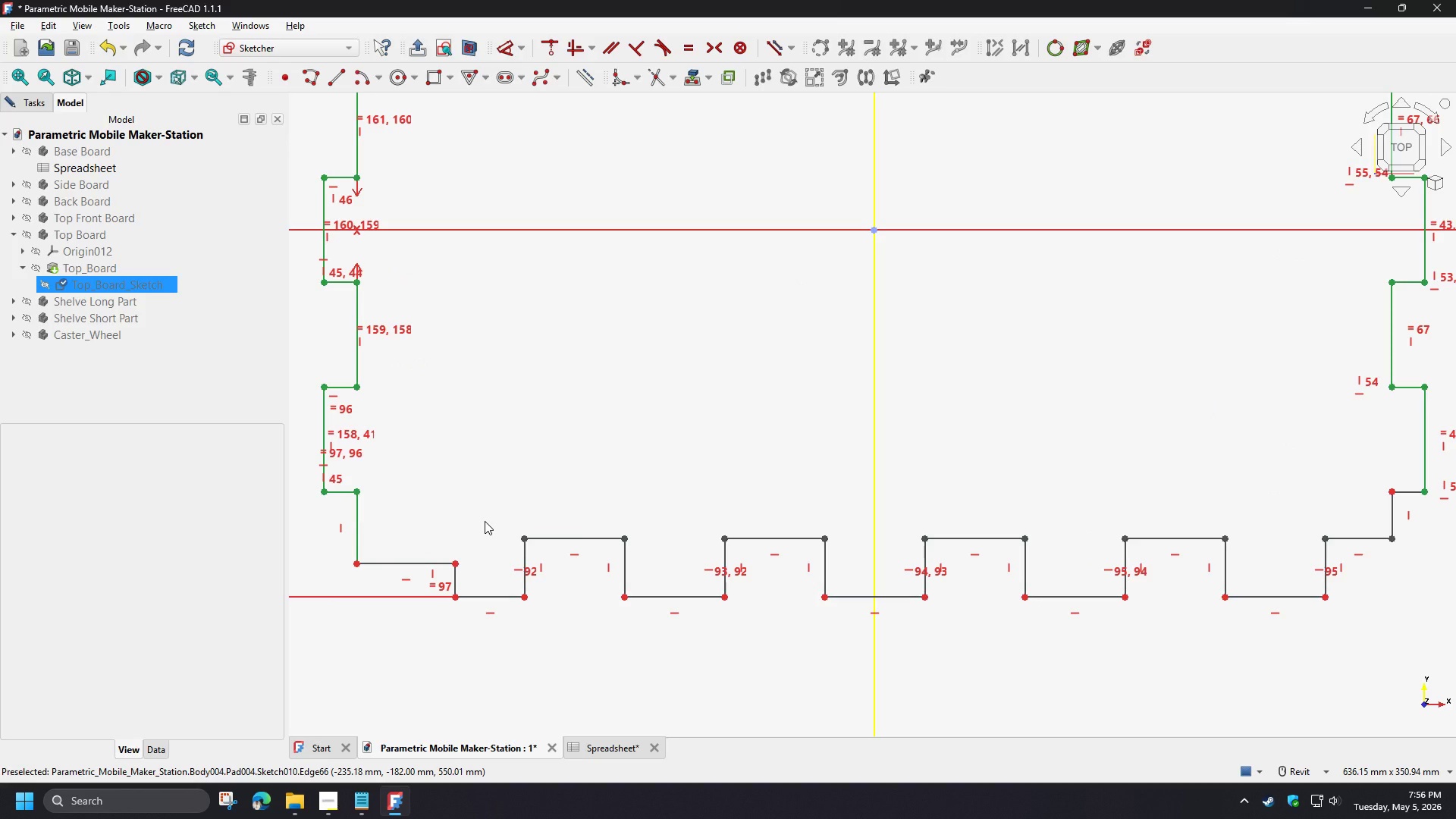 
scroll: coordinate [565, 469], scroll_direction: down, amount: 4.0
 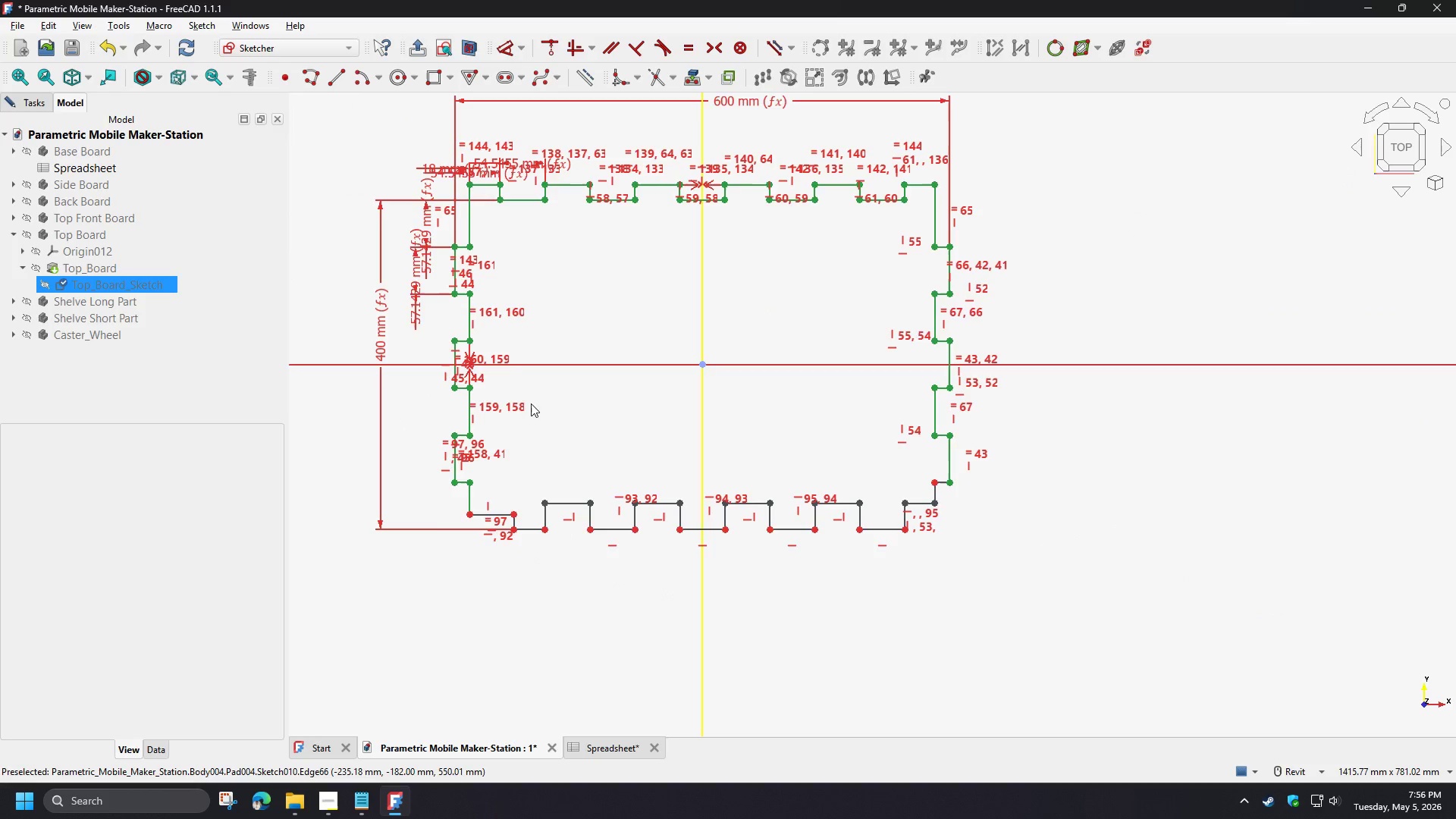 
scroll: coordinate [438, 500], scroll_direction: up, amount: 5.0
 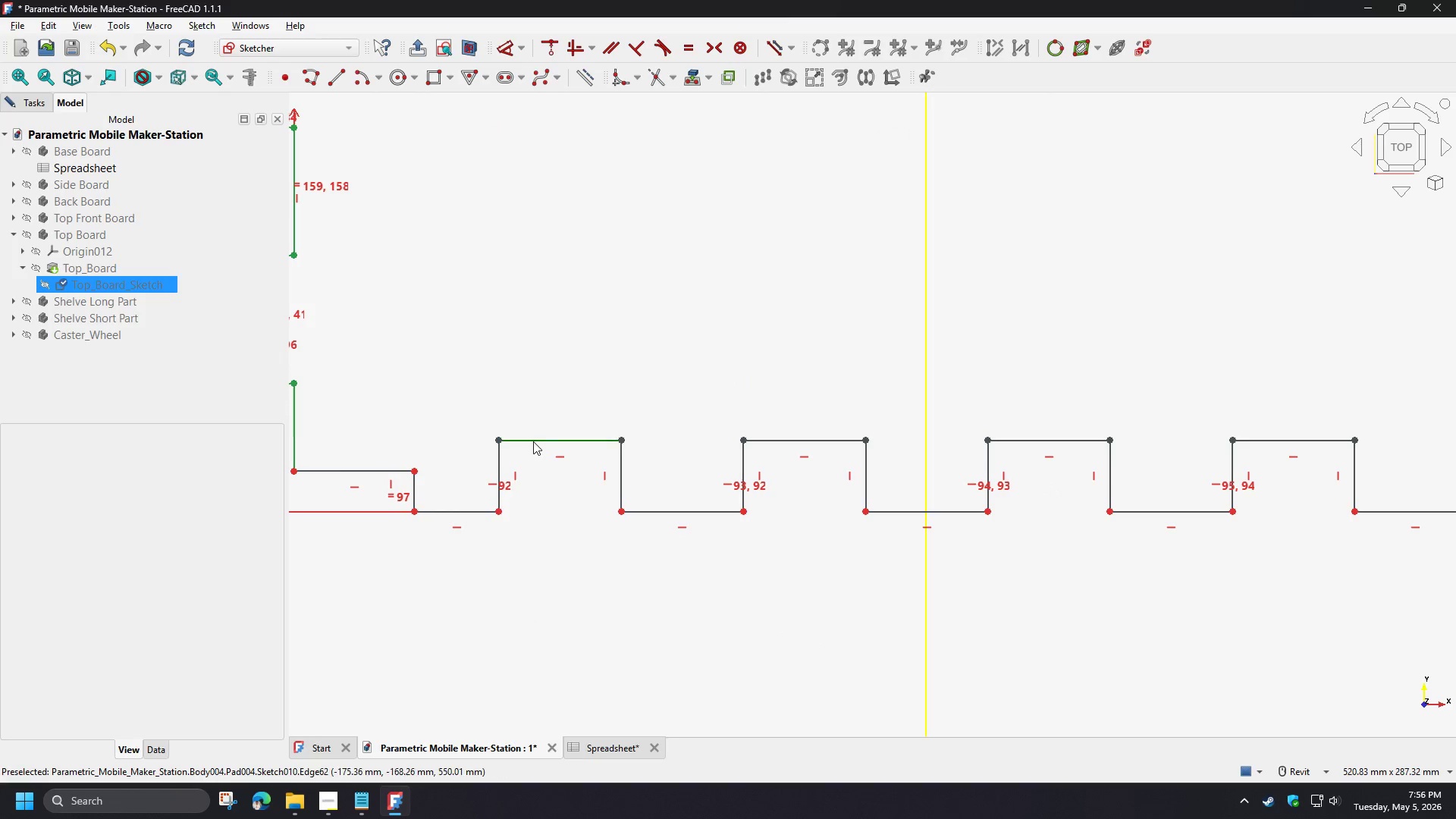 
left_click_drag(start_coordinate=[533, 441], to_coordinate=[542, 360])
 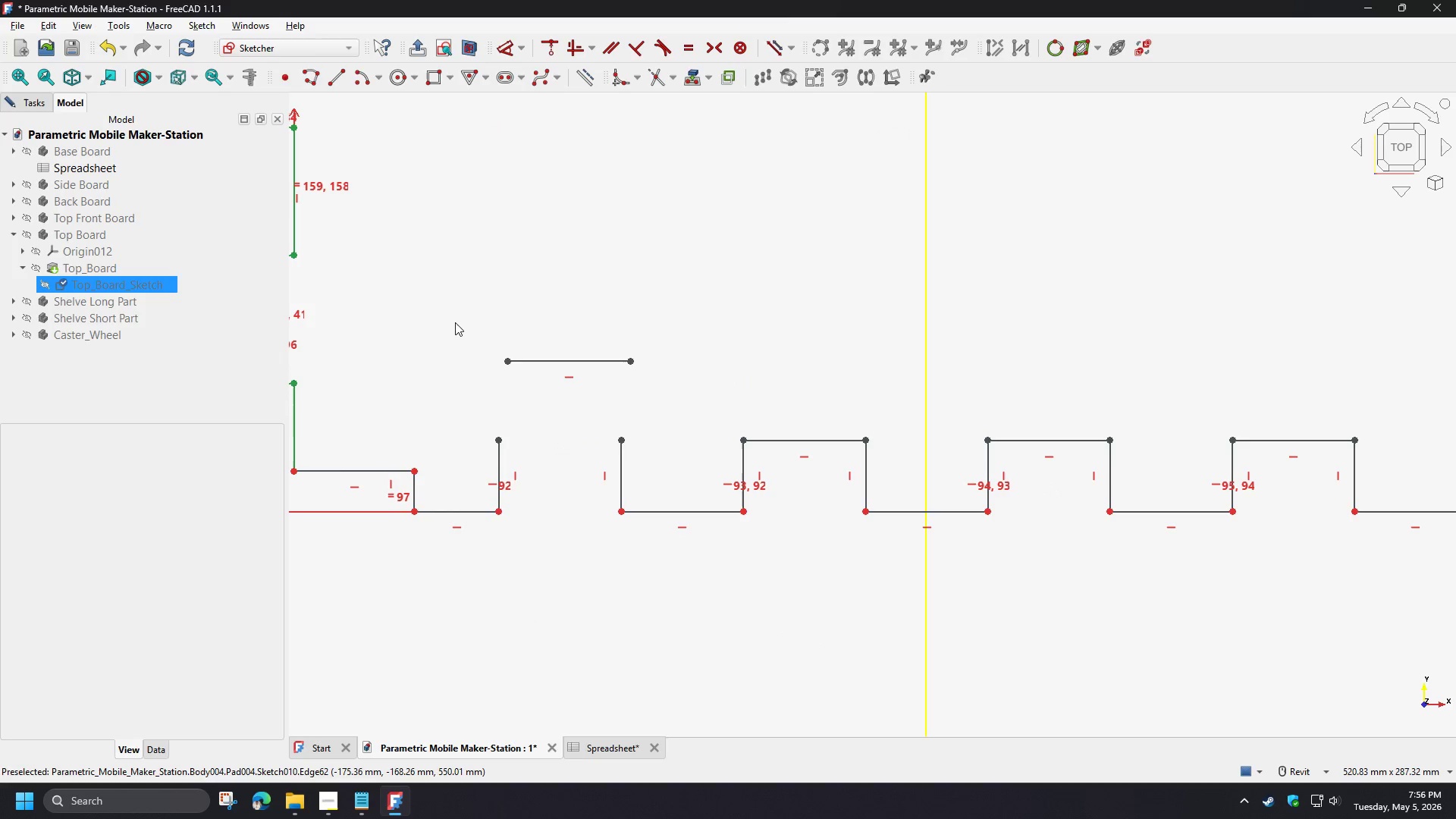 
left_click_drag(start_coordinate=[467, 340], to_coordinate=[545, 449])
 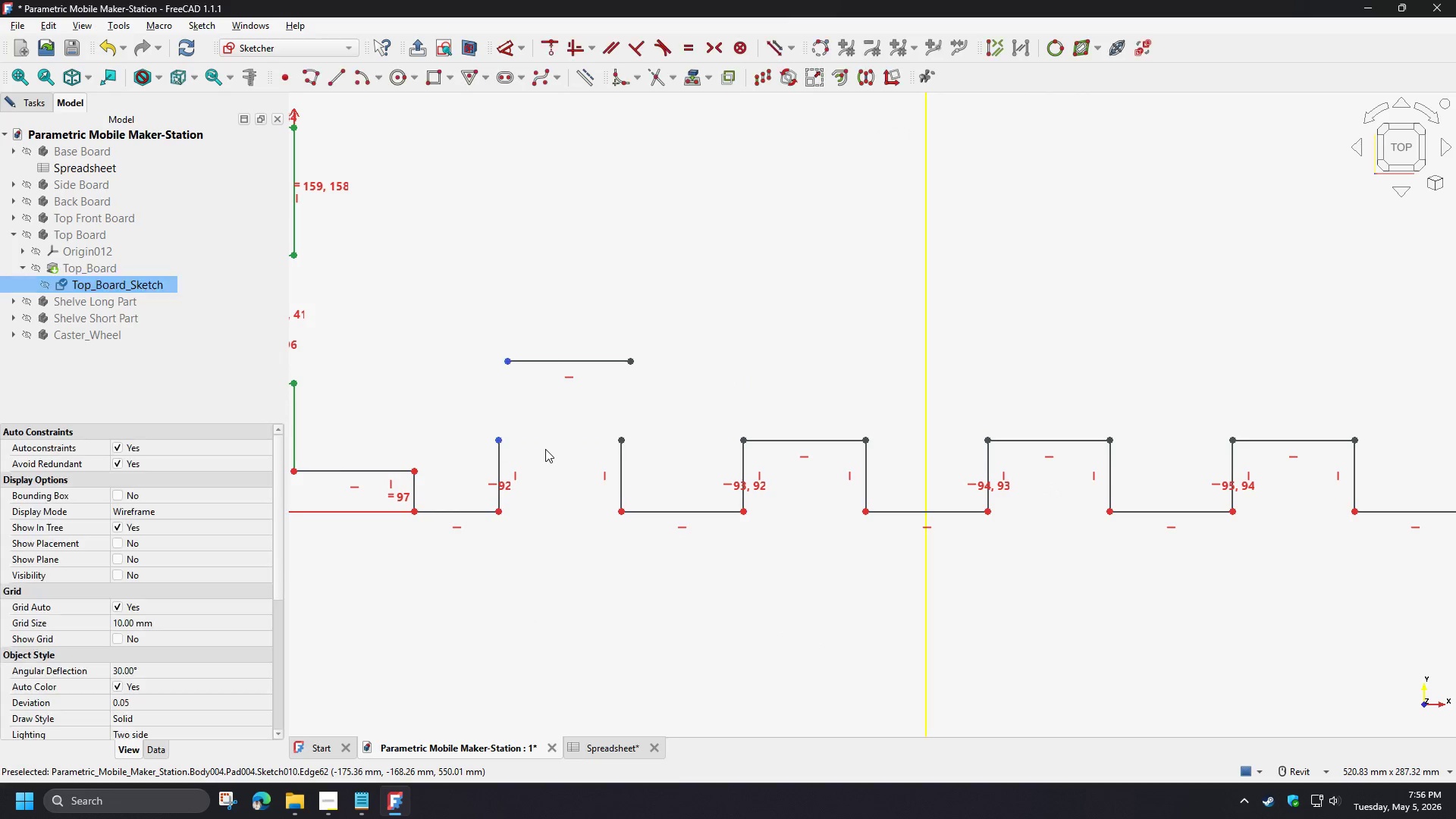 
key(C)
 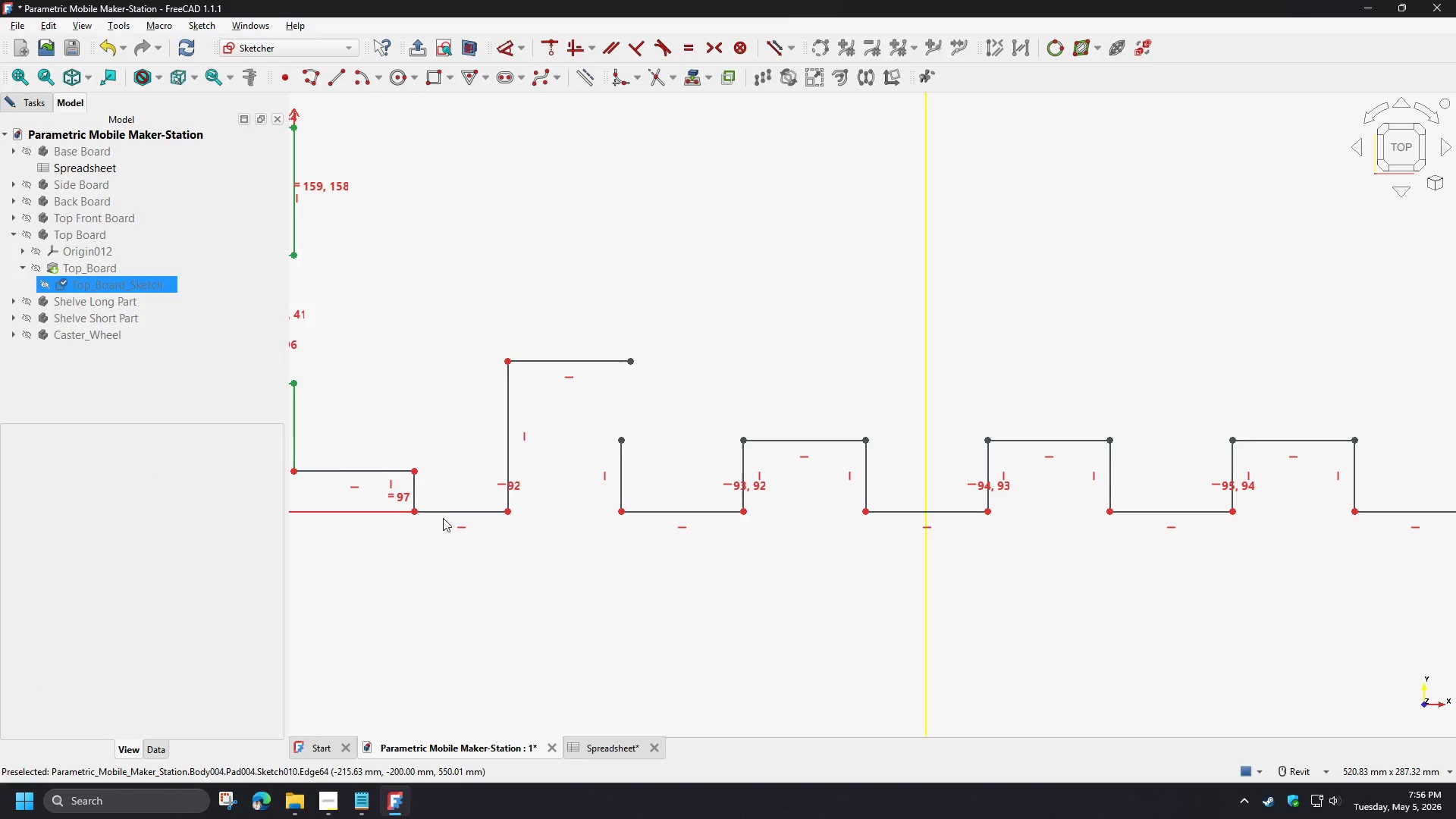 
left_click_drag(start_coordinate=[445, 513], to_coordinate=[475, 602])
 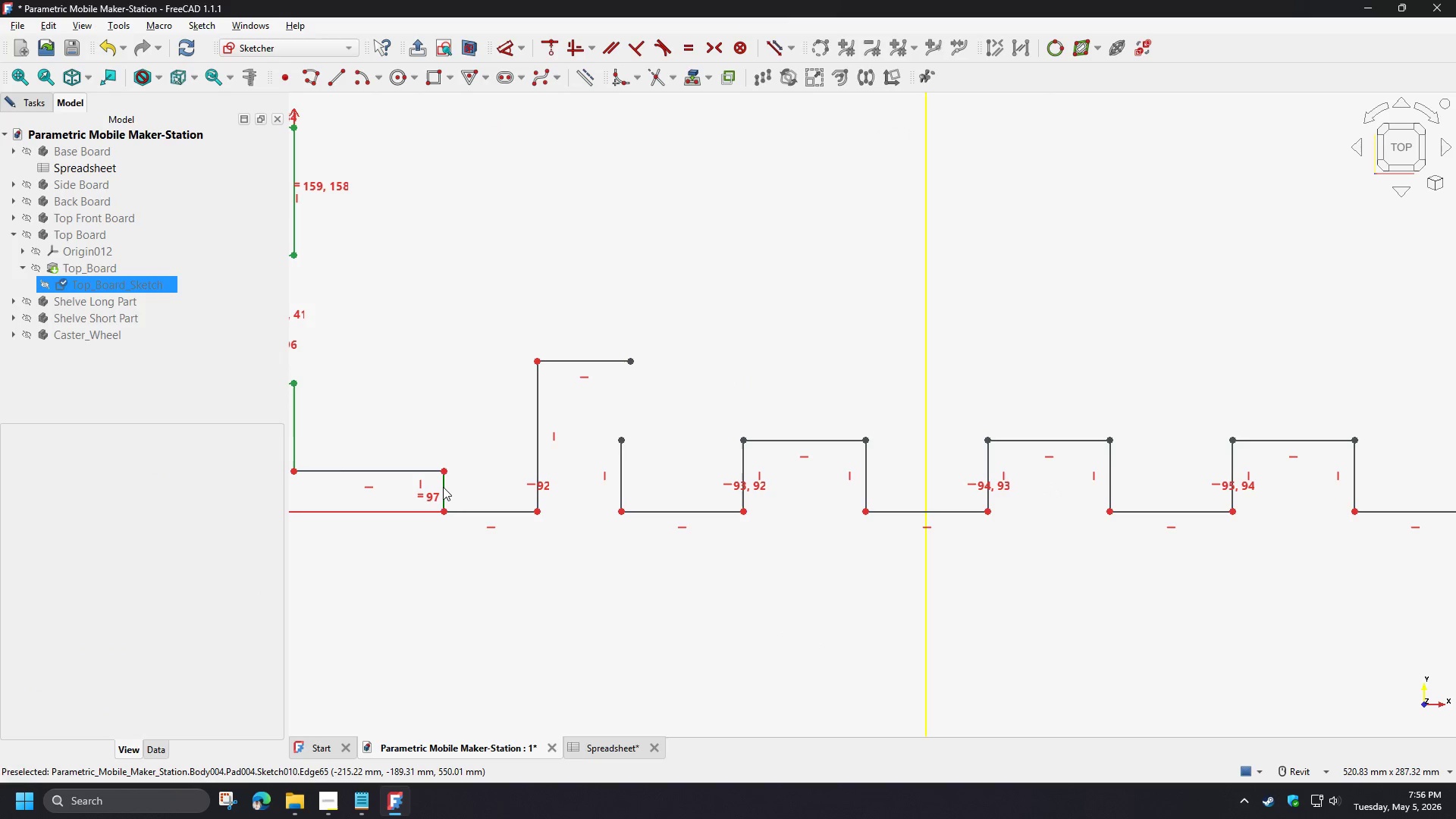 
left_click_drag(start_coordinate=[443, 487], to_coordinate=[428, 488])
 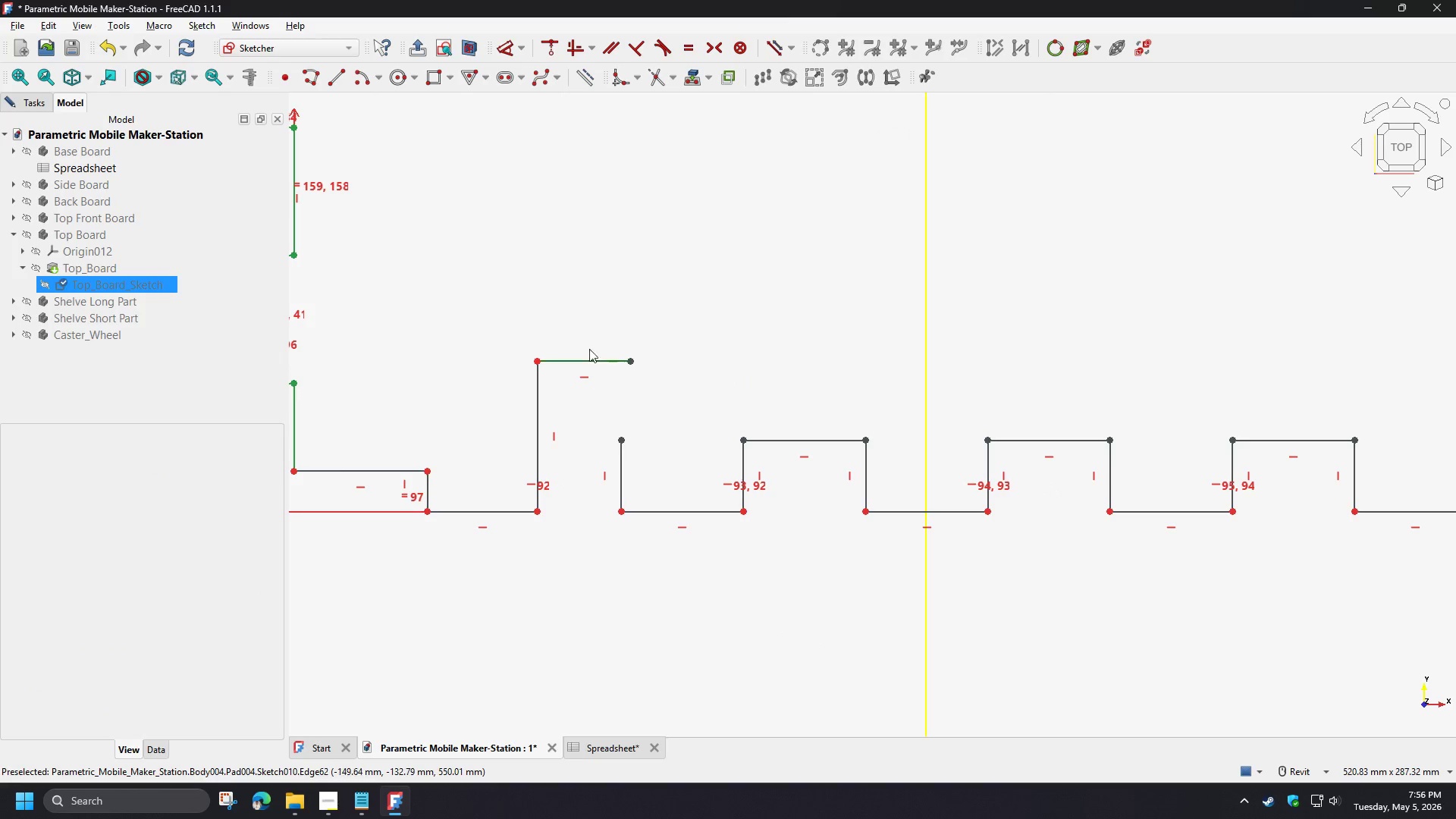 
left_click_drag(start_coordinate=[594, 327], to_coordinate=[664, 456])
 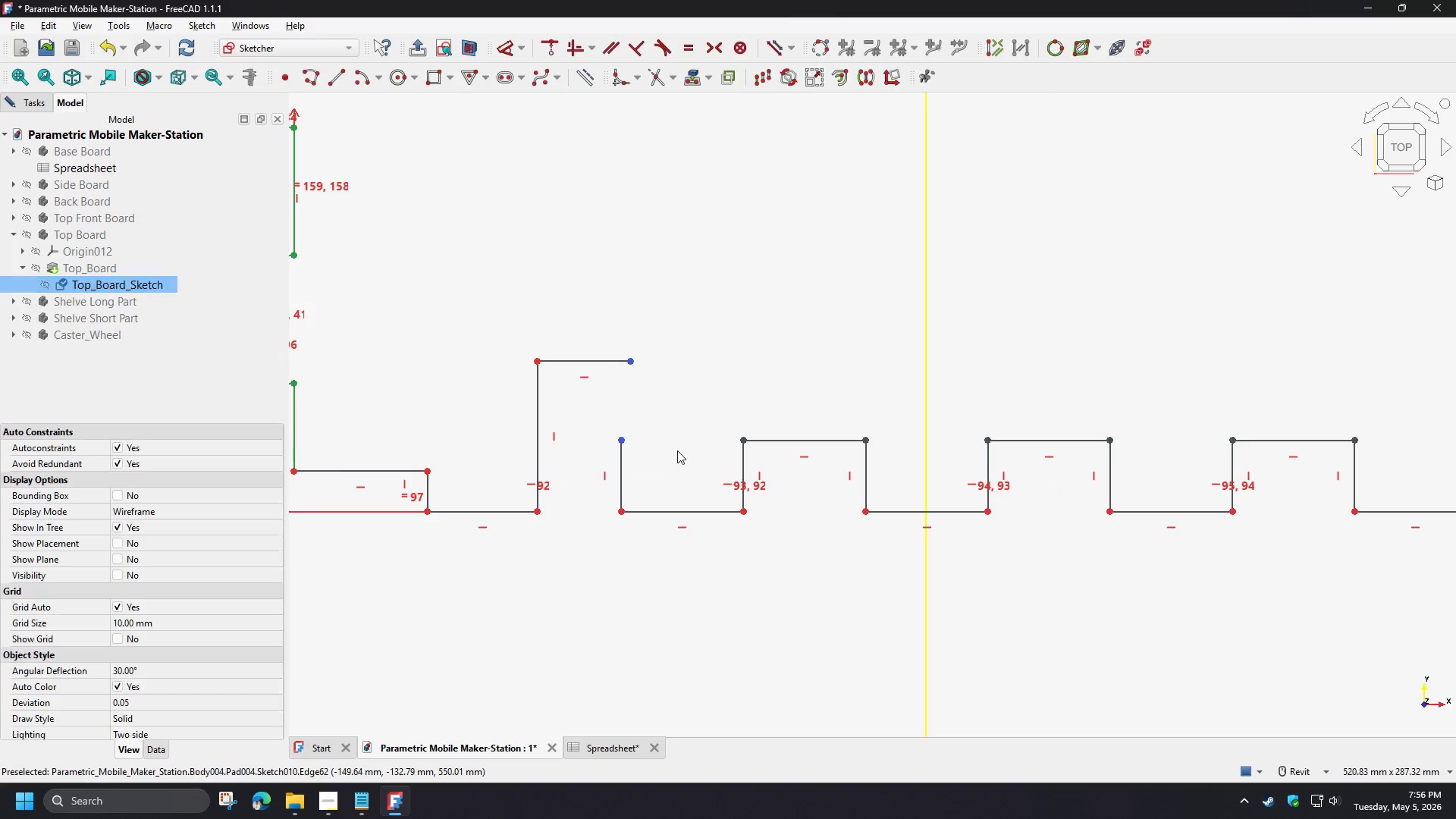 
key(C)
 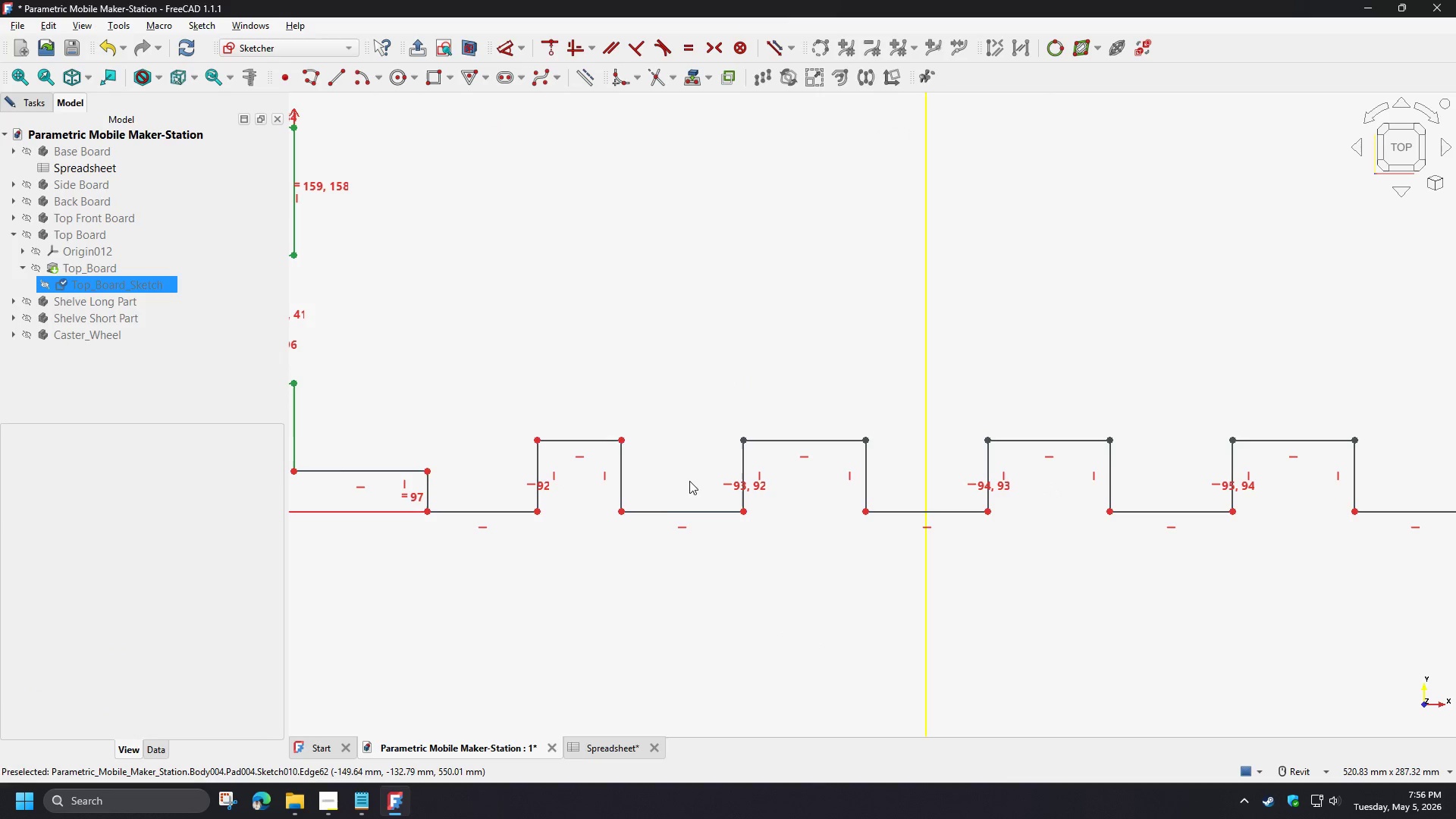 
left_click_drag(start_coordinate=[654, 510], to_coordinate=[639, 579])
 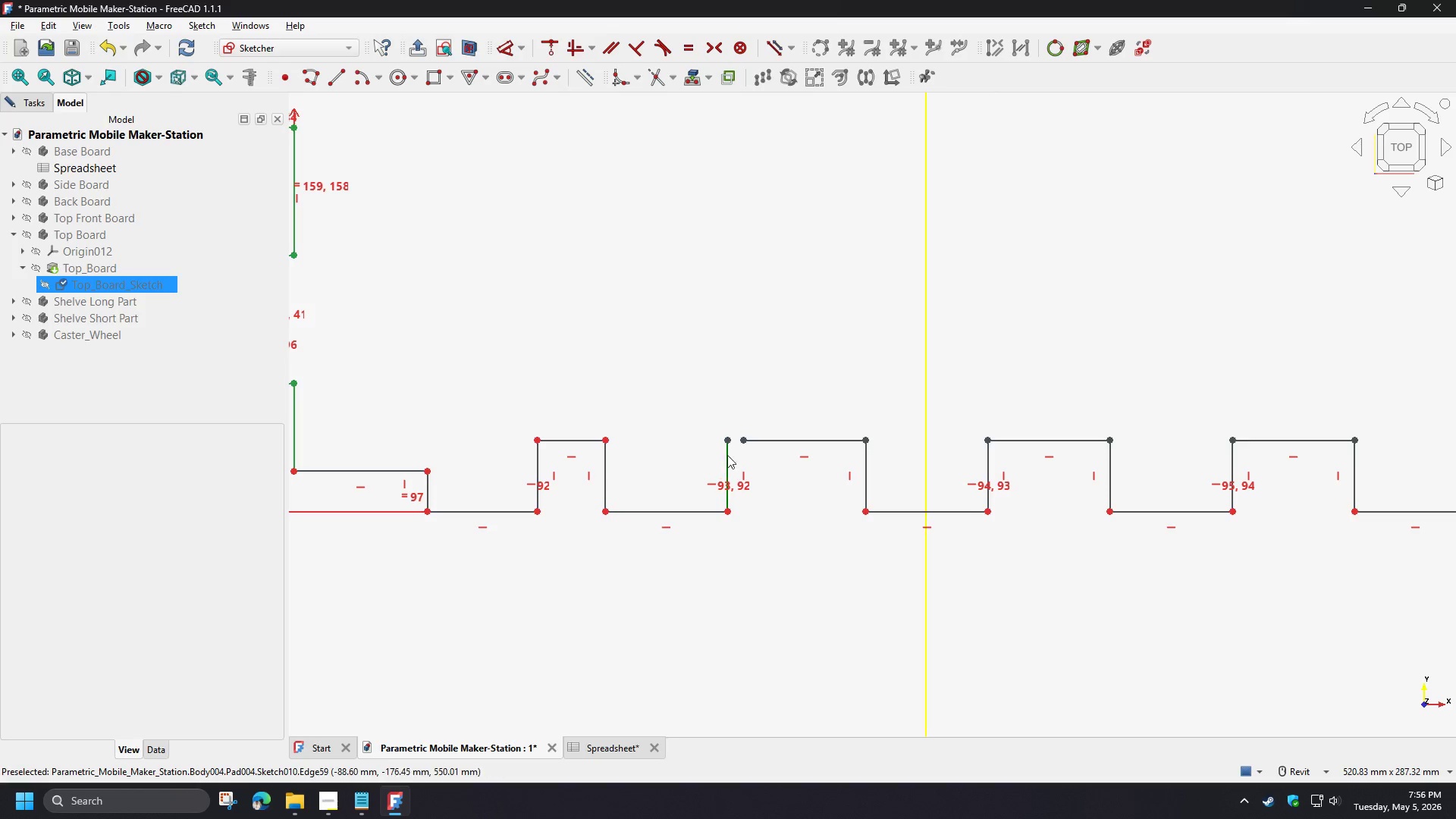 
left_click_drag(start_coordinate=[708, 413], to_coordinate=[760, 458])
 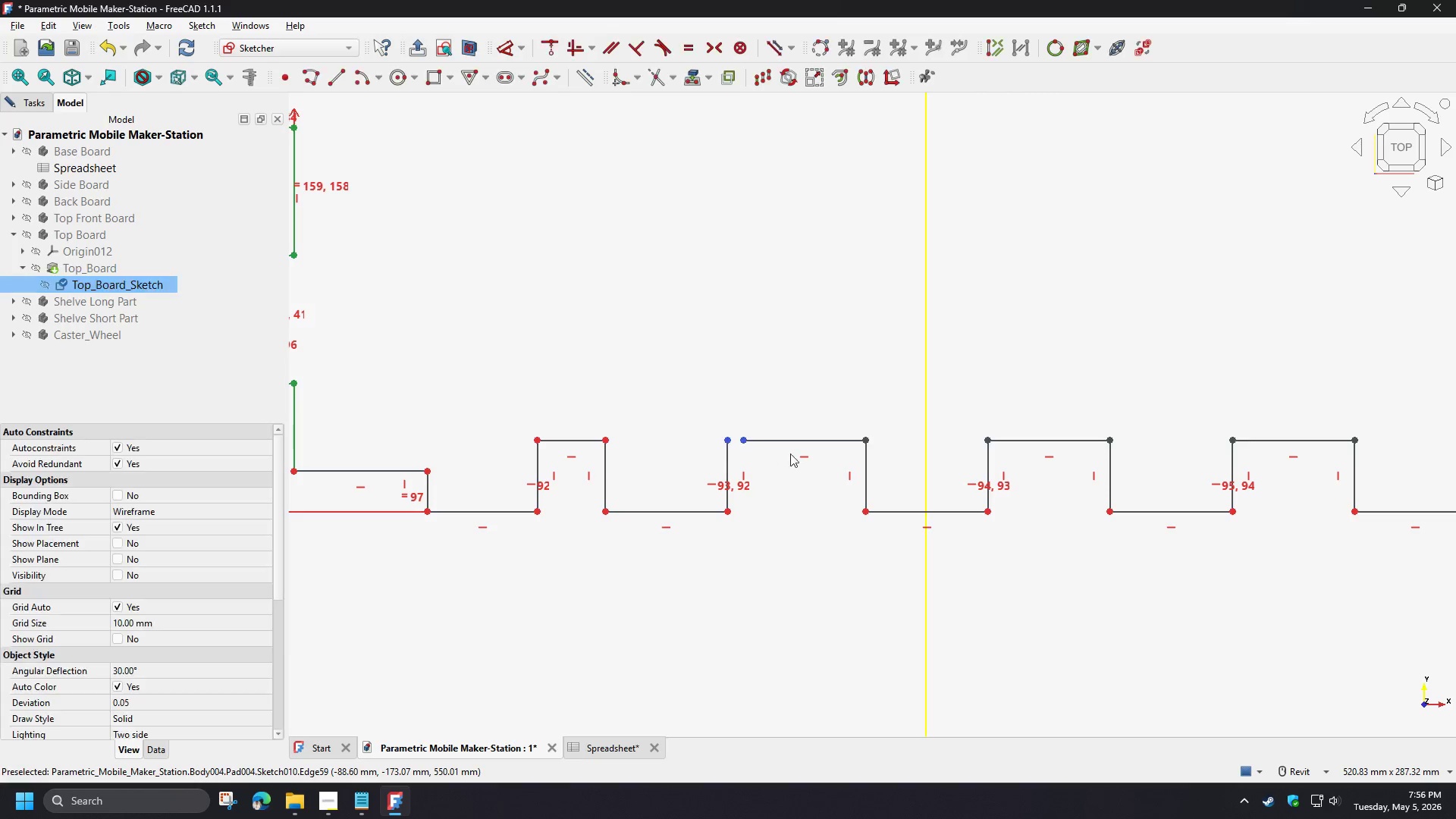 
type(cccccccc)
 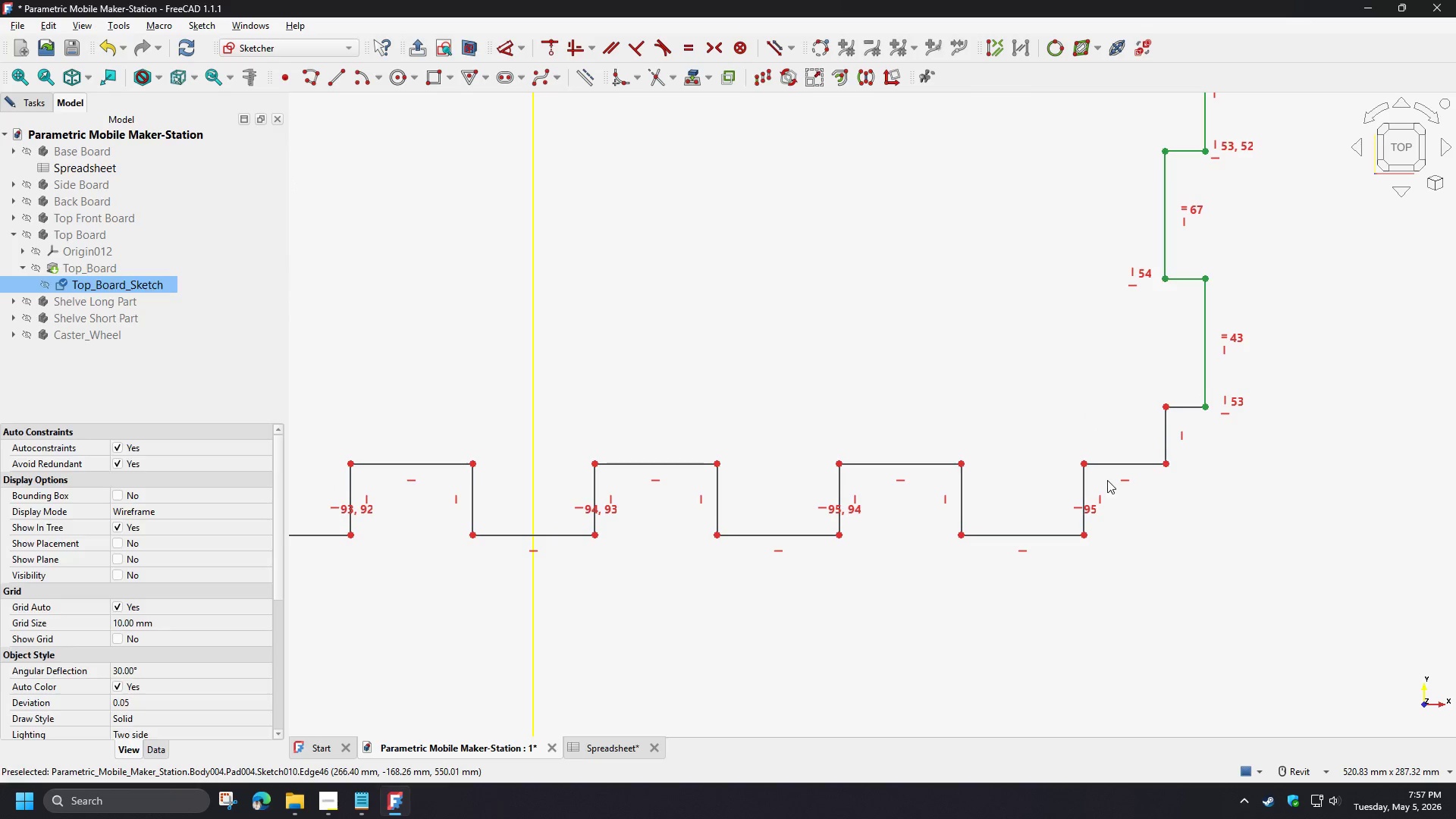 
left_click_drag(start_coordinate=[835, 403], to_coordinate=[893, 456])
 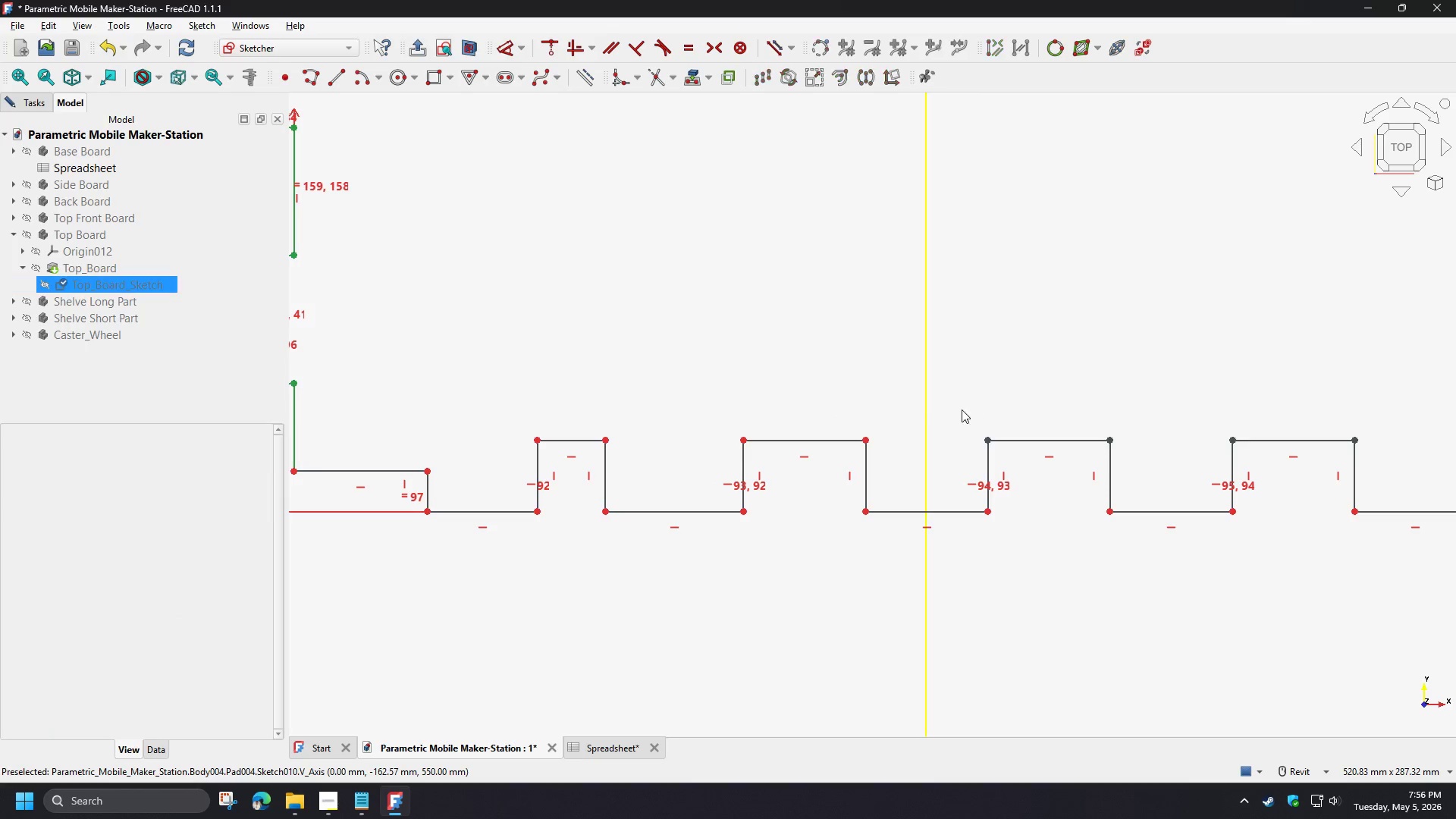 
left_click_drag(start_coordinate=[960, 414], to_coordinate=[1014, 457])
 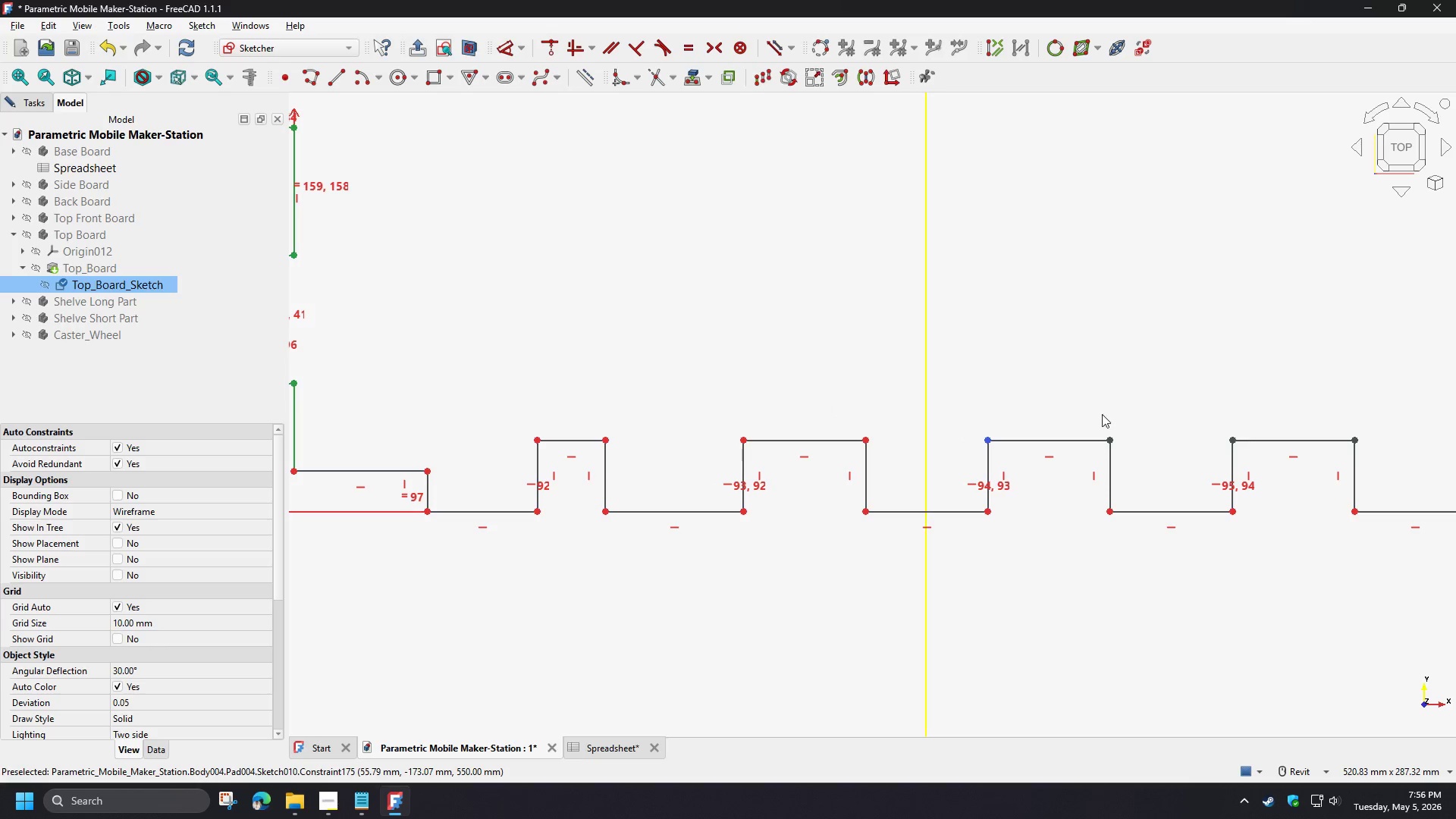 
left_click_drag(start_coordinate=[1087, 415], to_coordinate=[1140, 465])
 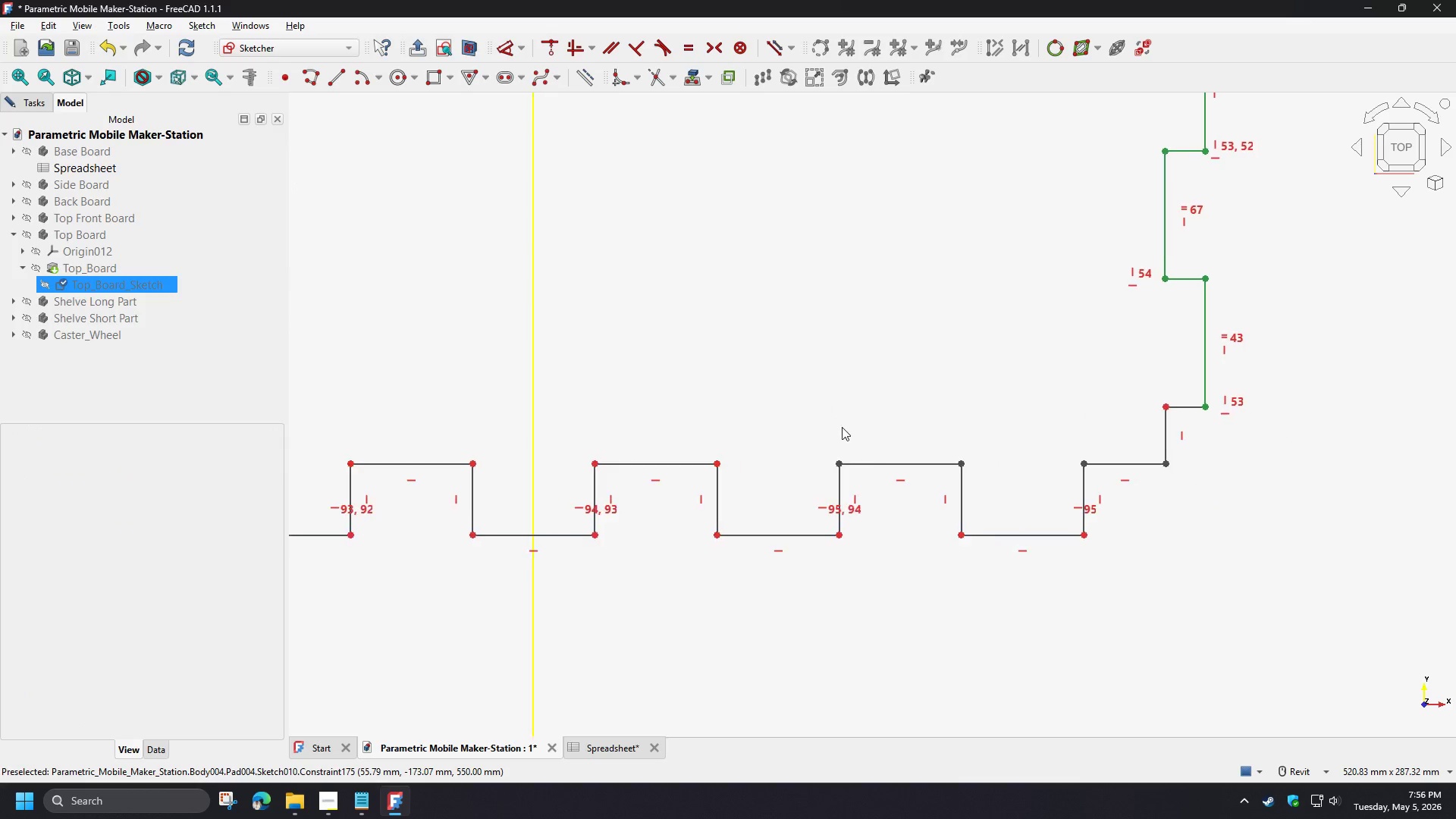 
left_click_drag(start_coordinate=[808, 421], to_coordinate=[861, 483])
 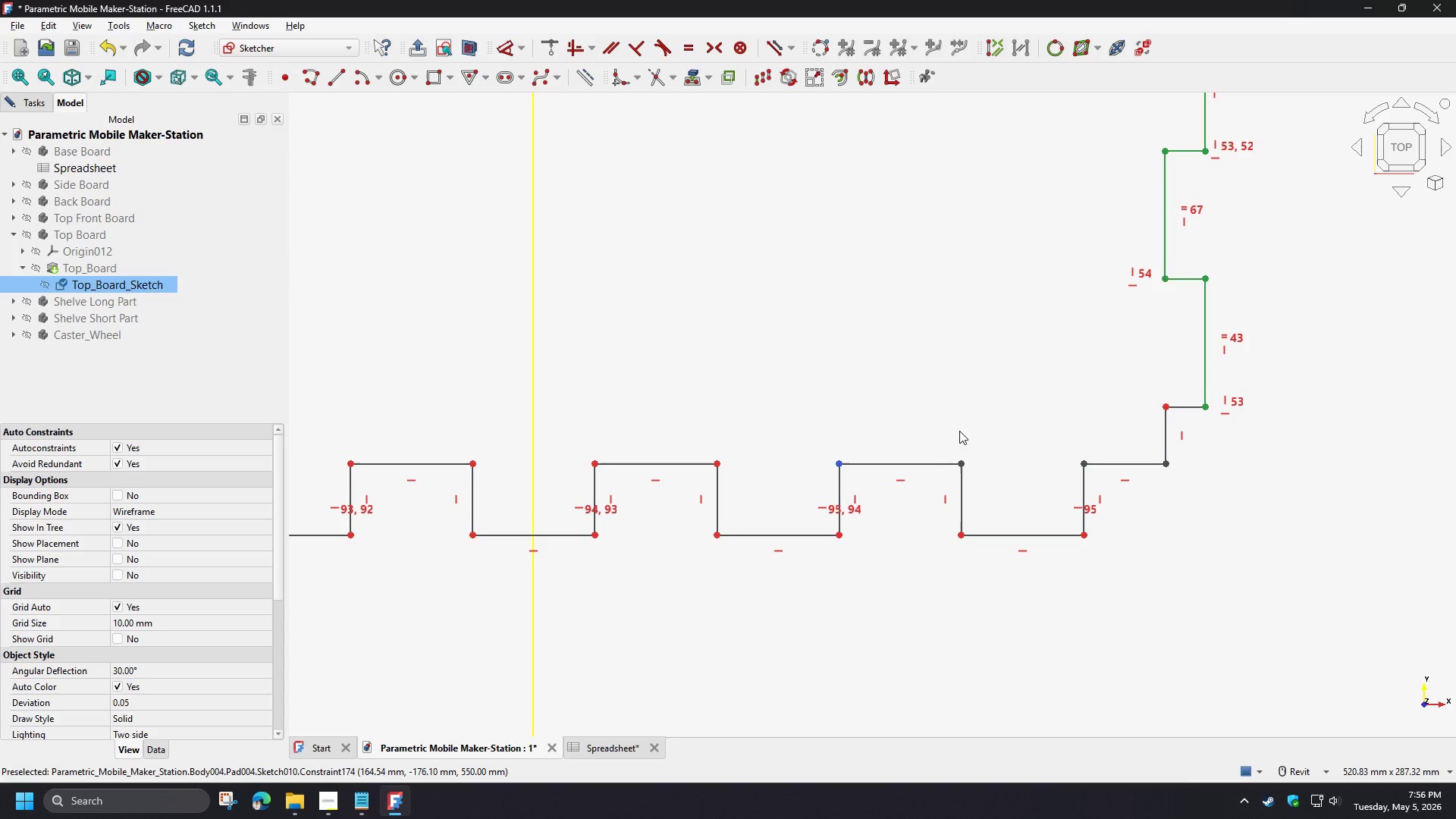 
left_click_drag(start_coordinate=[949, 435], to_coordinate=[995, 492])
 